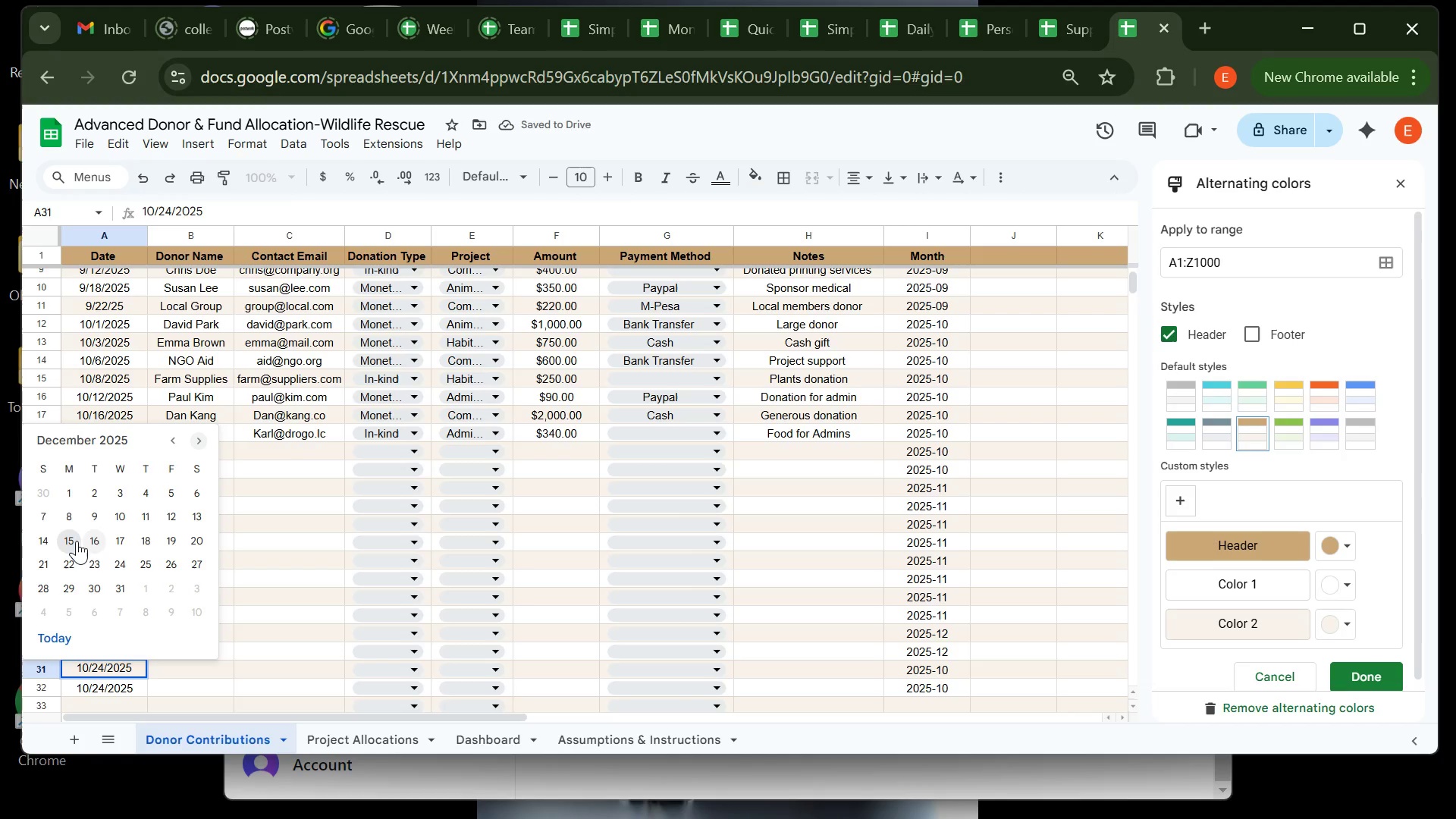 
left_click([77, 541])
 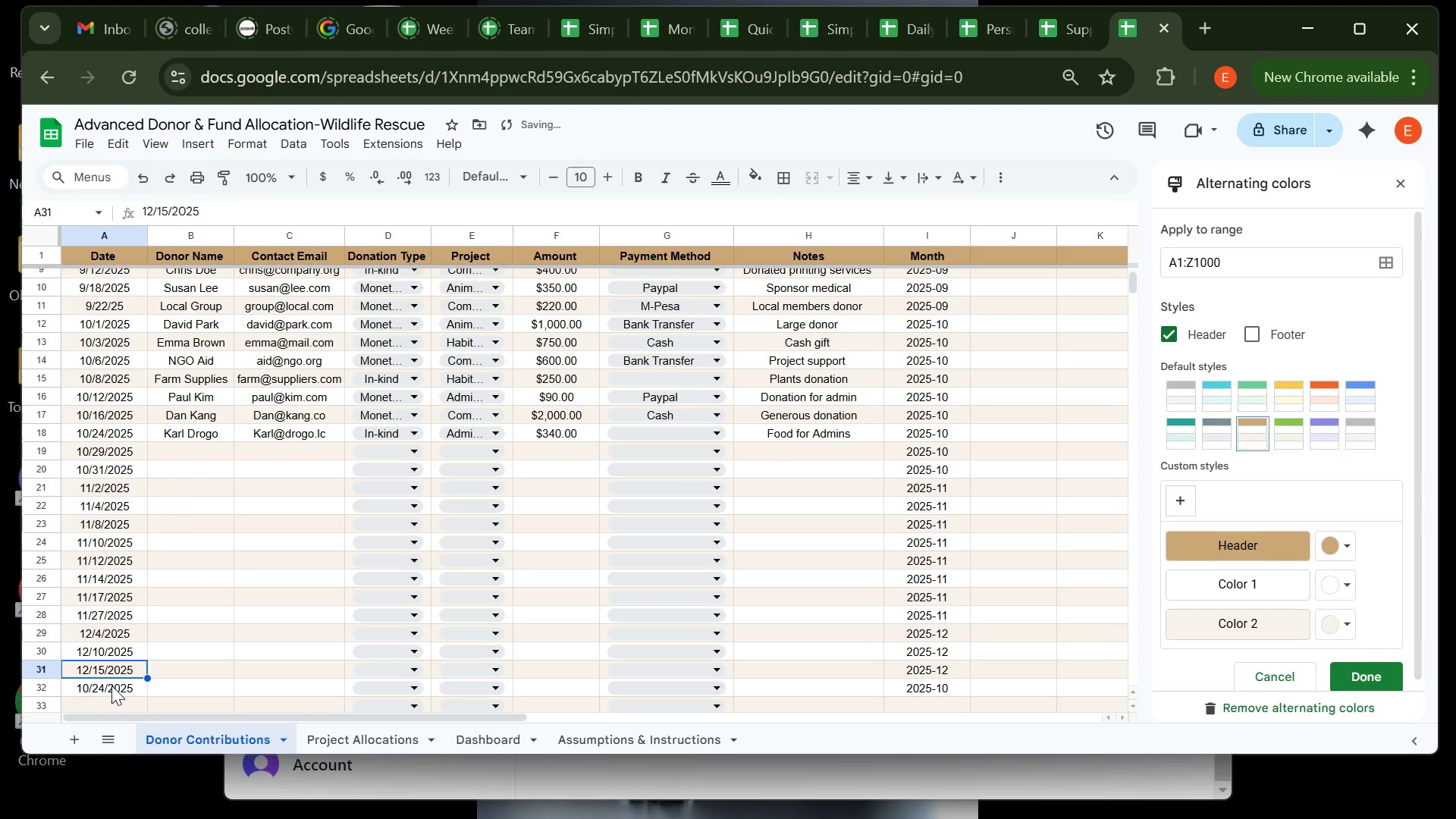 
double_click([113, 686])
 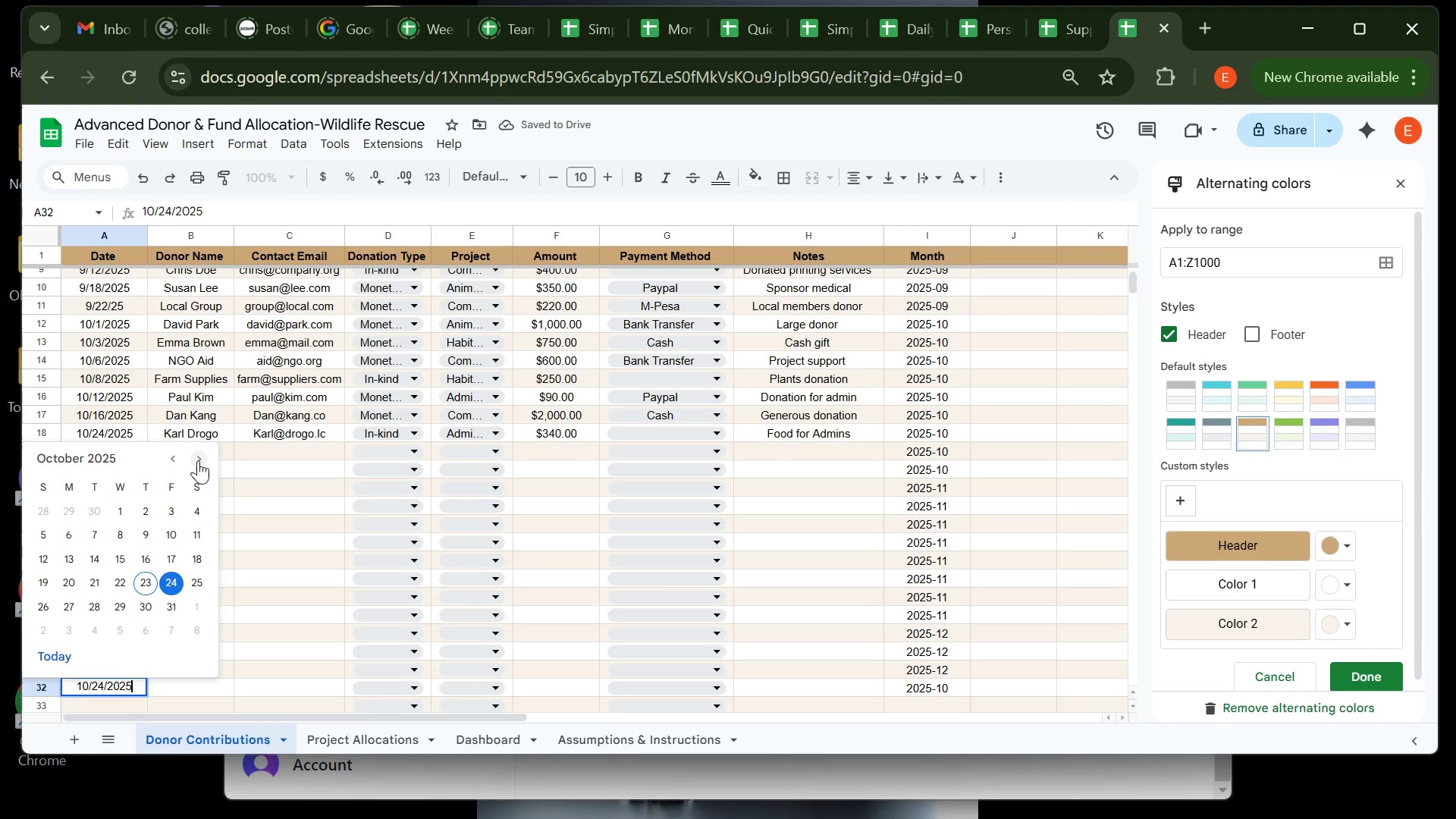 
left_click([199, 460])
 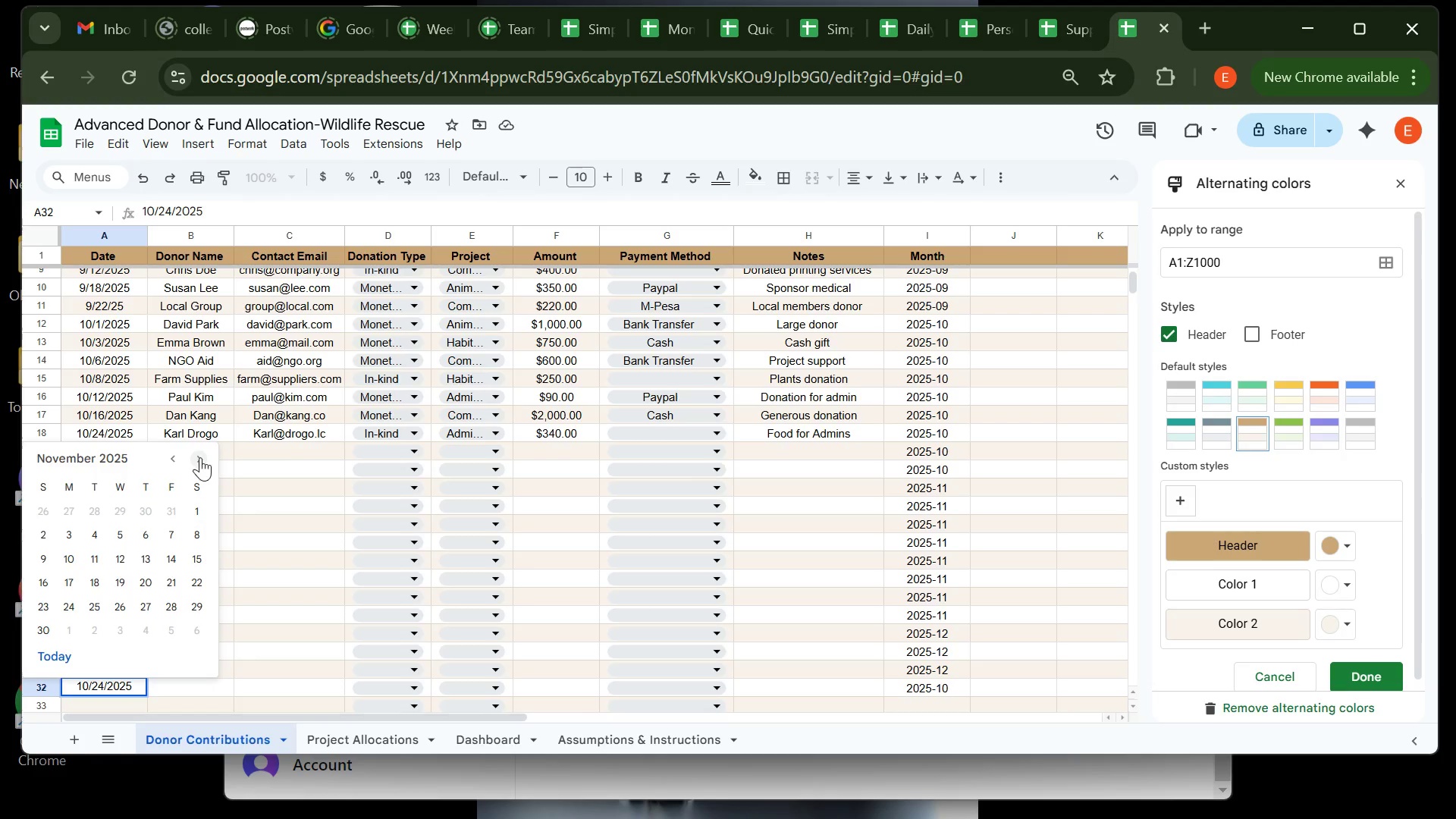 
left_click([199, 456])
 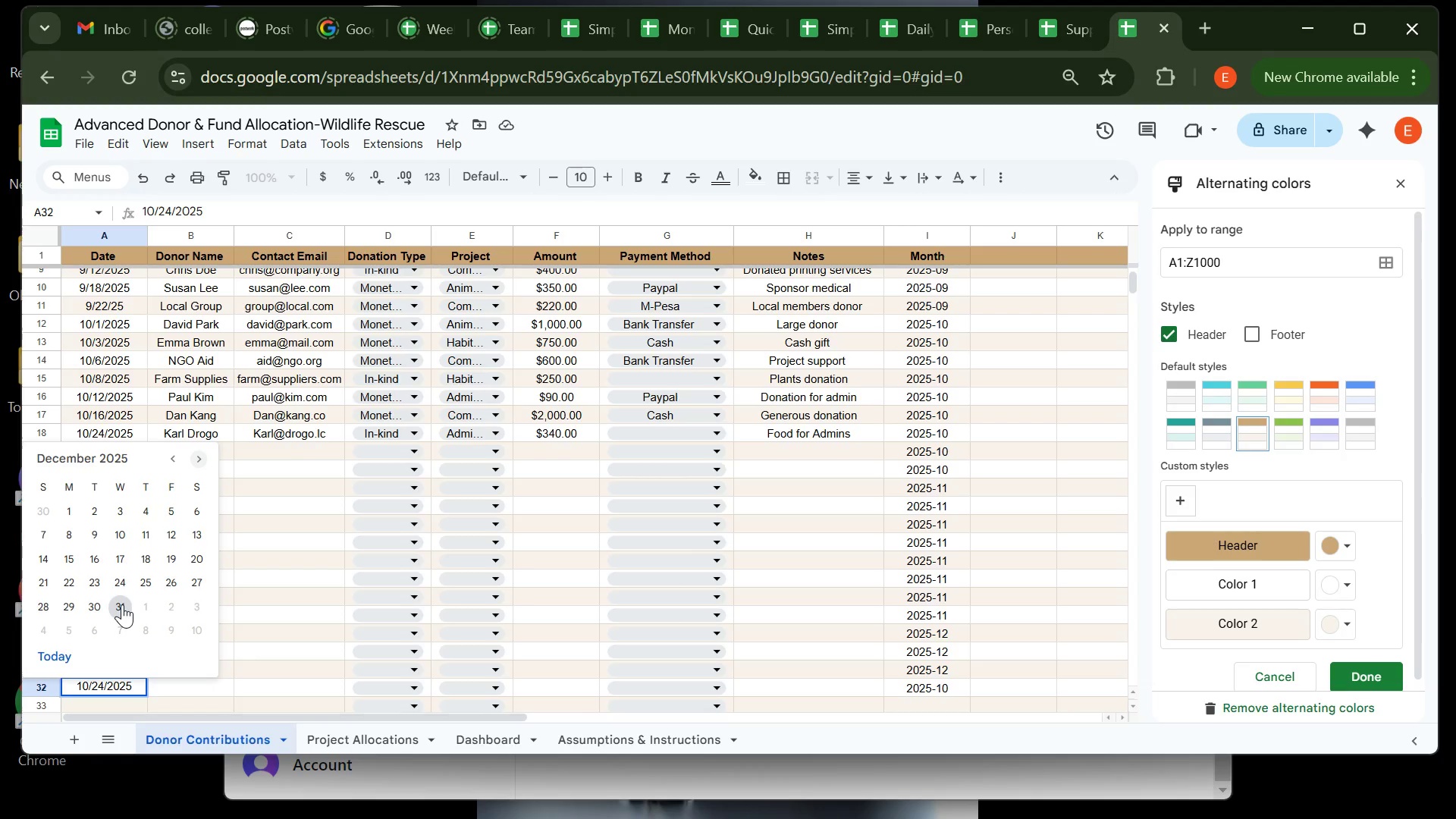 
left_click([122, 604])
 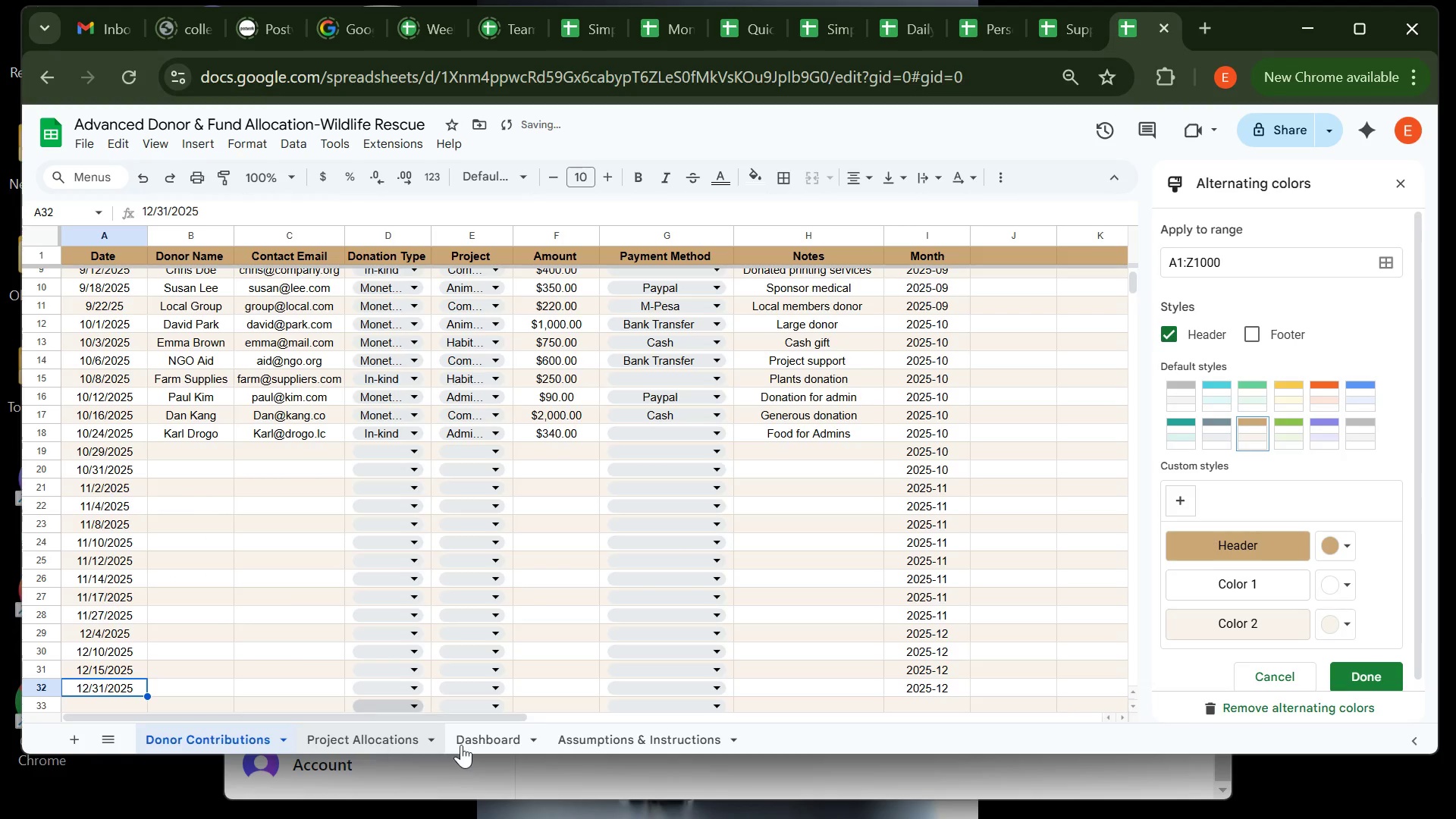 
left_click([464, 743])
 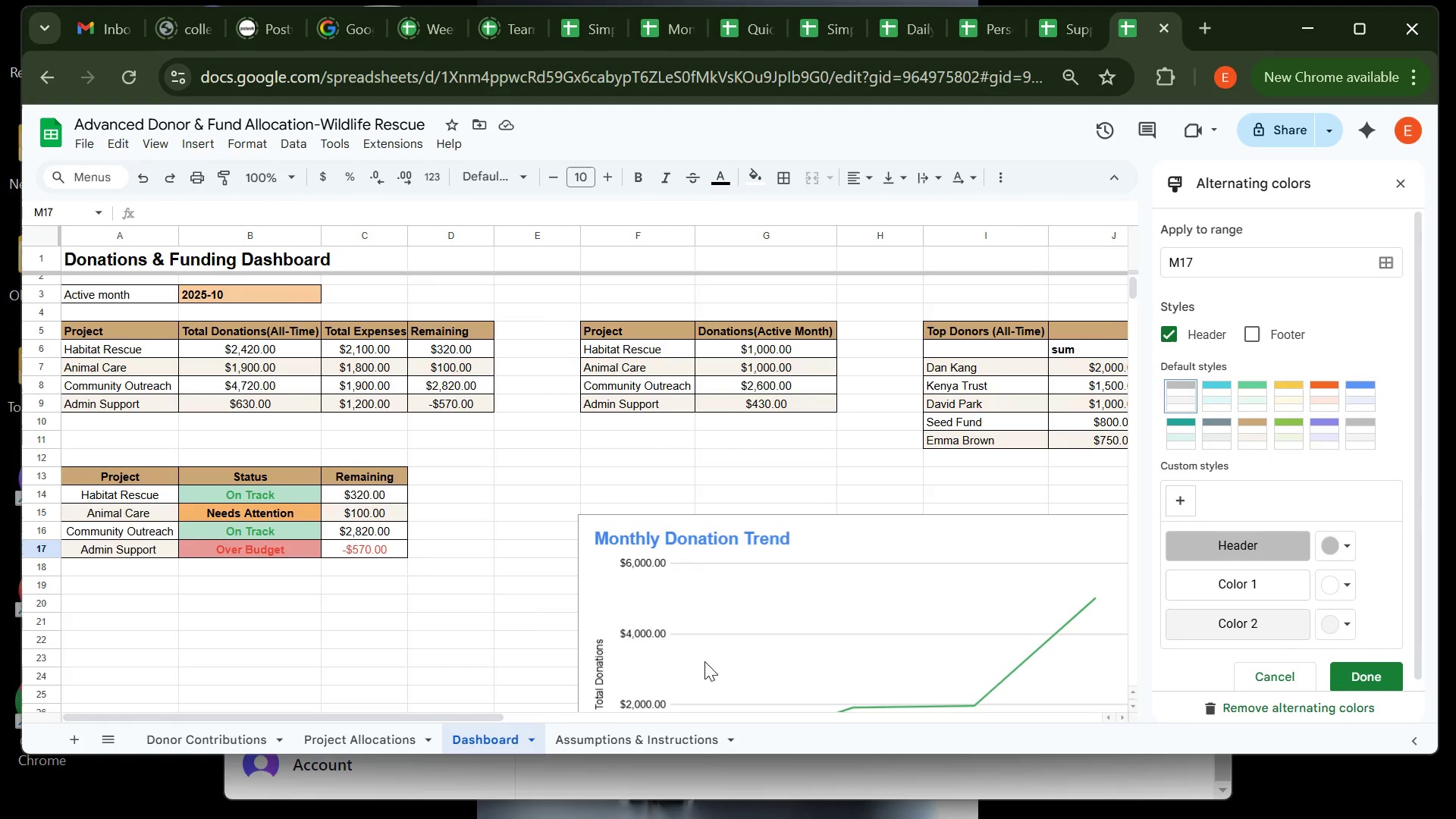 
wait(14.42)
 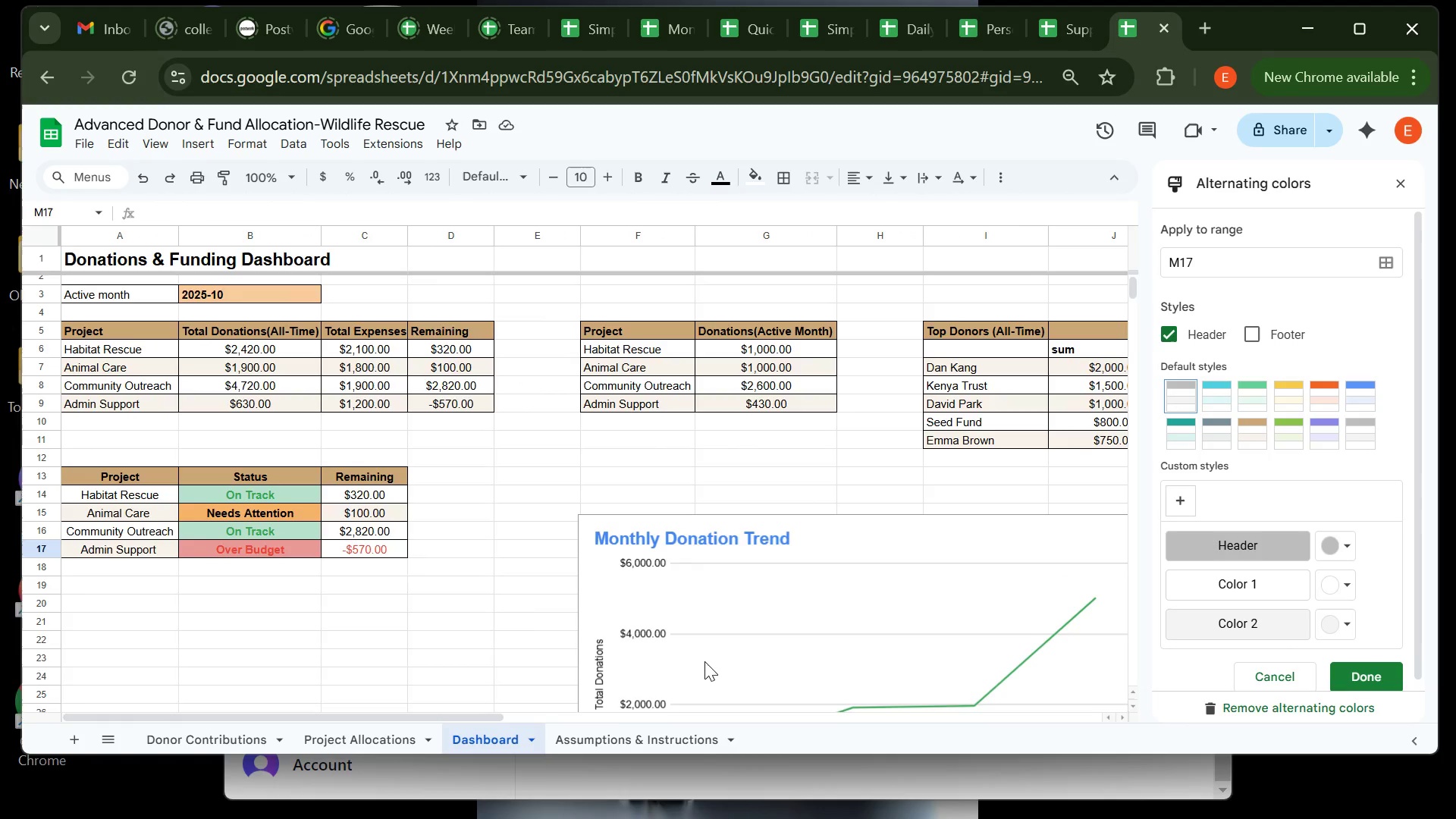 
left_click([356, 746])
 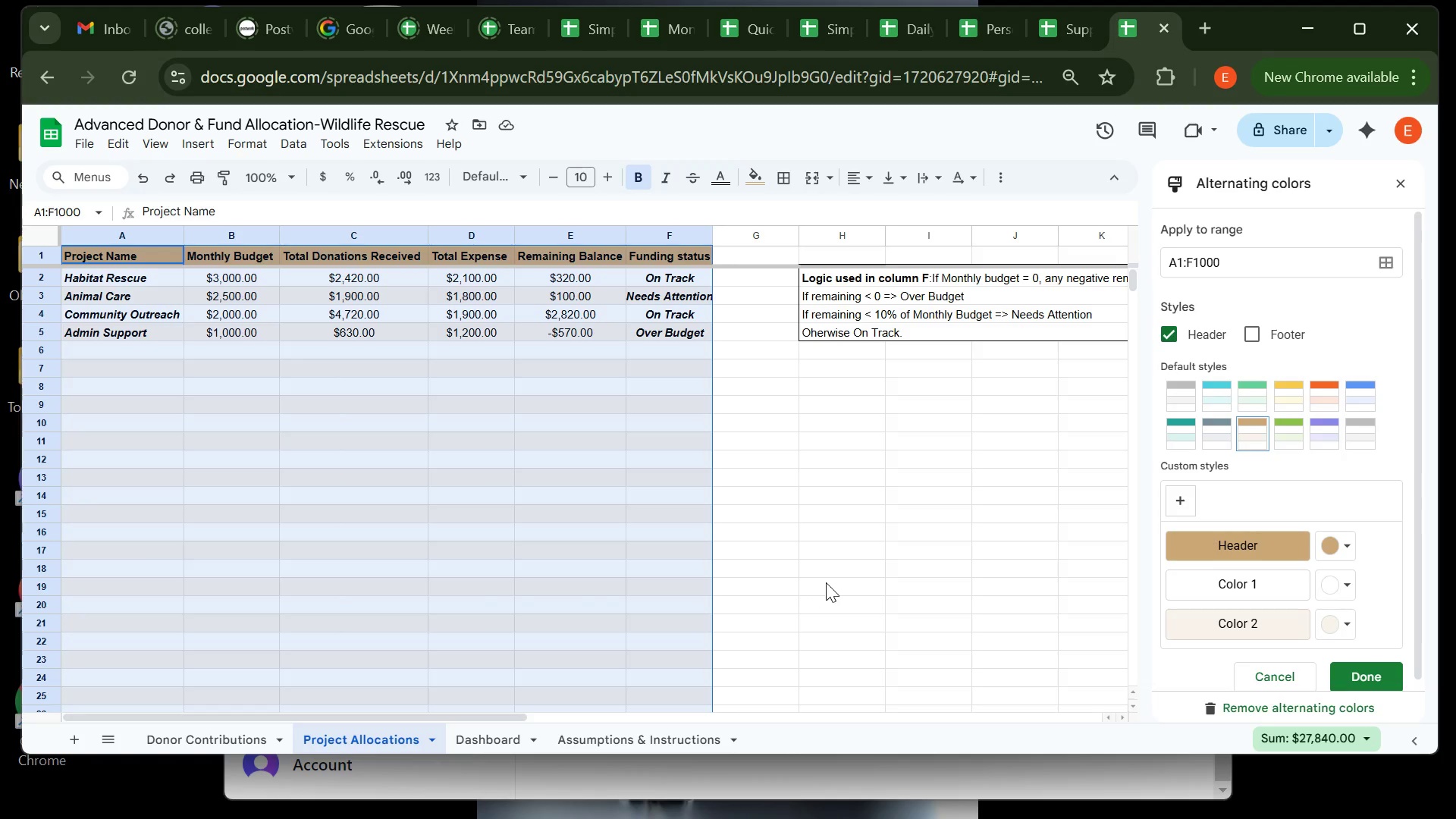 
left_click([828, 582])
 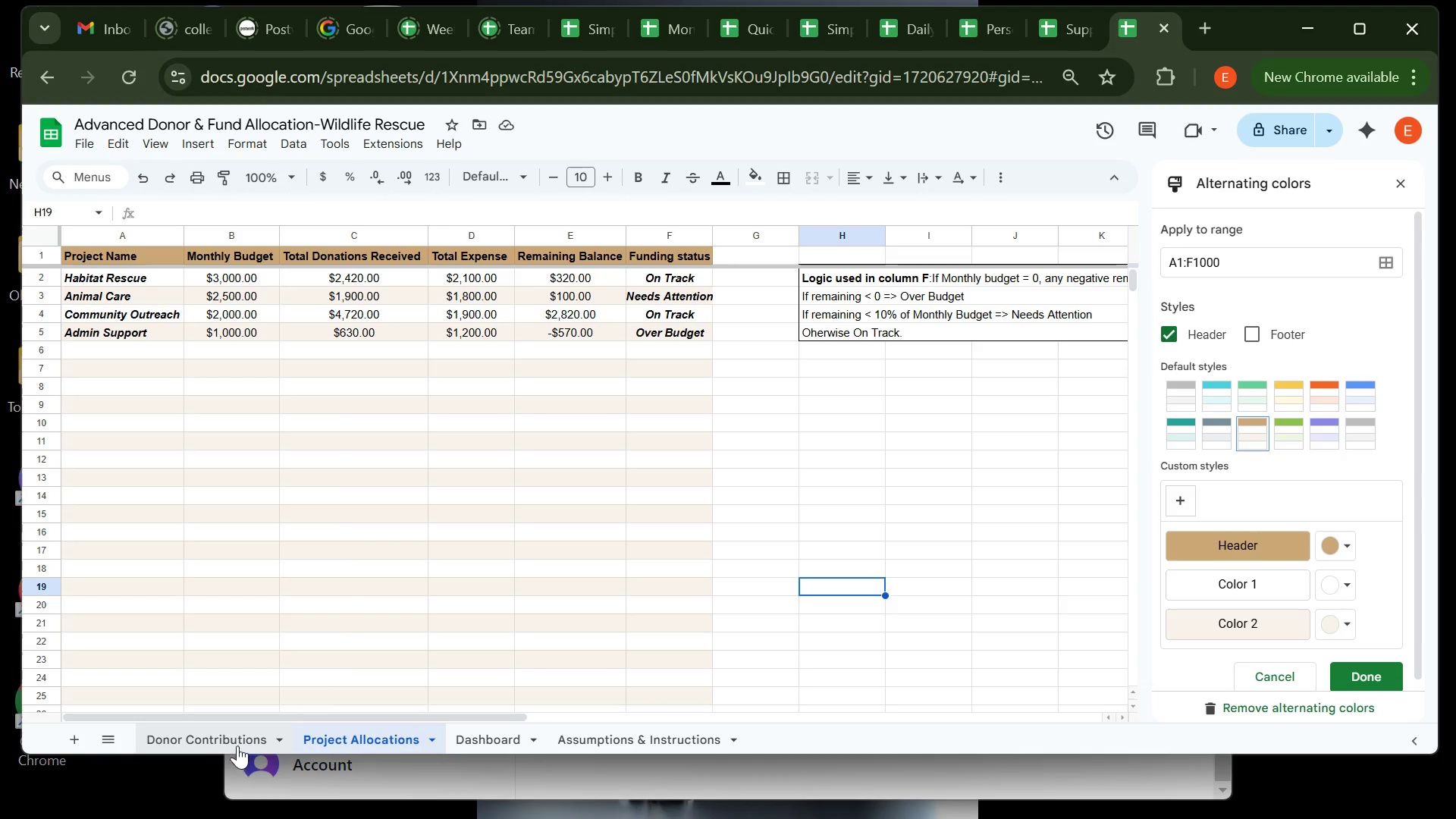 
left_click([237, 738])
 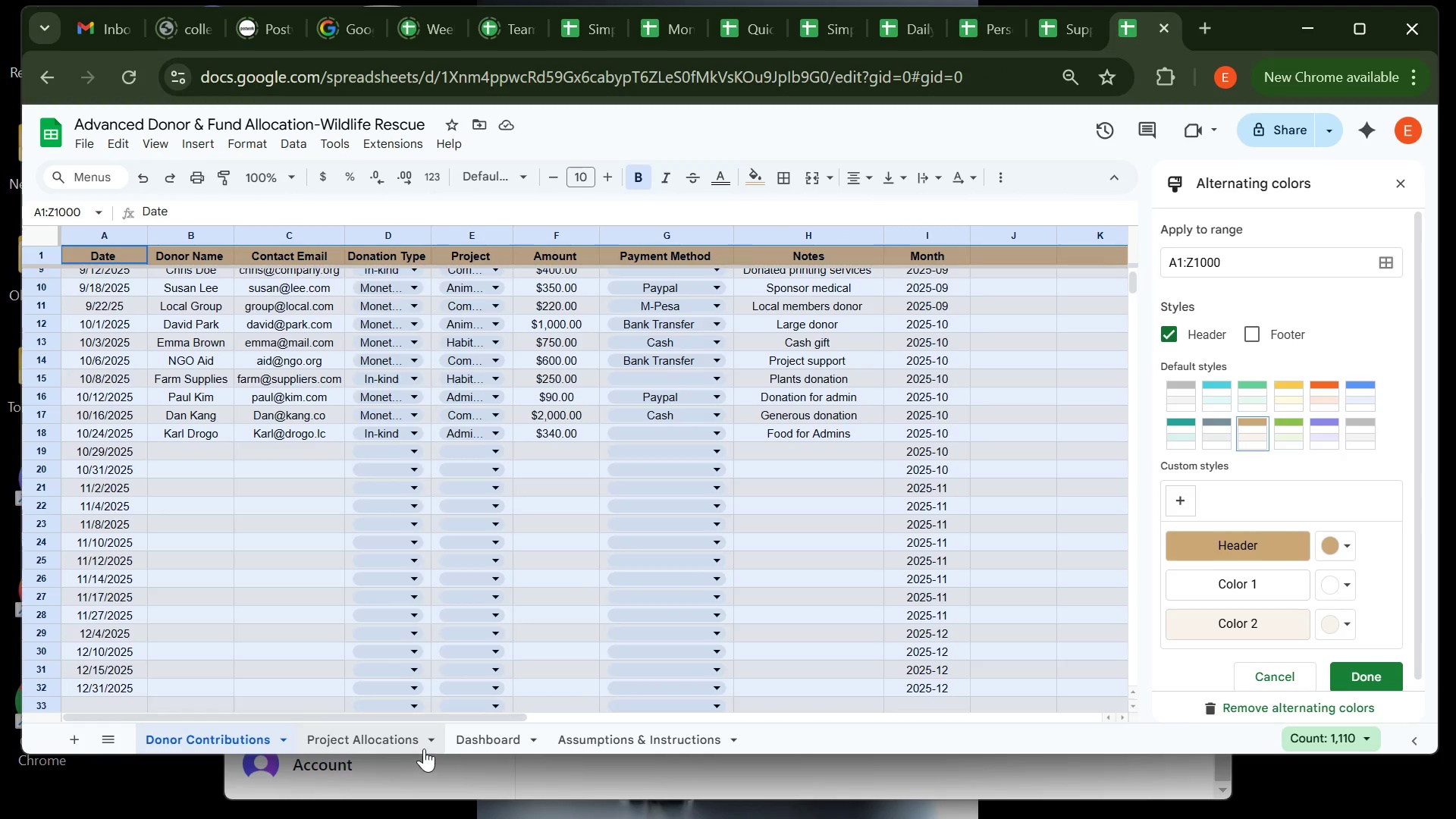 
left_click([485, 740])
 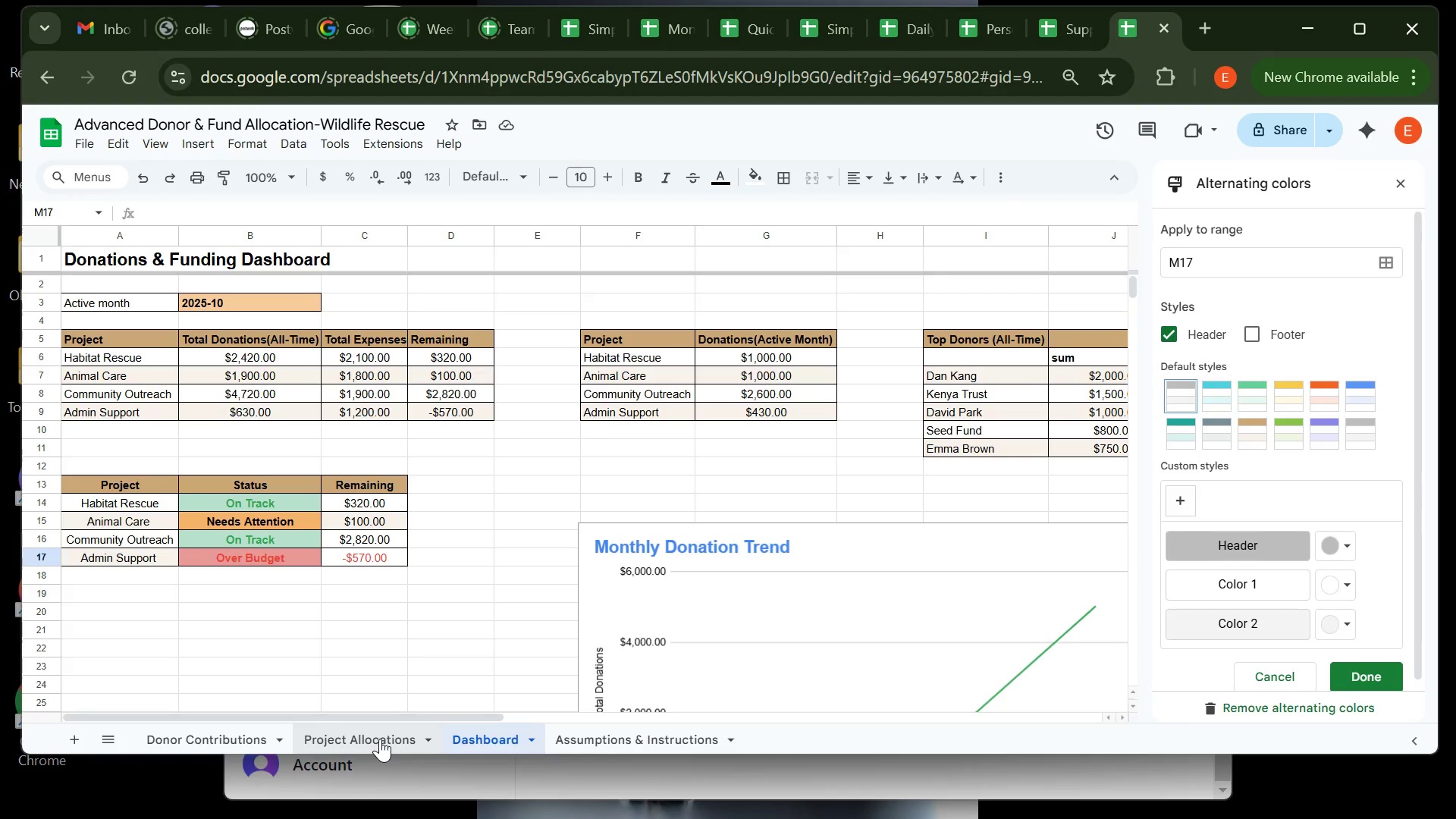 
left_click([380, 739])
 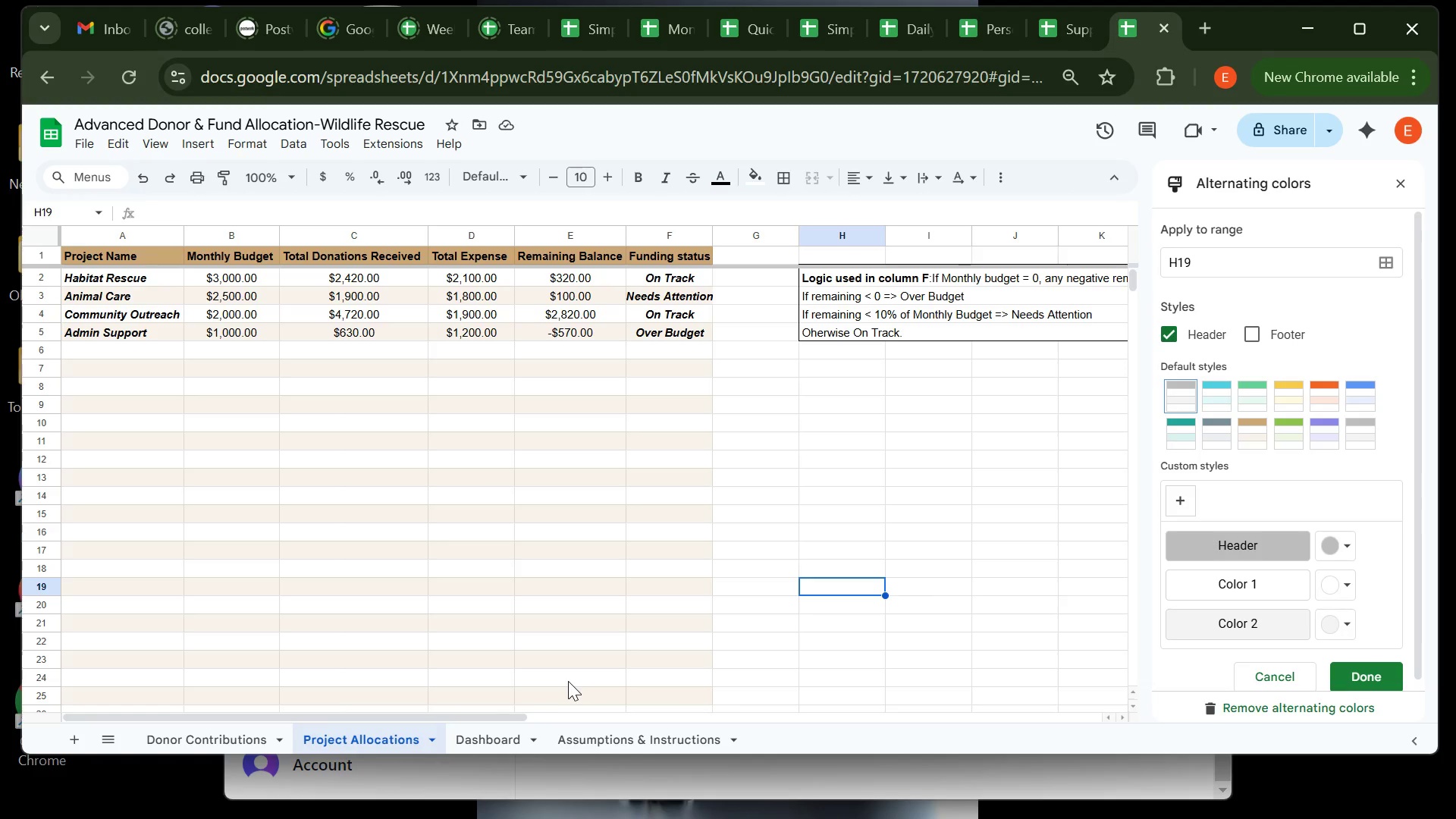 
wait(6.92)
 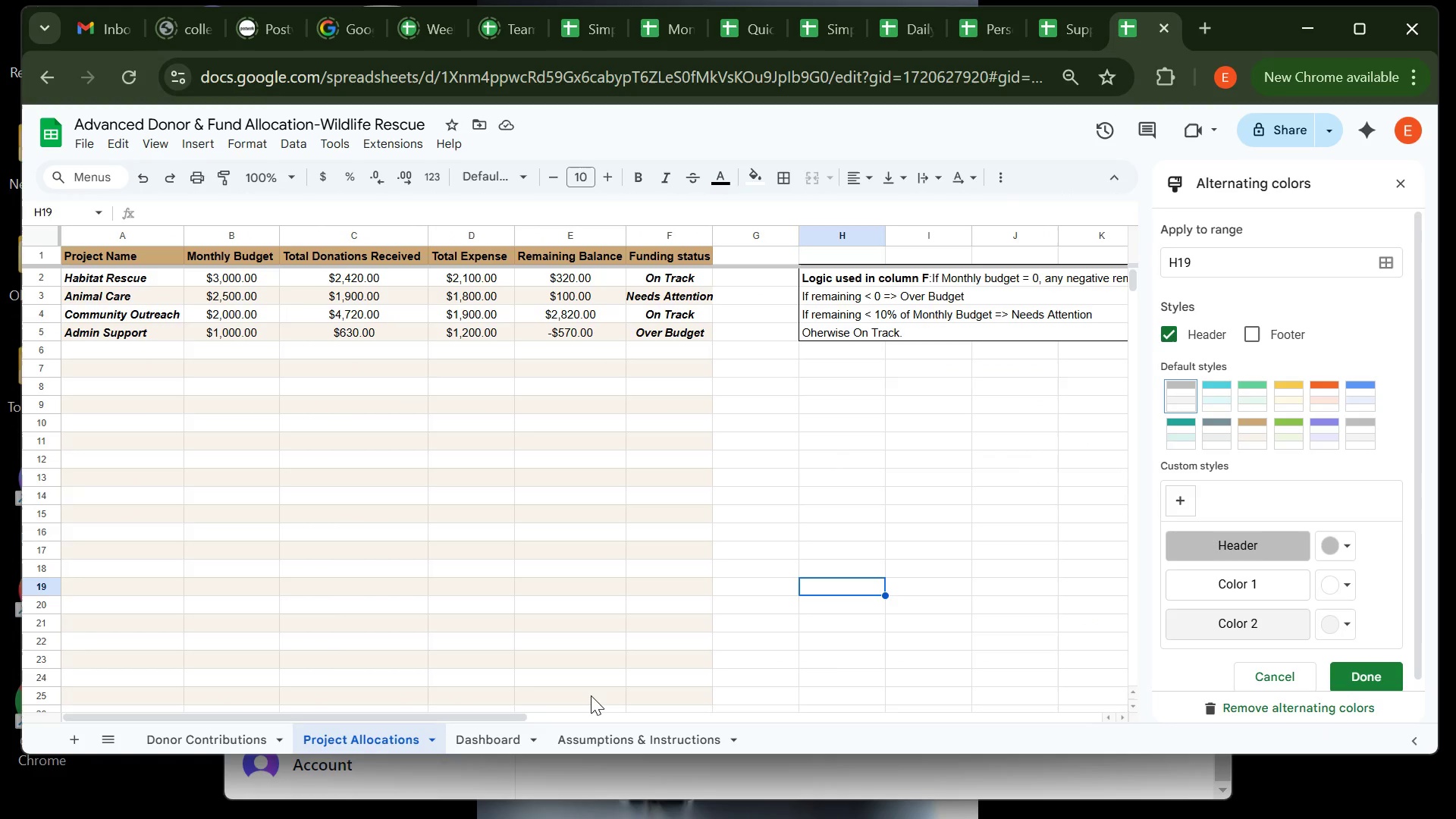 
left_click([211, 742])
 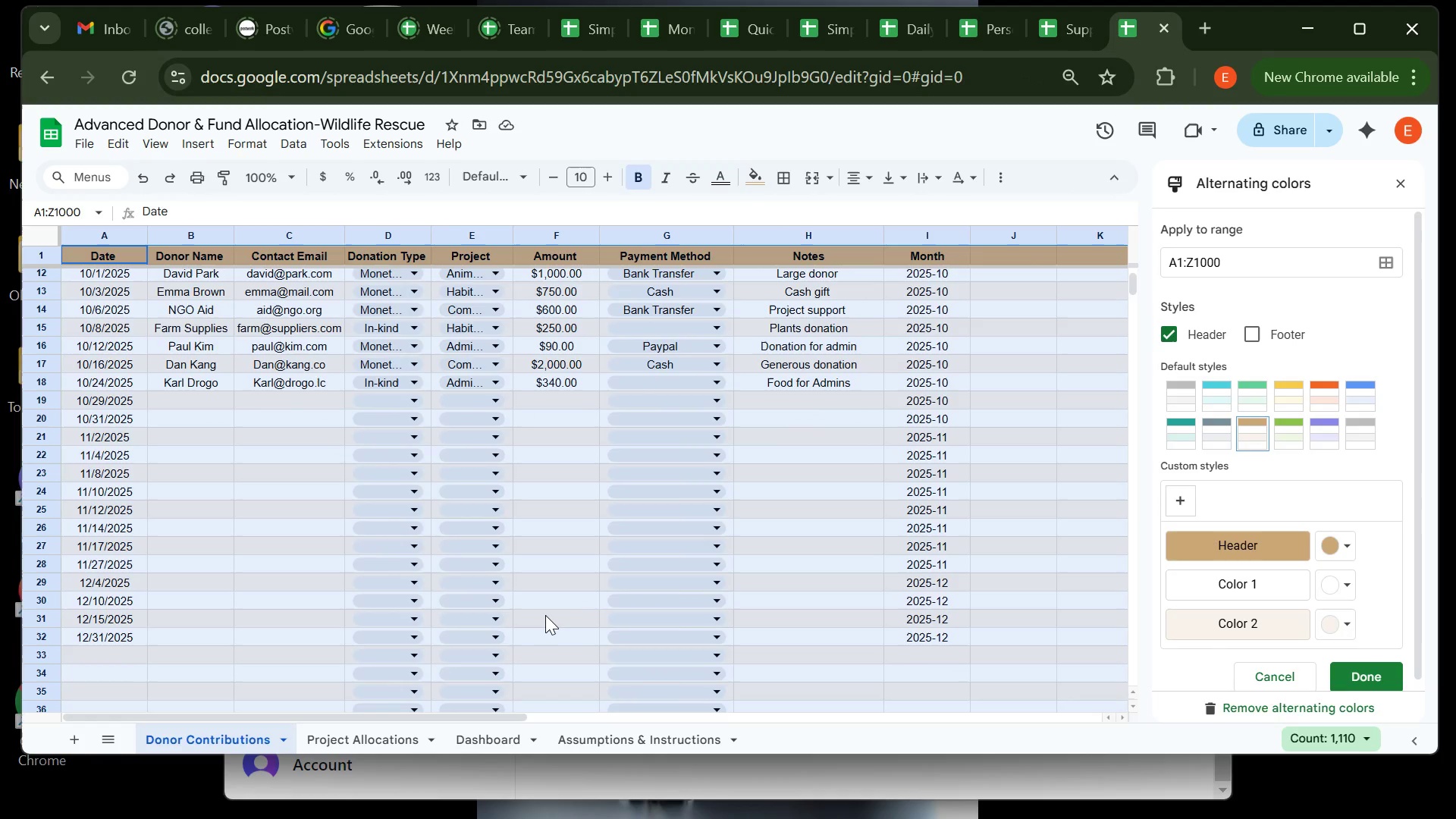 
left_click([553, 599])
 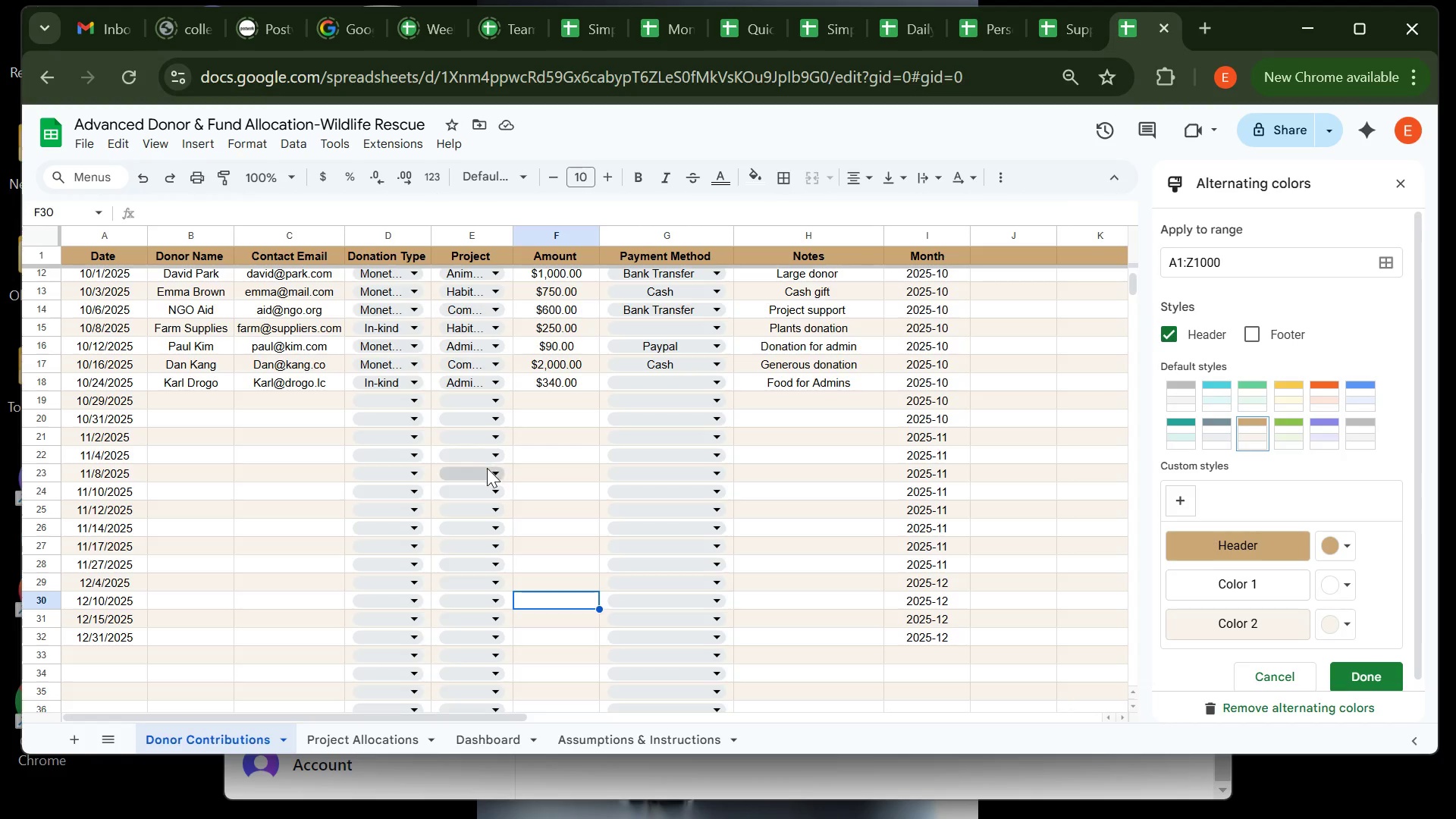 
wait(5.09)
 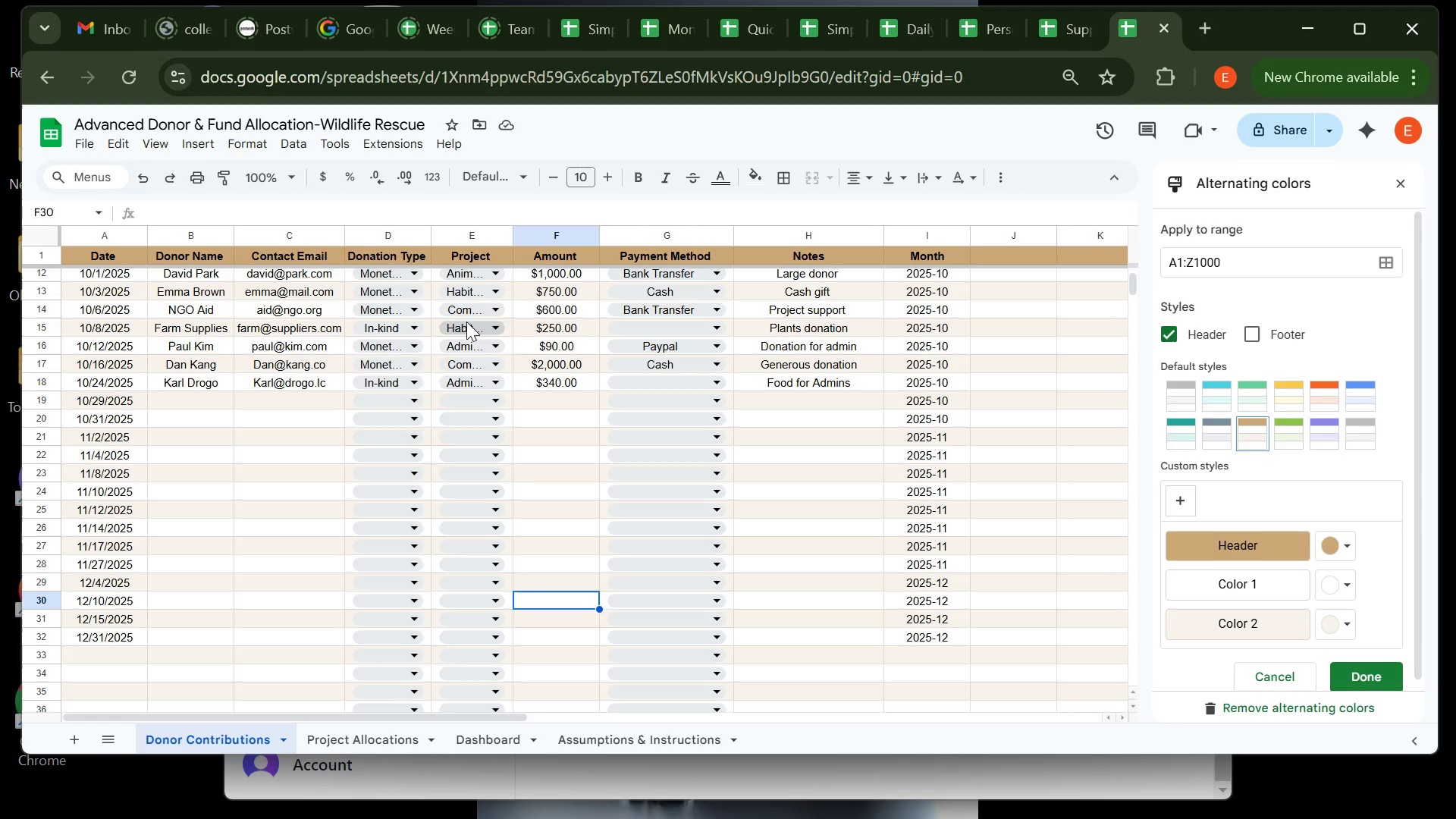 
left_click([486, 468])
 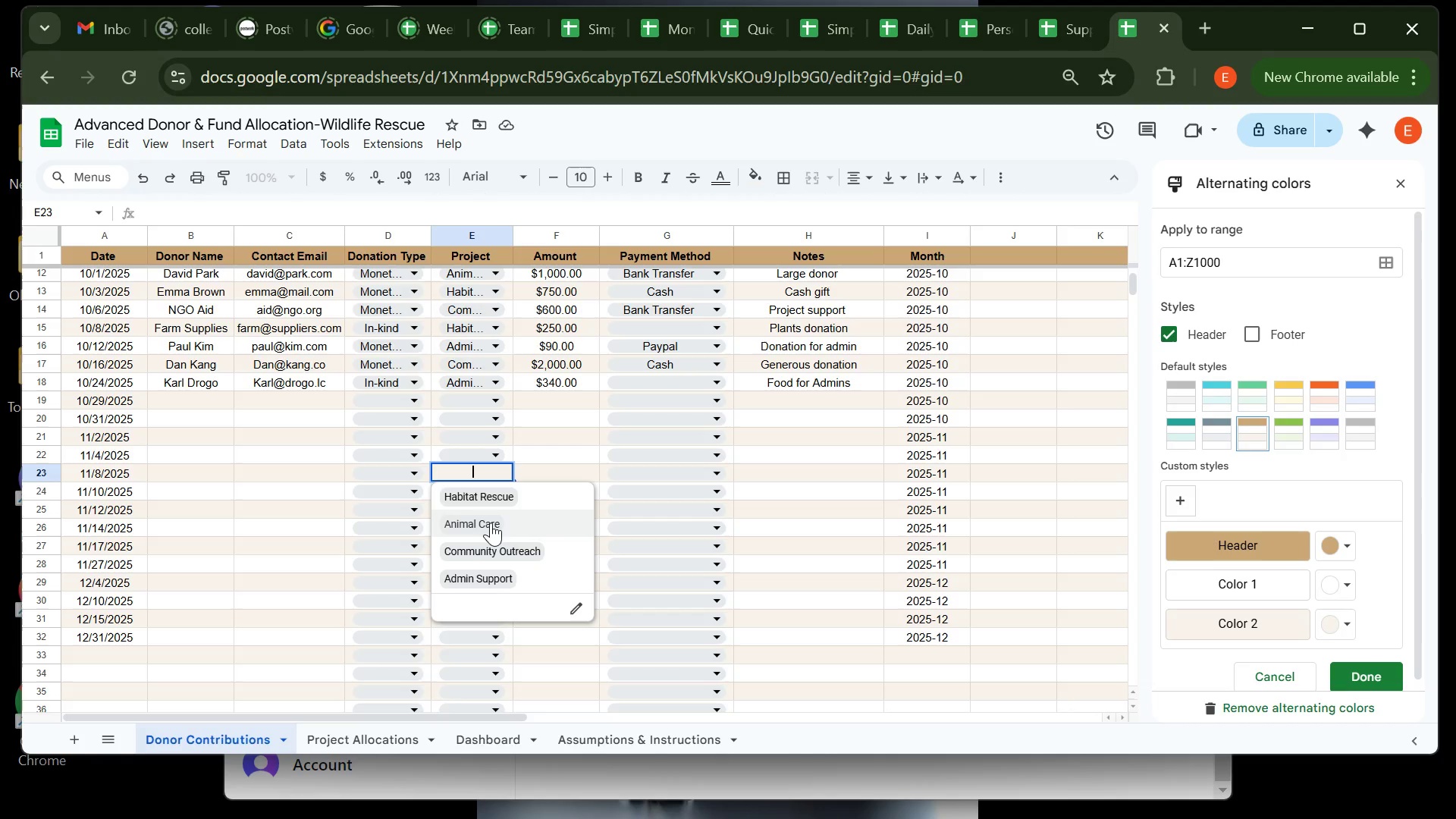 
left_click([491, 522])
 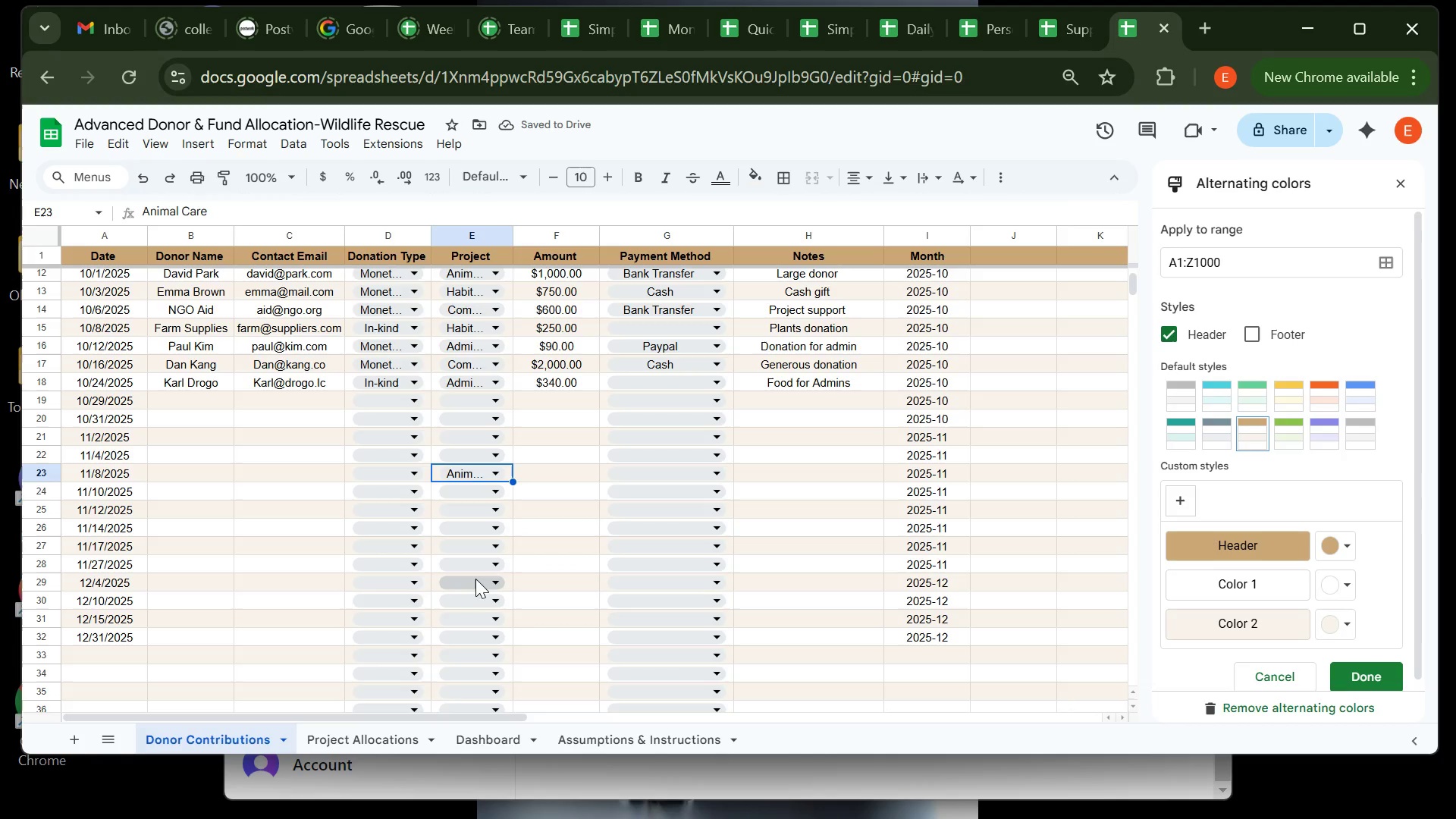 
left_click([476, 597])
 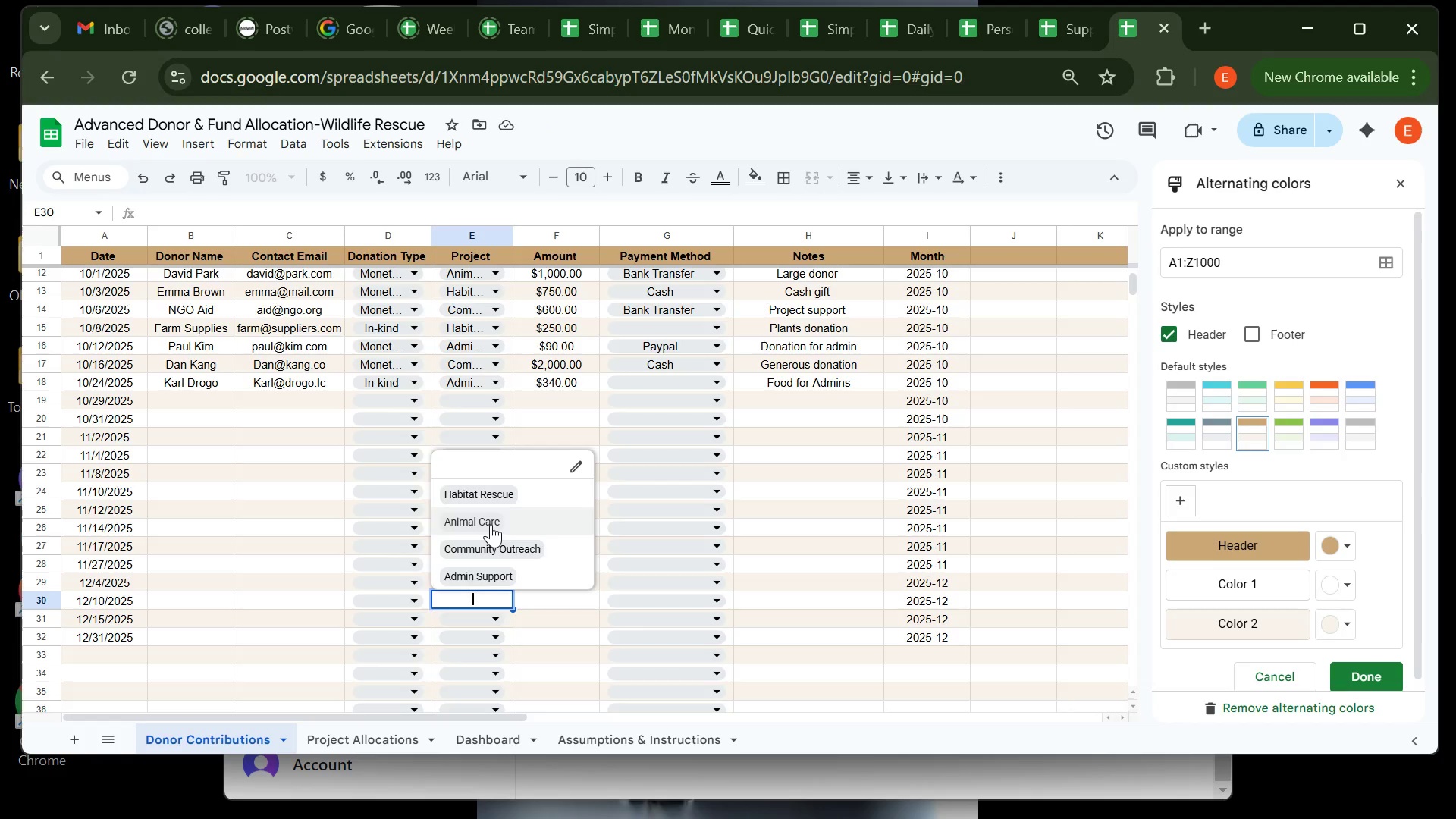 
left_click([491, 524])
 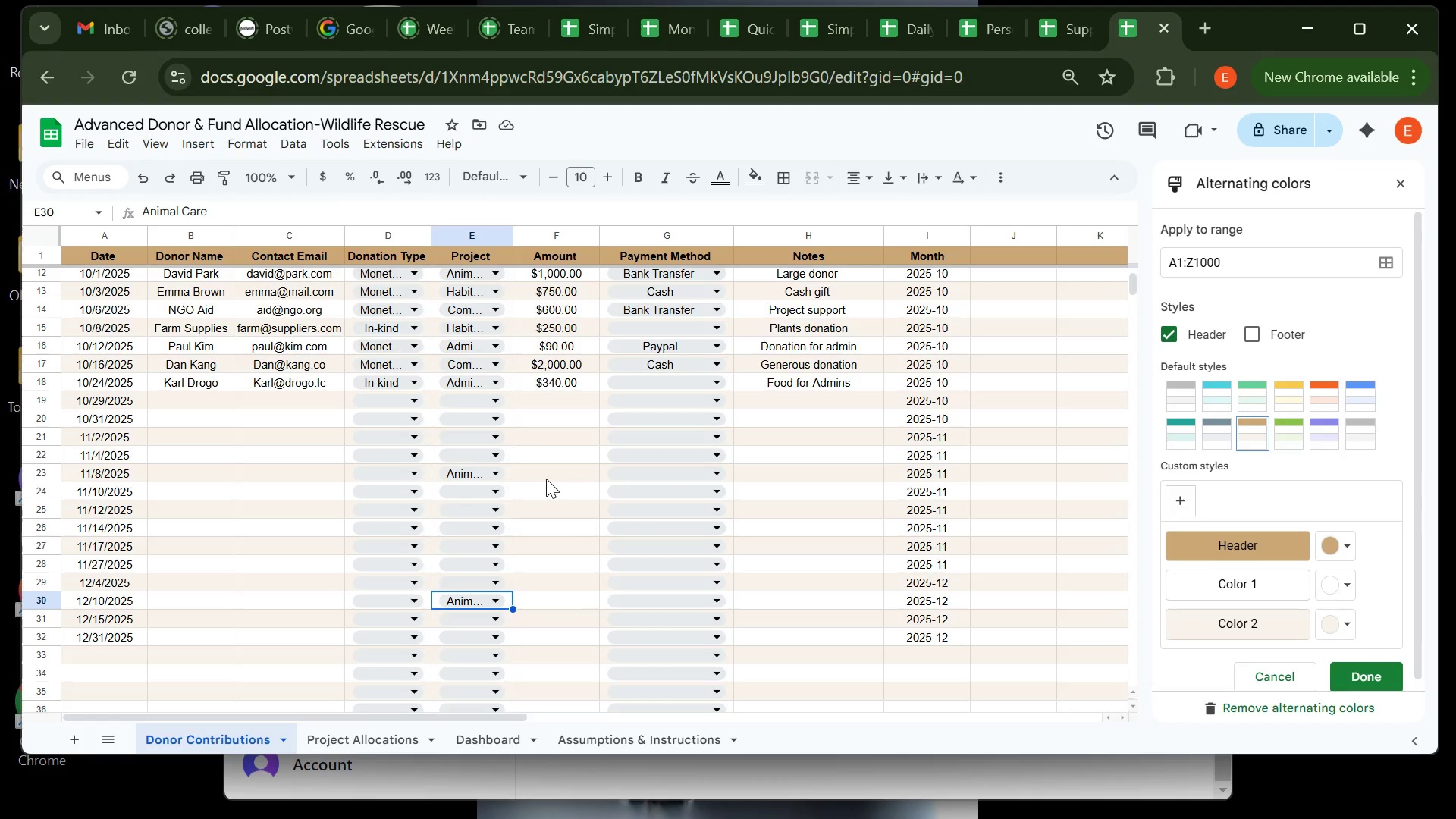 
wait(7.22)
 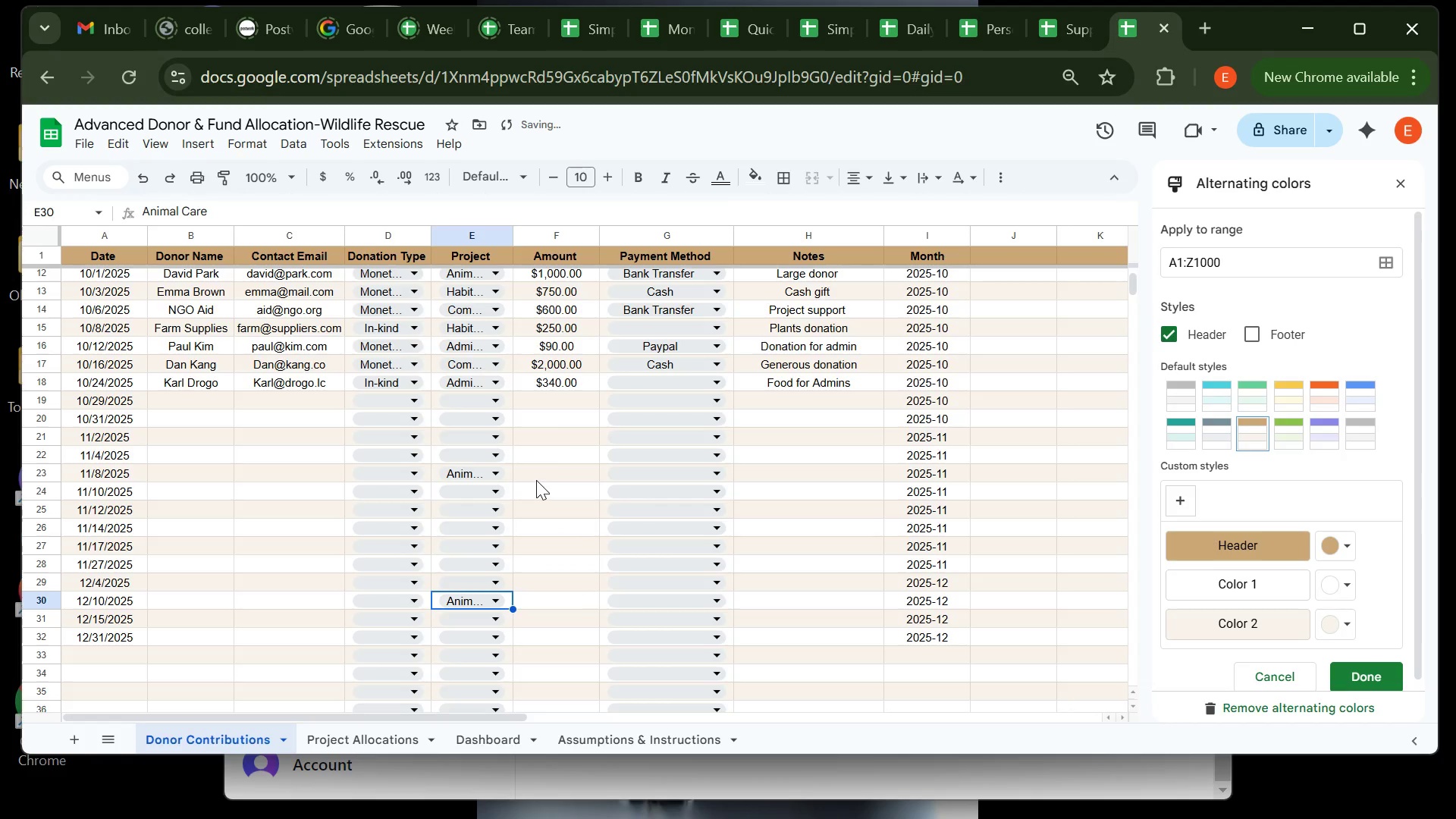 
left_click([547, 473])
 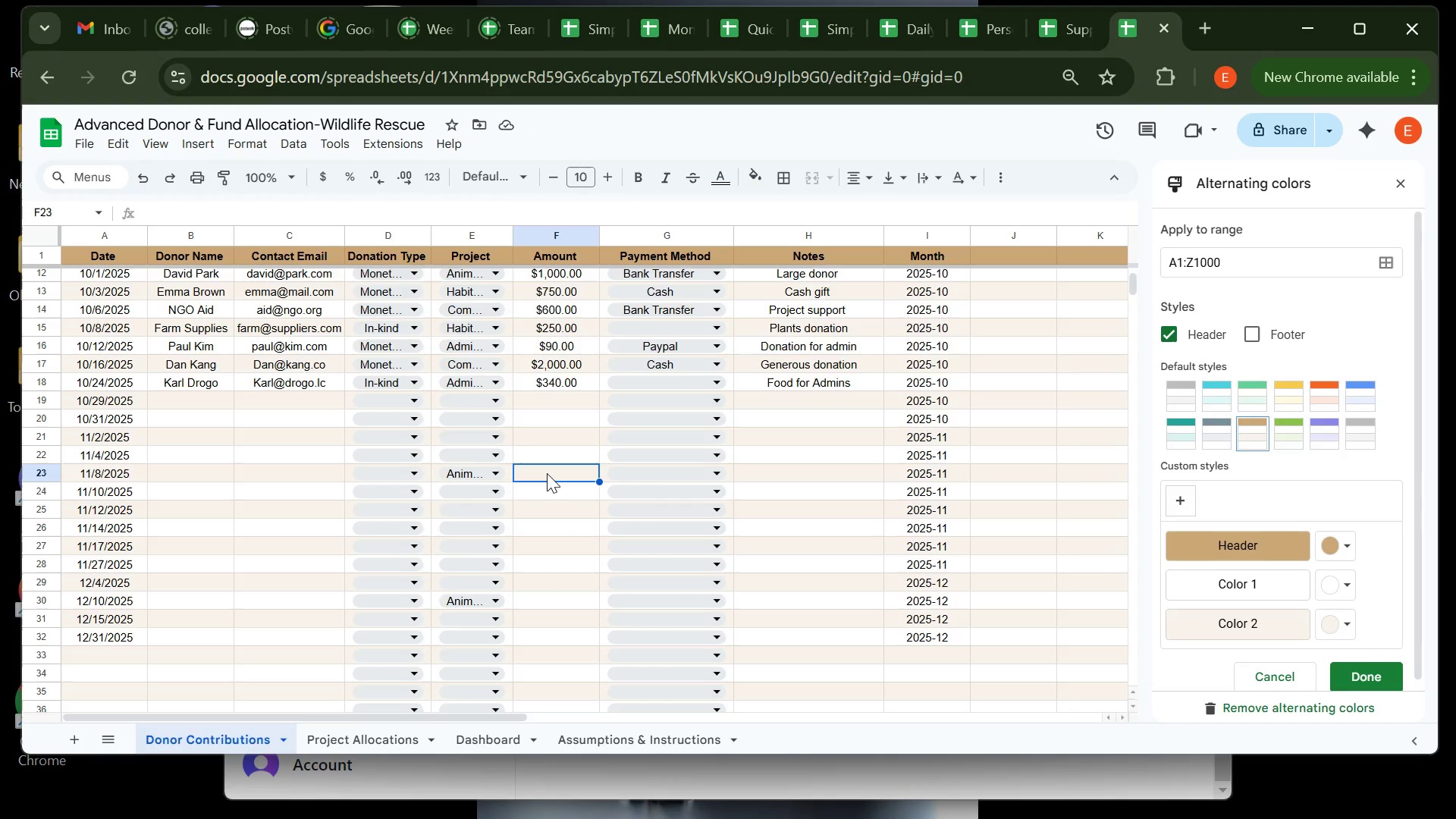 
wait(8.37)
 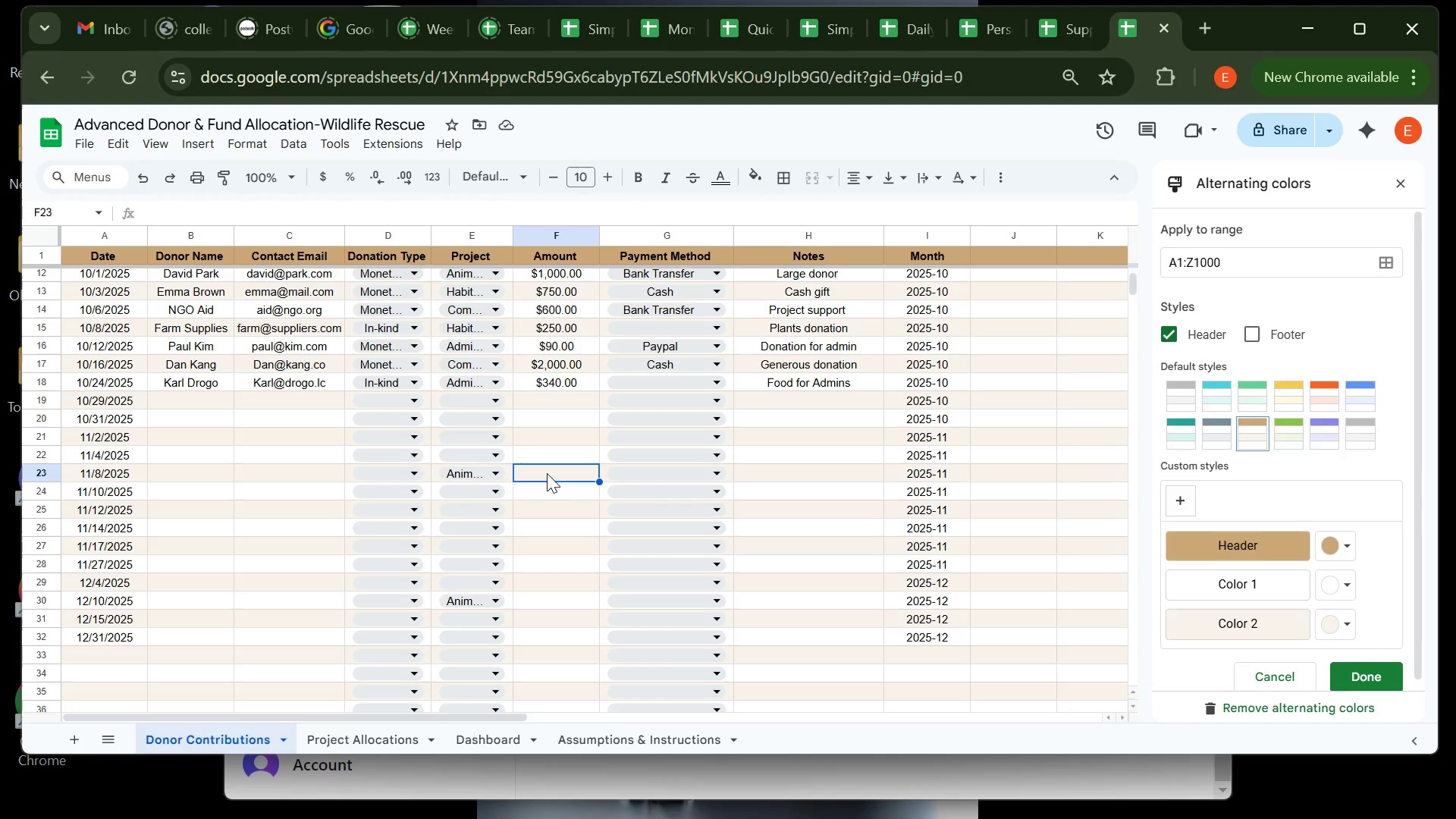 
left_click([375, 735])
 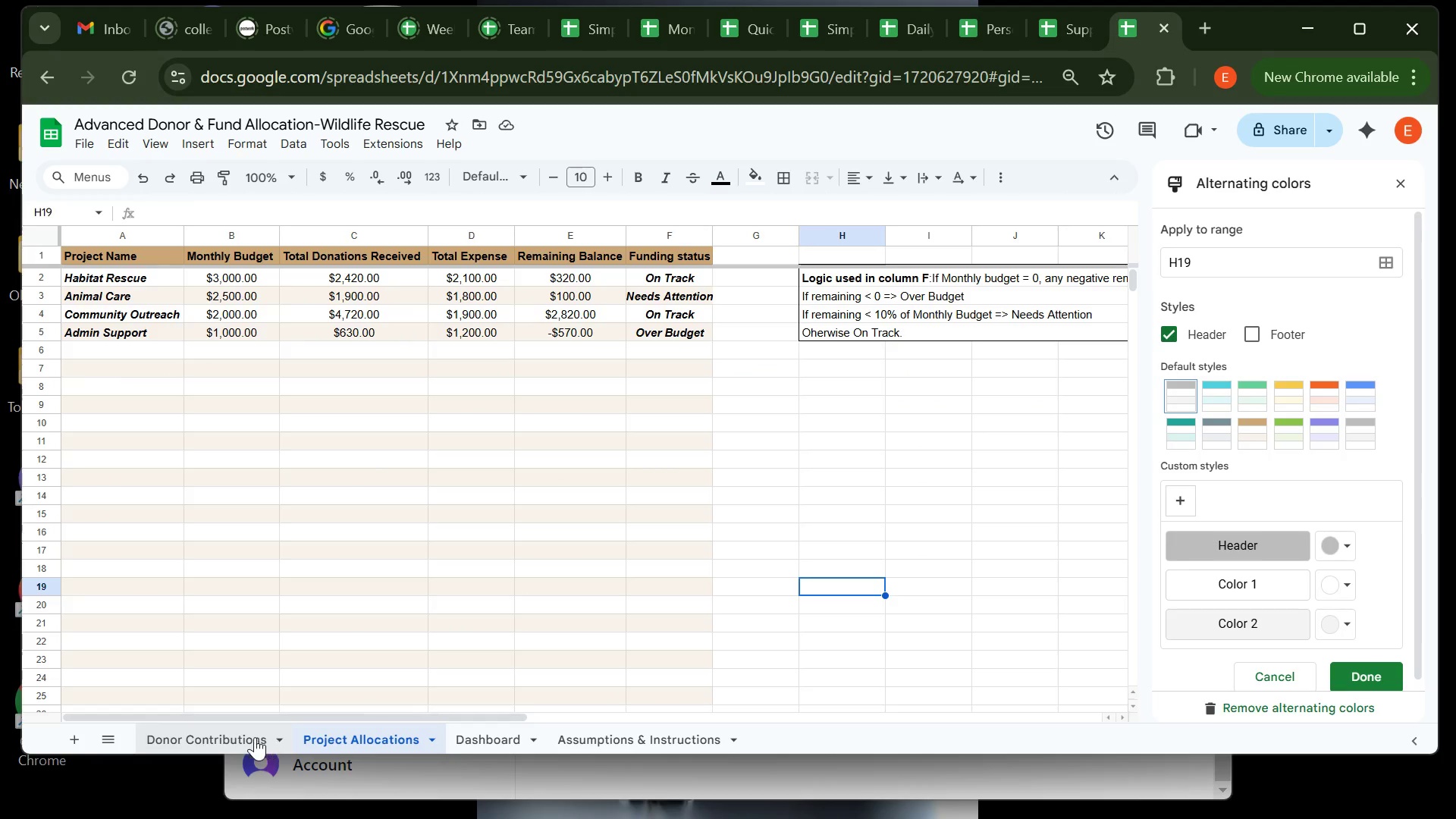 
left_click([250, 737])
 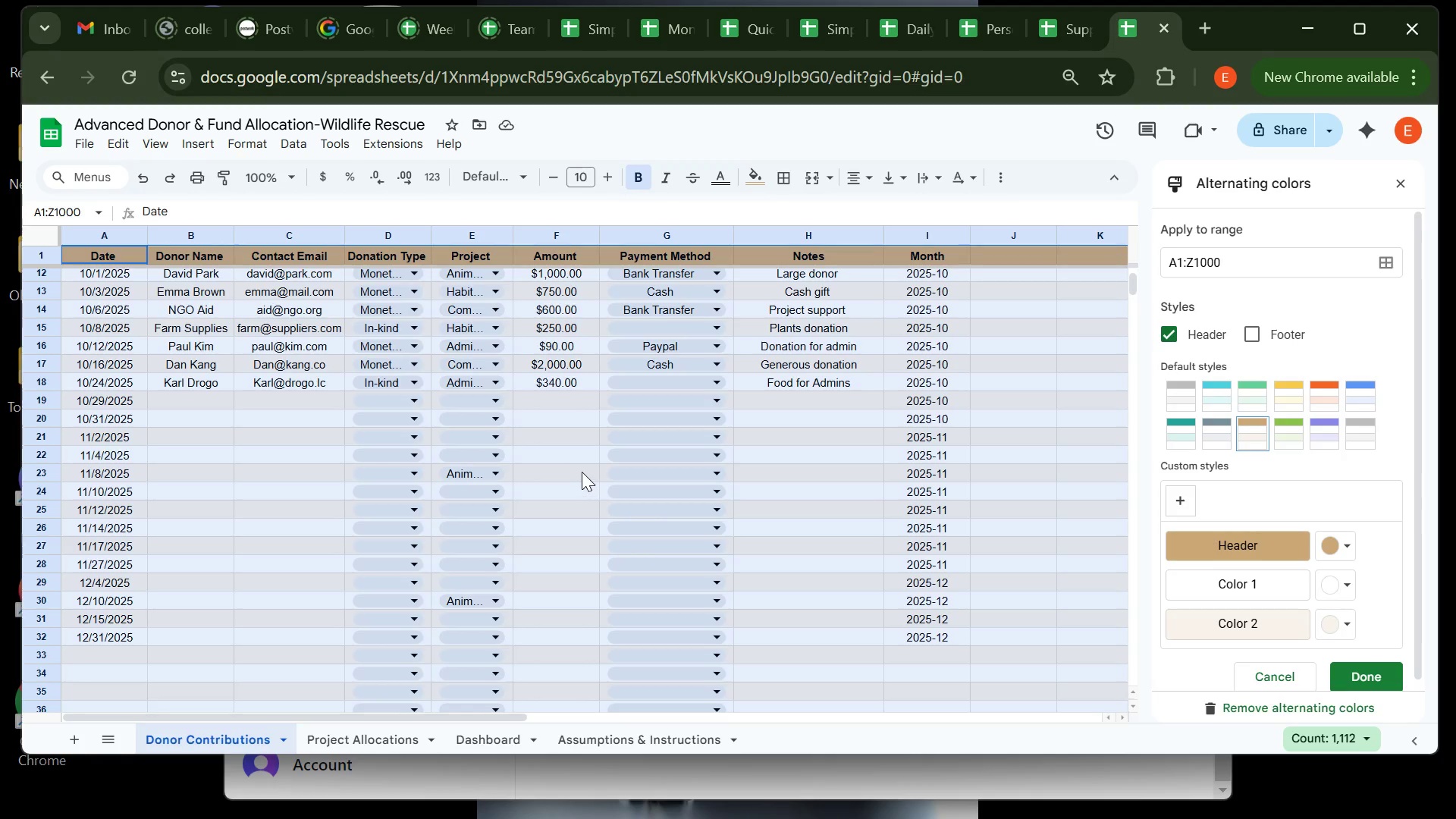 
left_click([581, 471])
 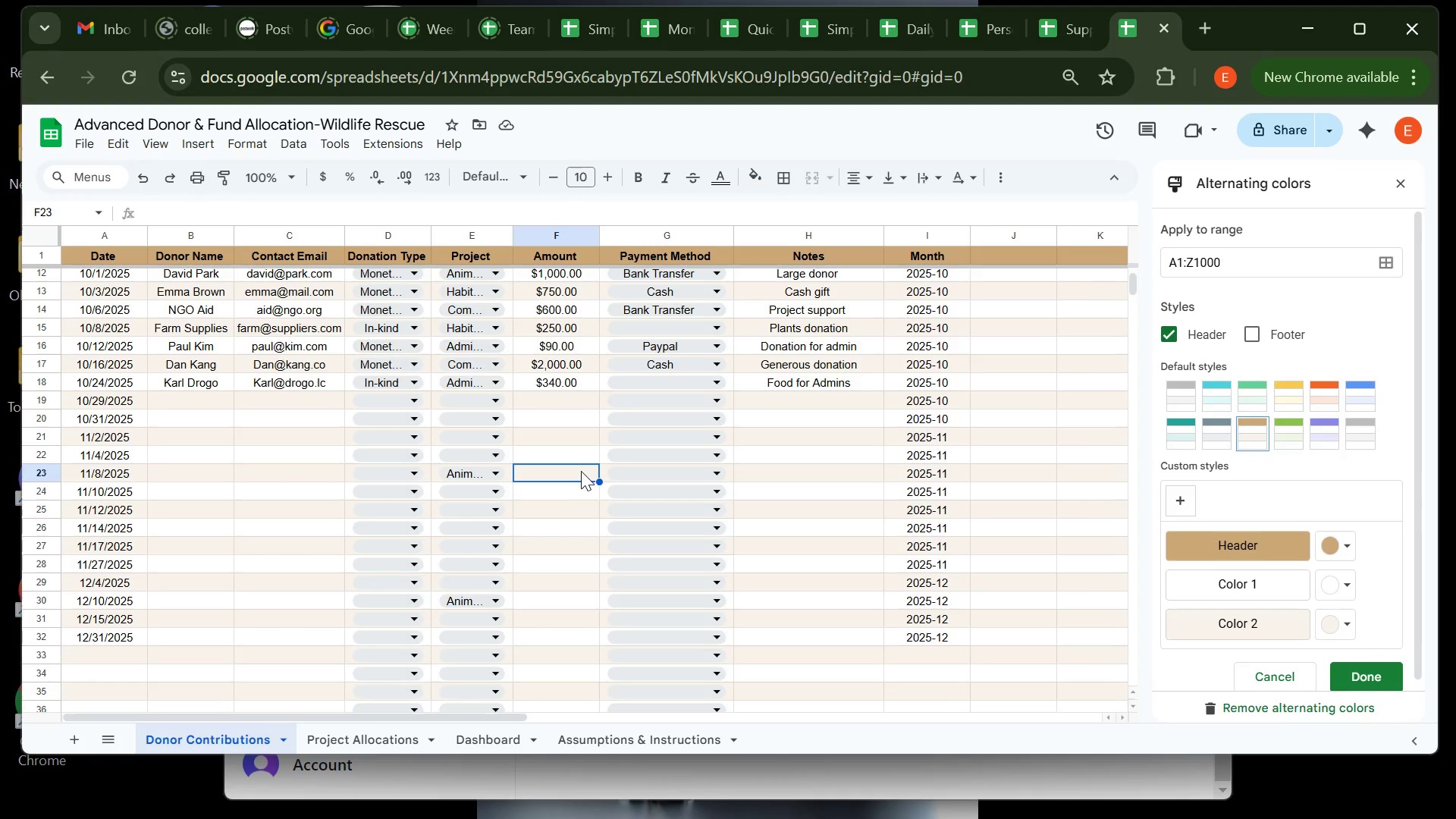 
type(570)
 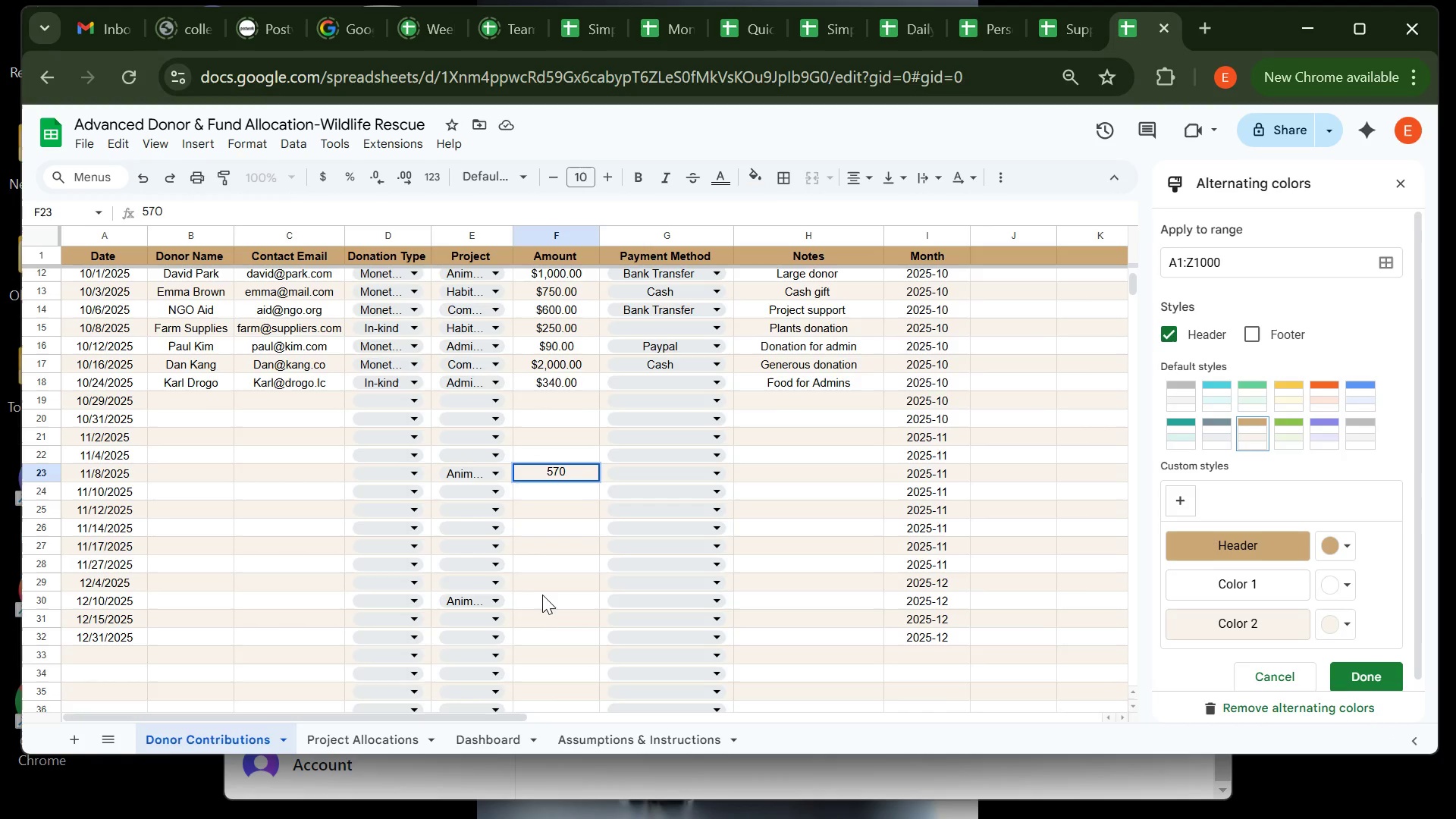 
left_click([542, 586])
 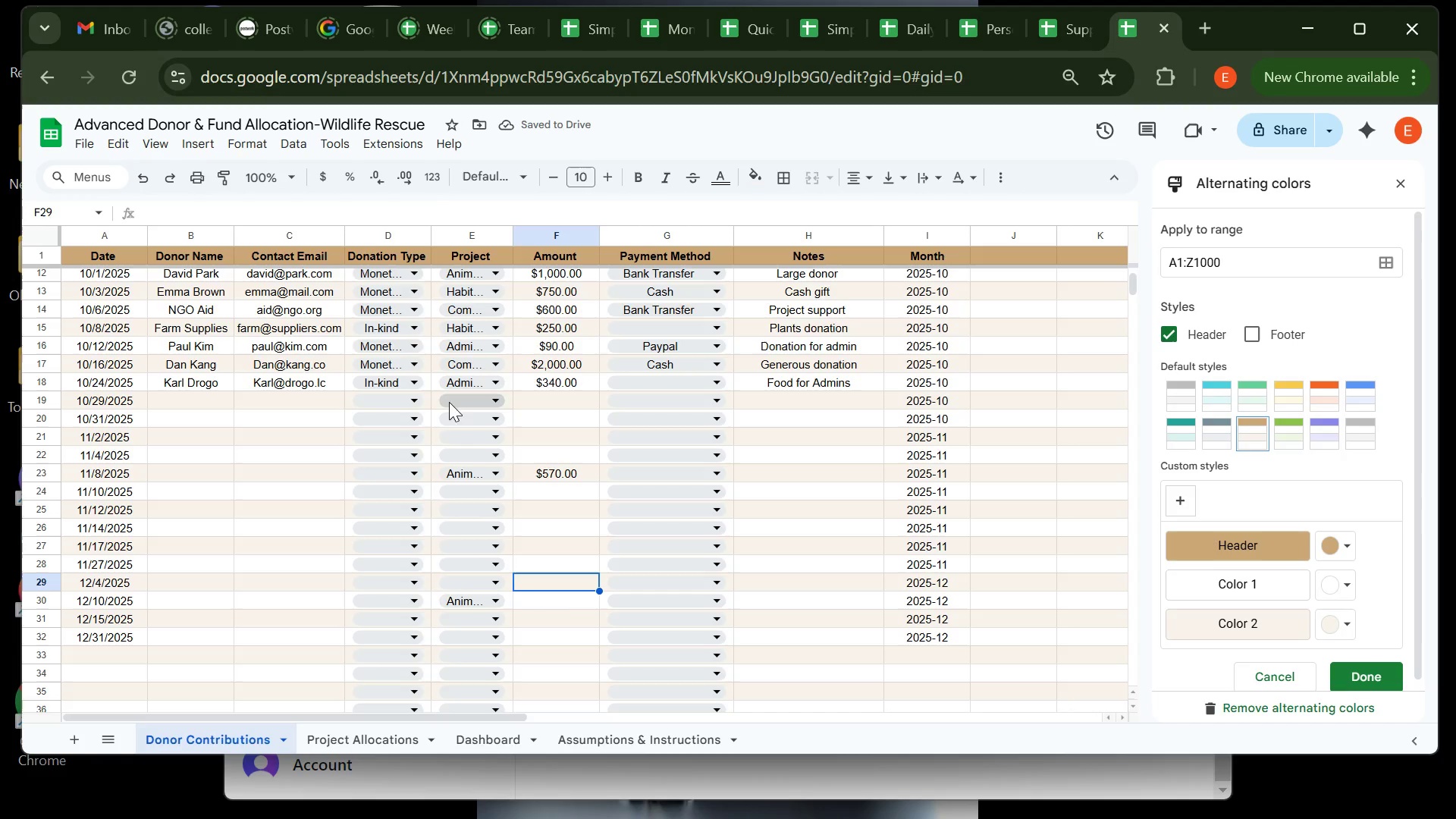 
left_click([394, 401])
 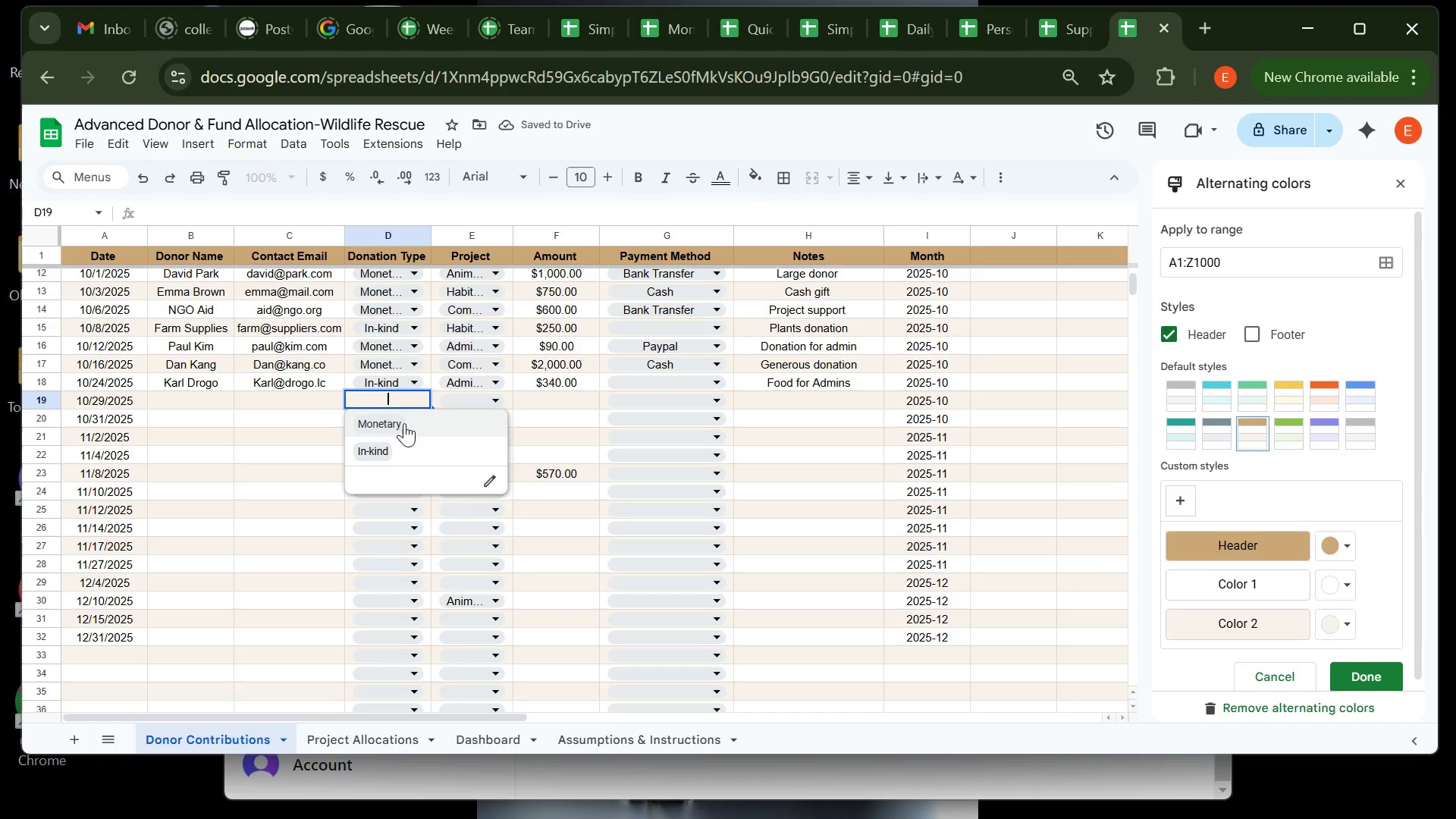 
left_click([404, 423])
 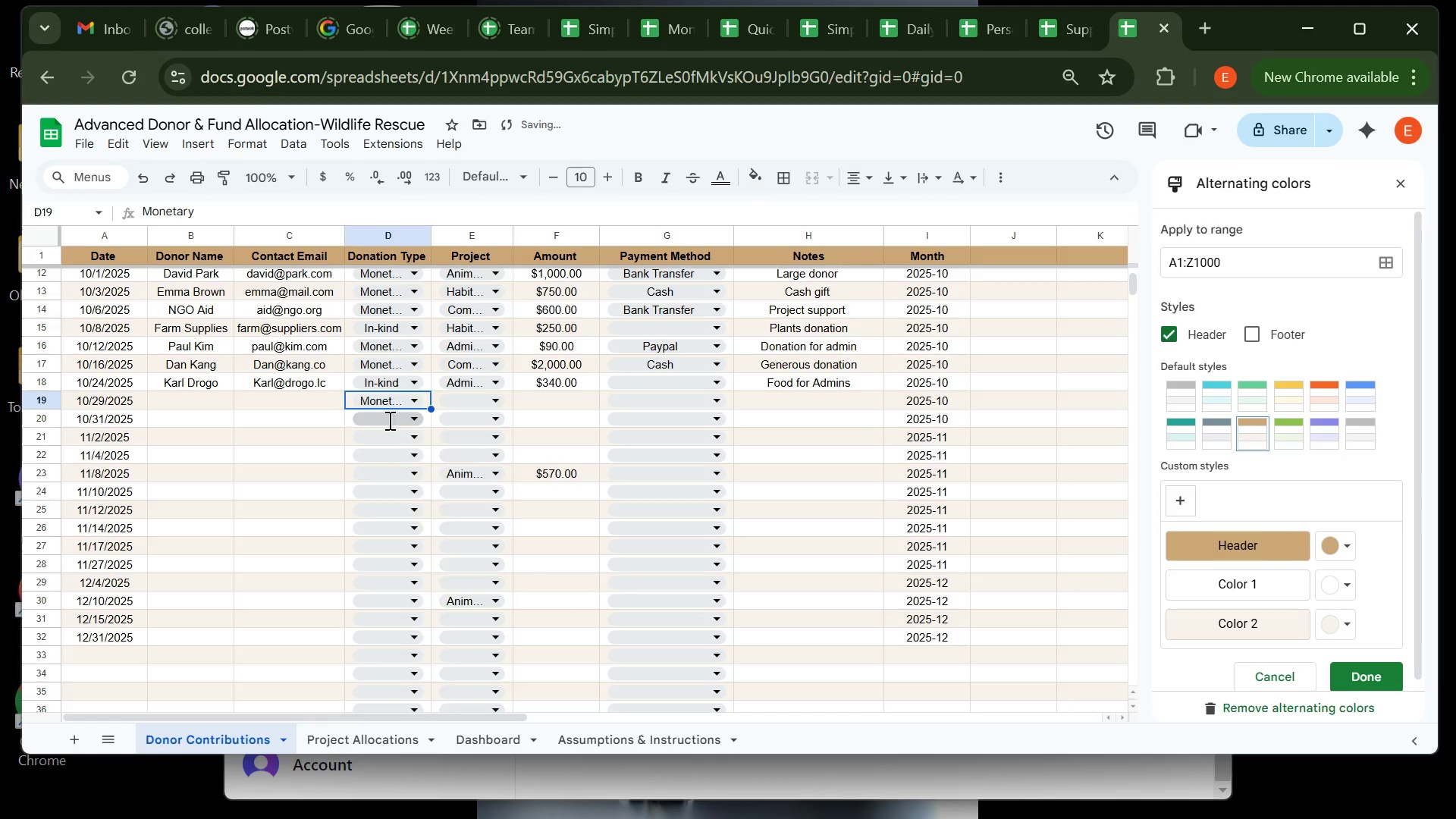 
left_click([388, 420])
 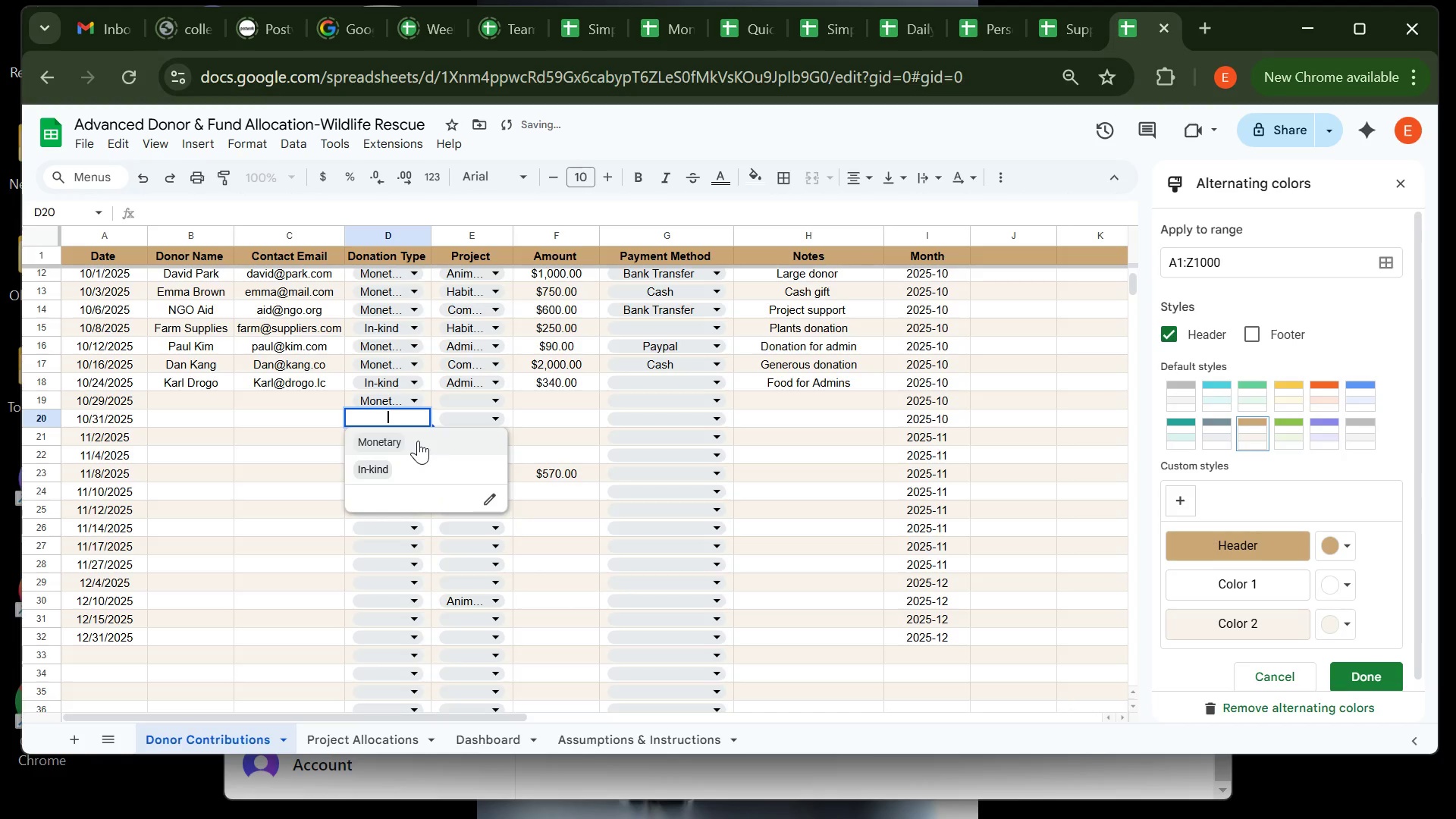 
left_click([418, 441])
 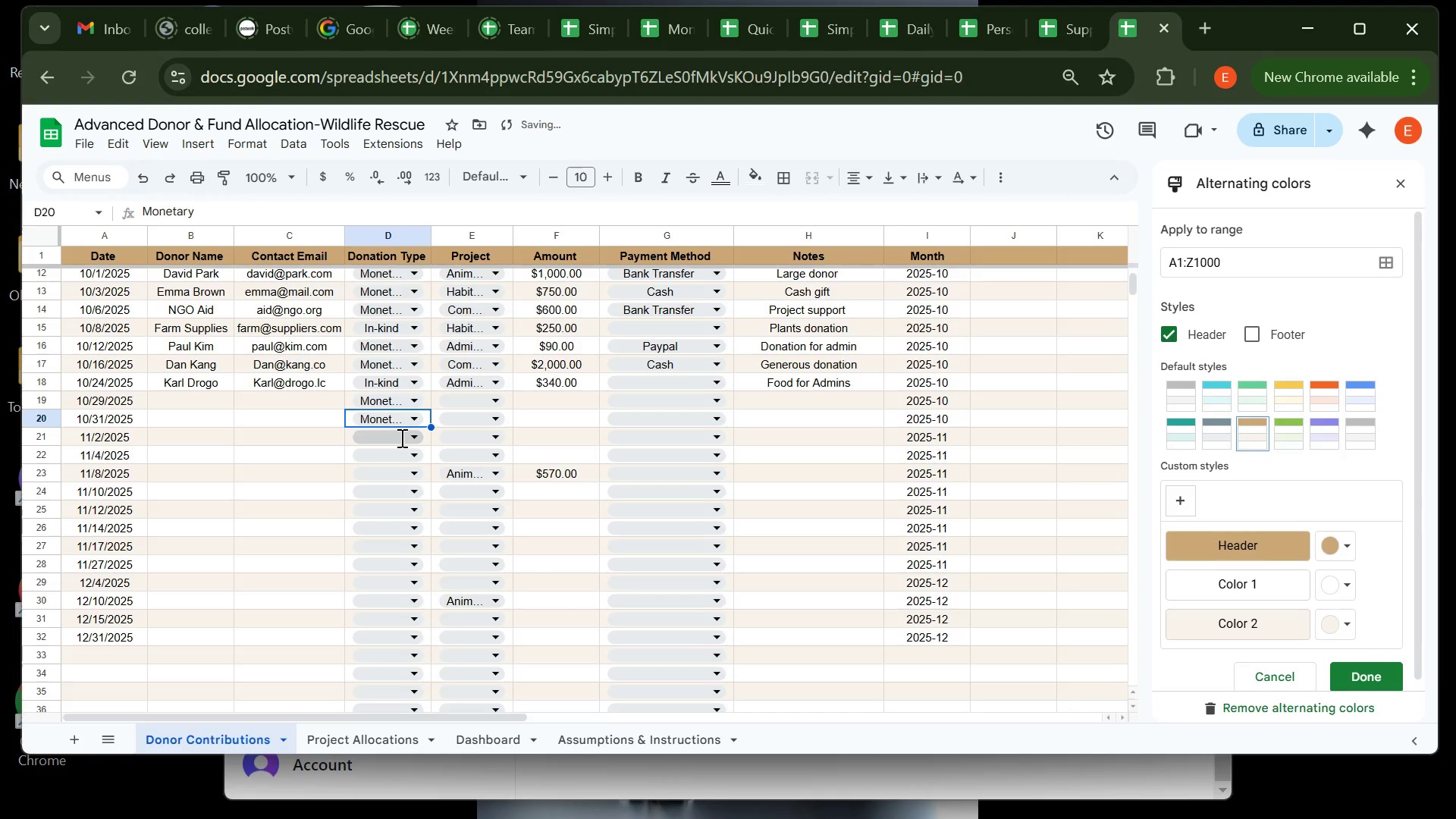 
left_click([400, 438])
 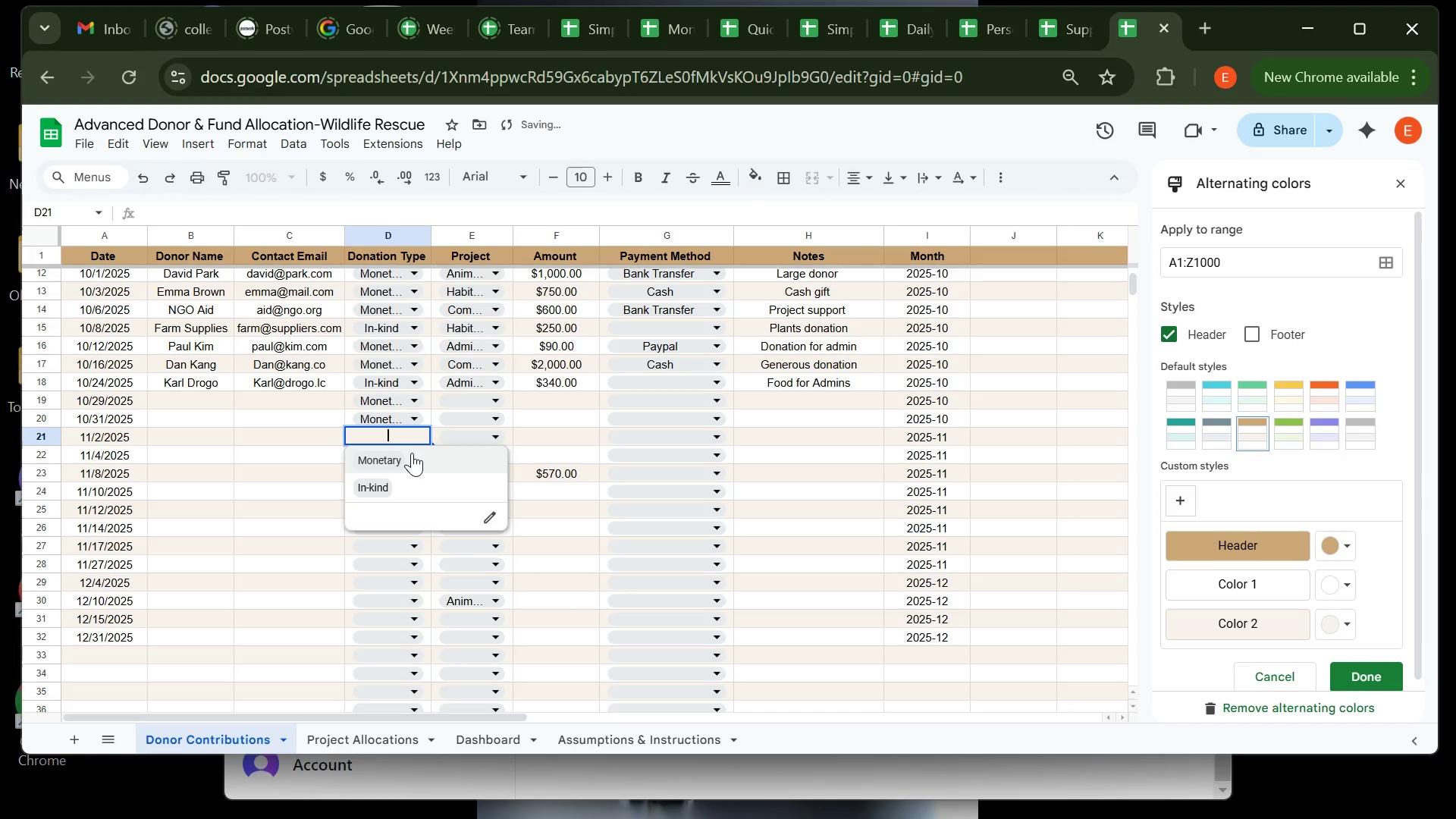 
left_click([412, 453])
 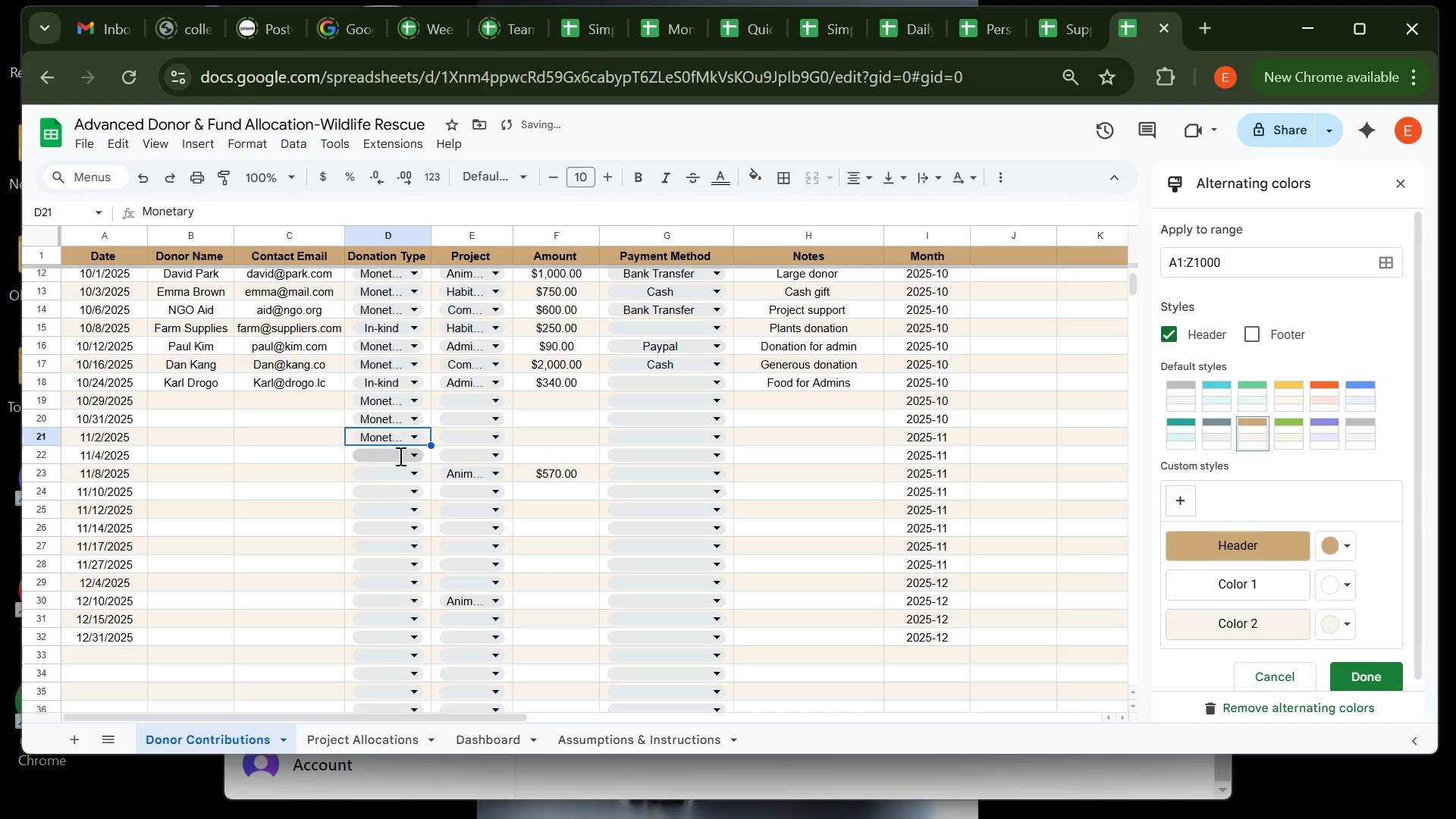 
left_click([399, 456])
 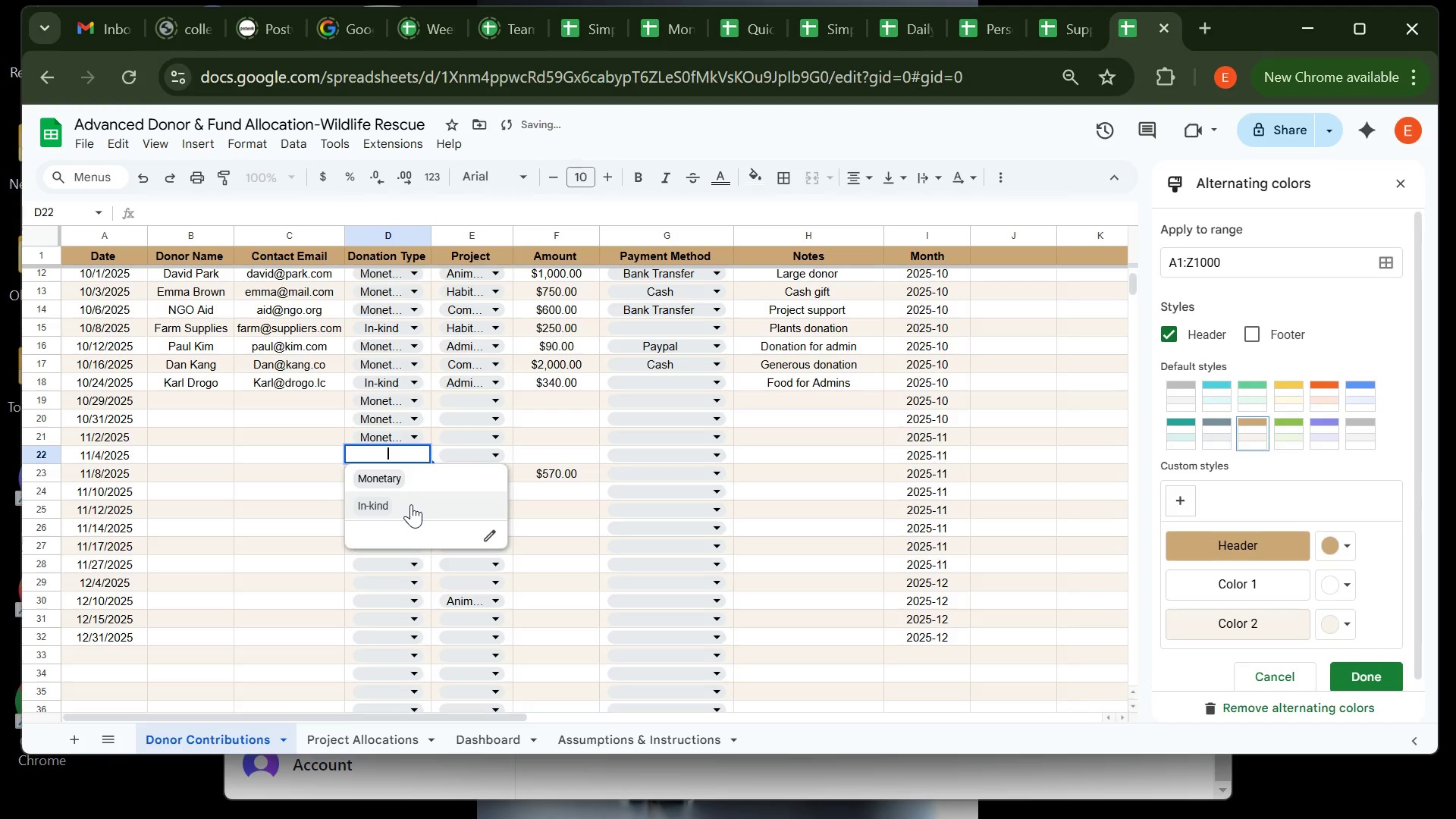 
left_click([411, 504])
 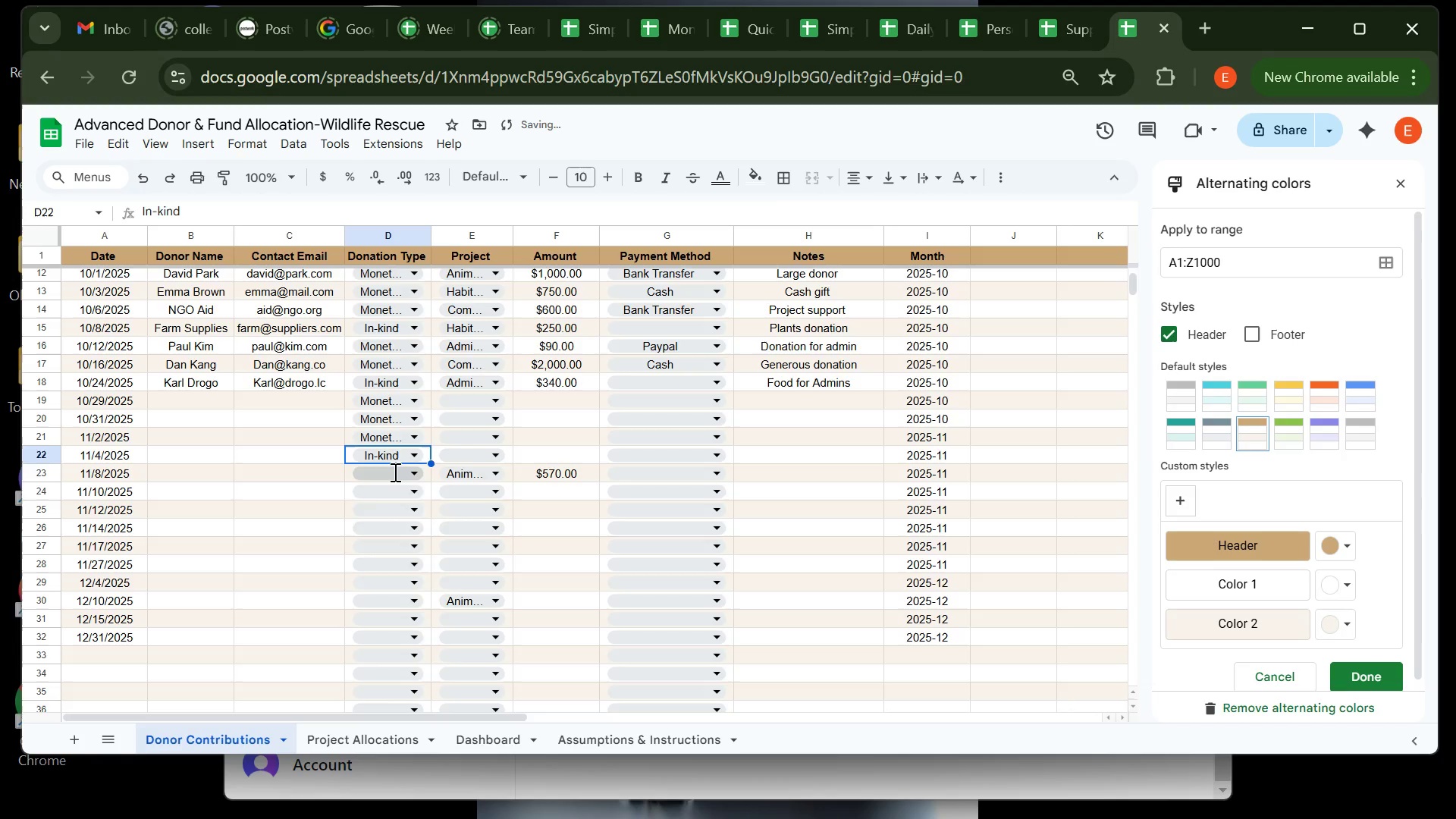 
left_click([394, 472])
 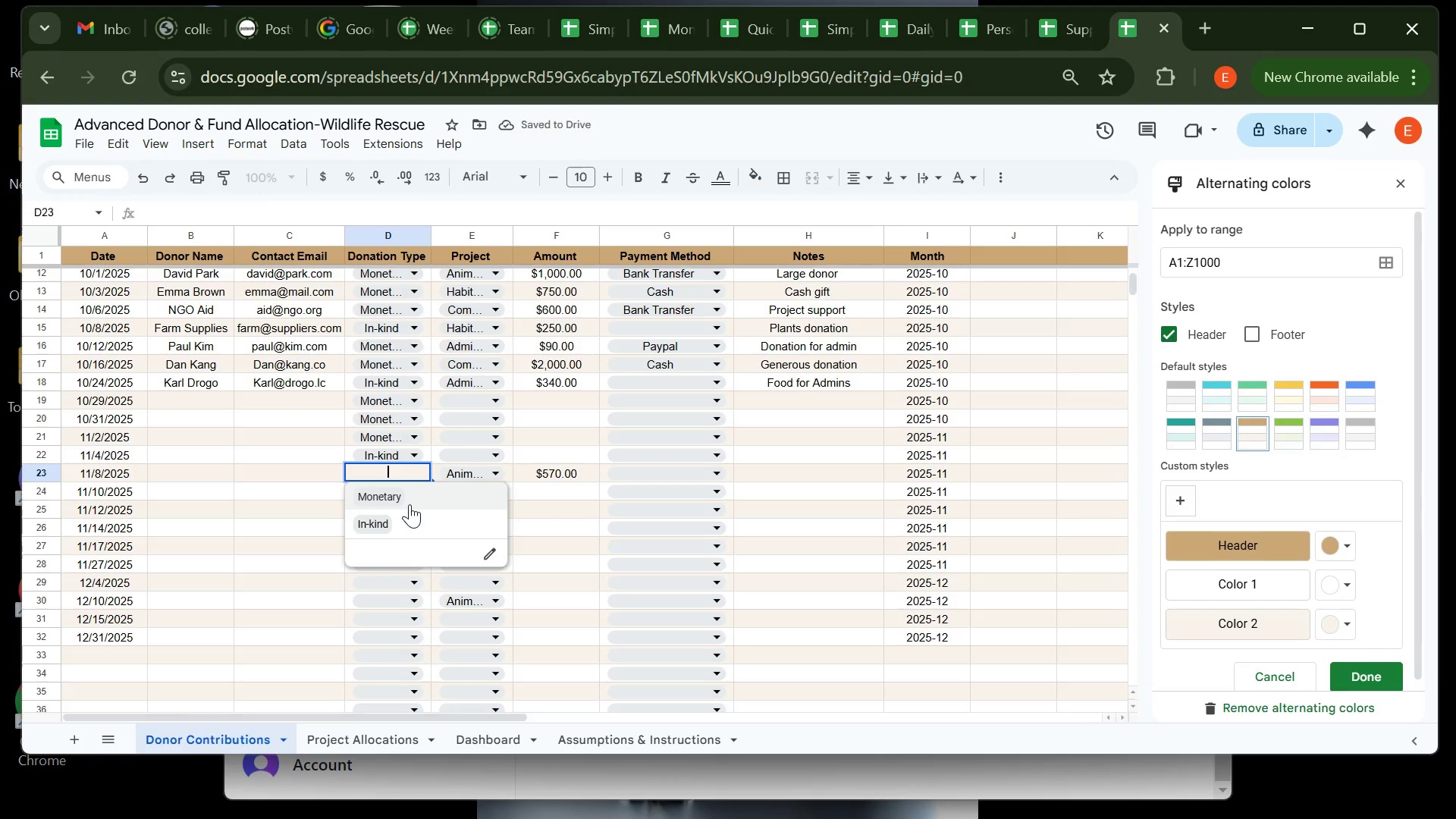 
left_click([410, 504])
 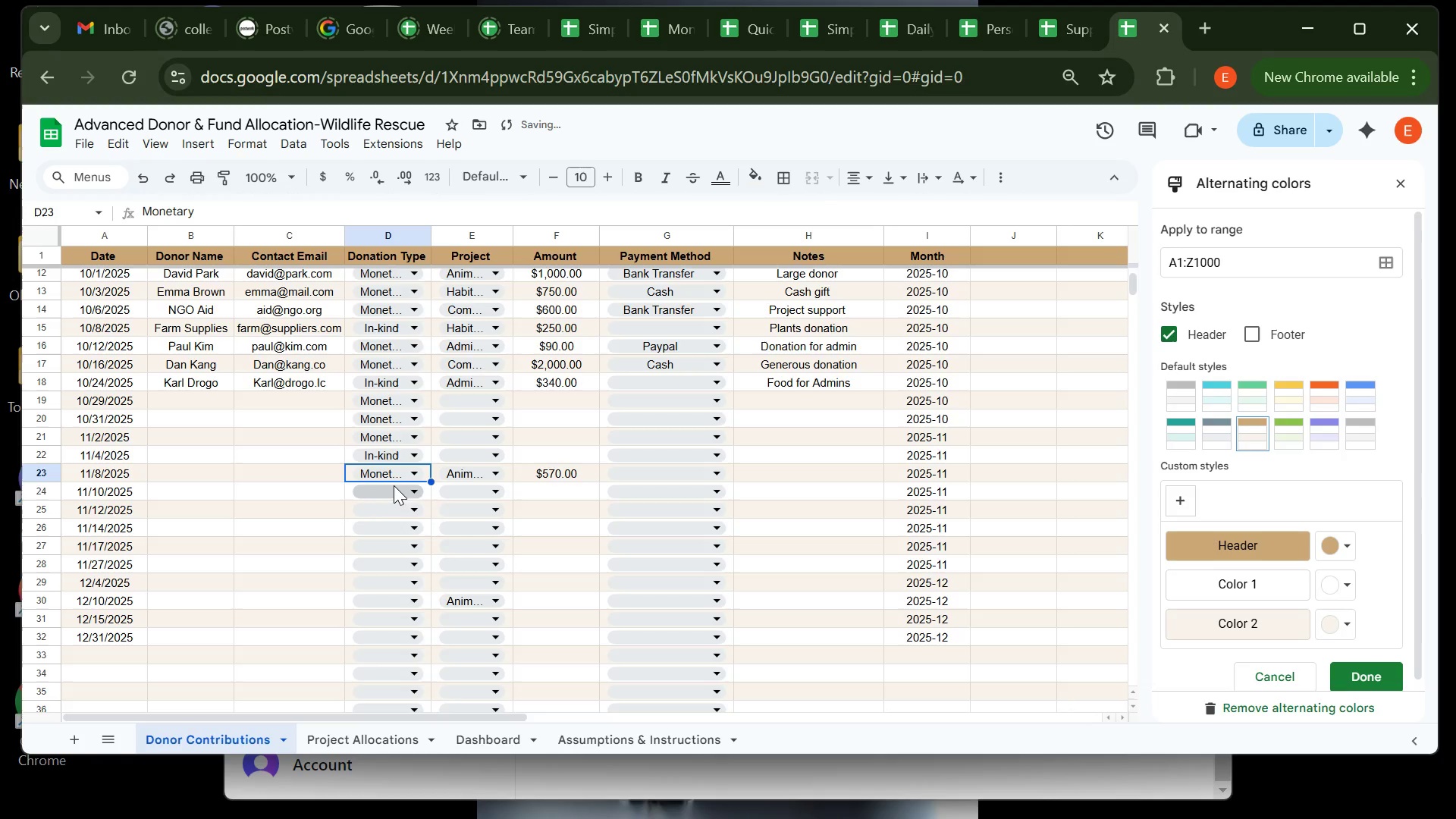 
left_click([394, 485])
 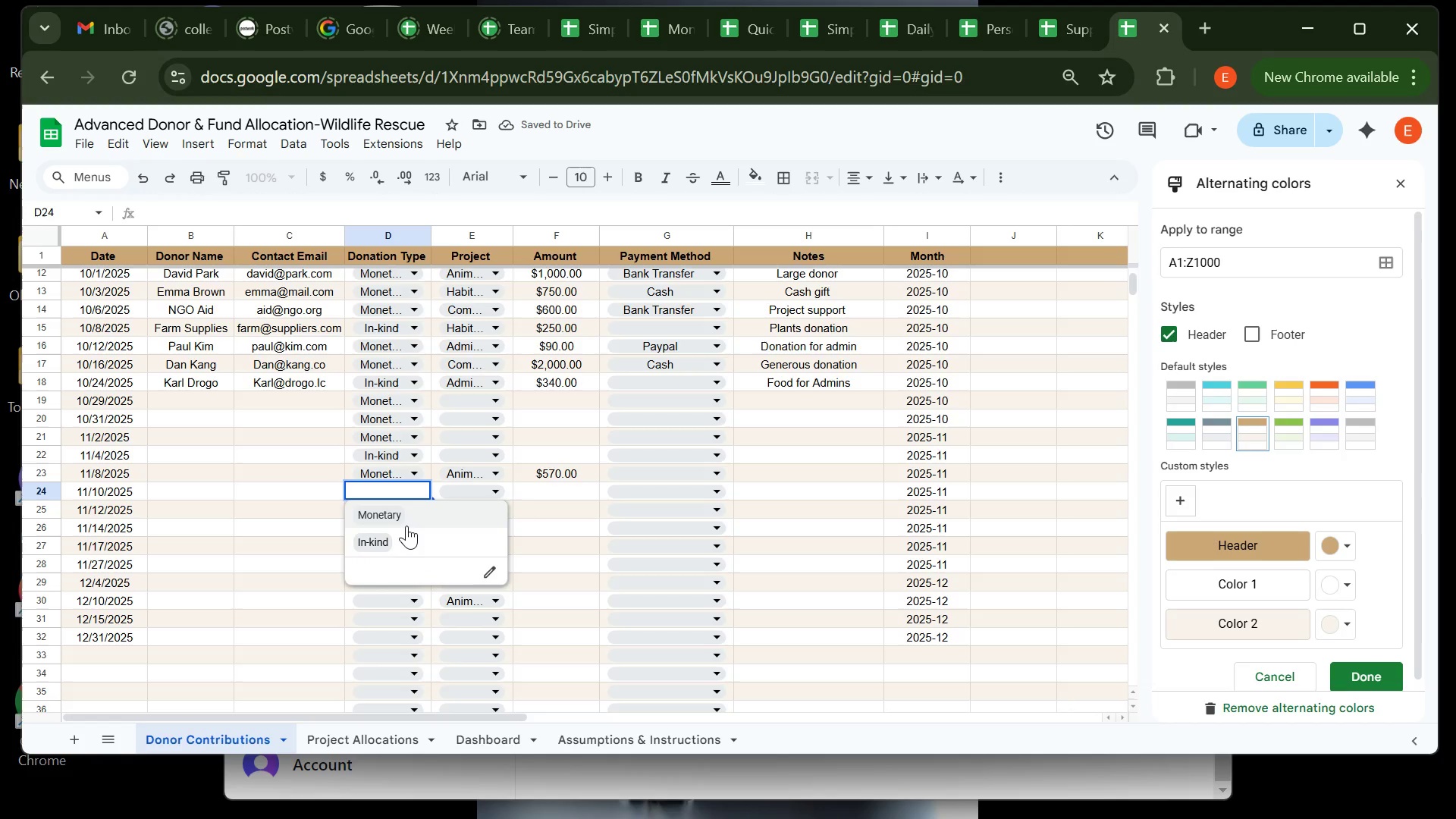 
left_click([406, 526])
 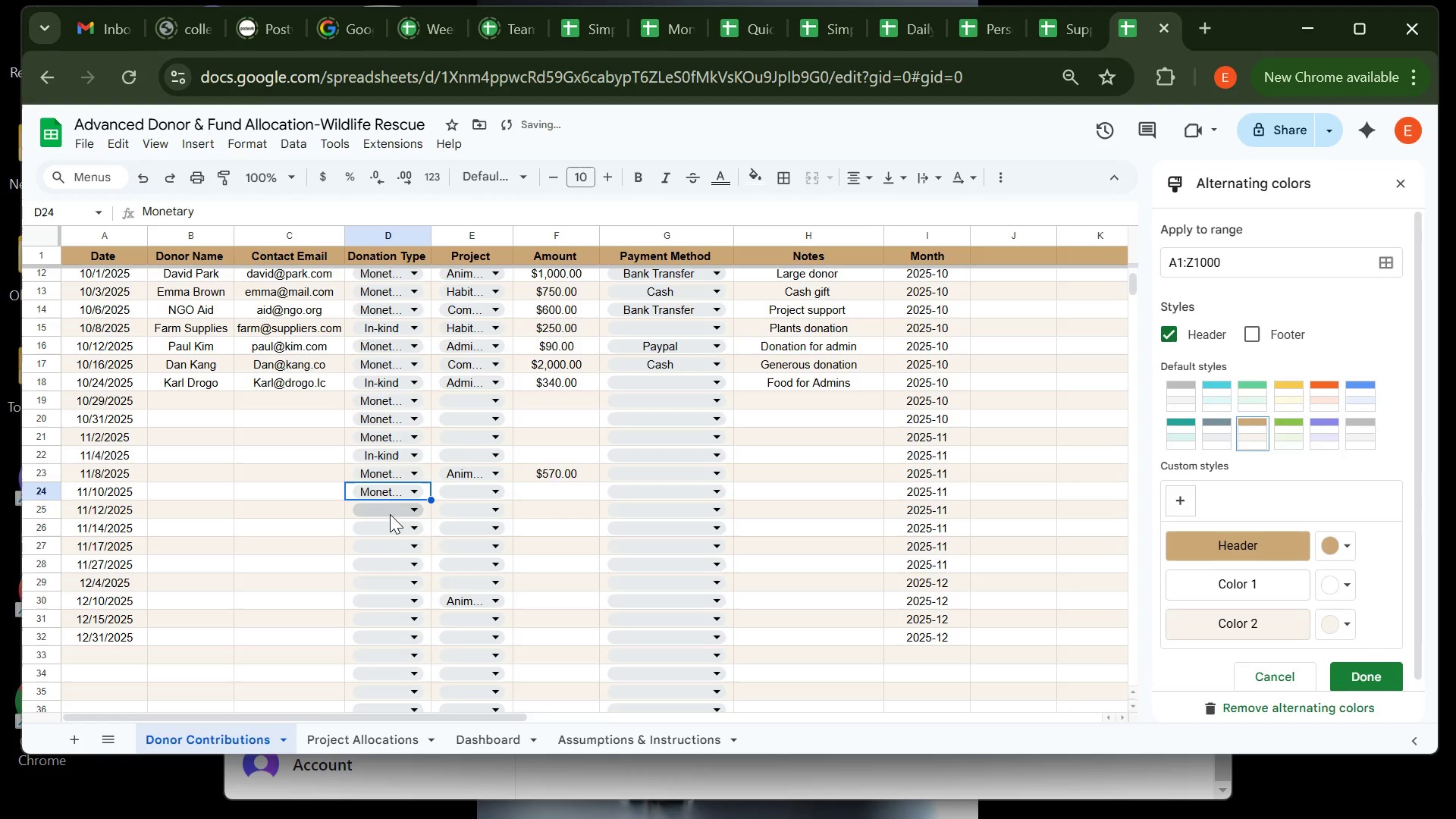 
left_click([390, 514])
 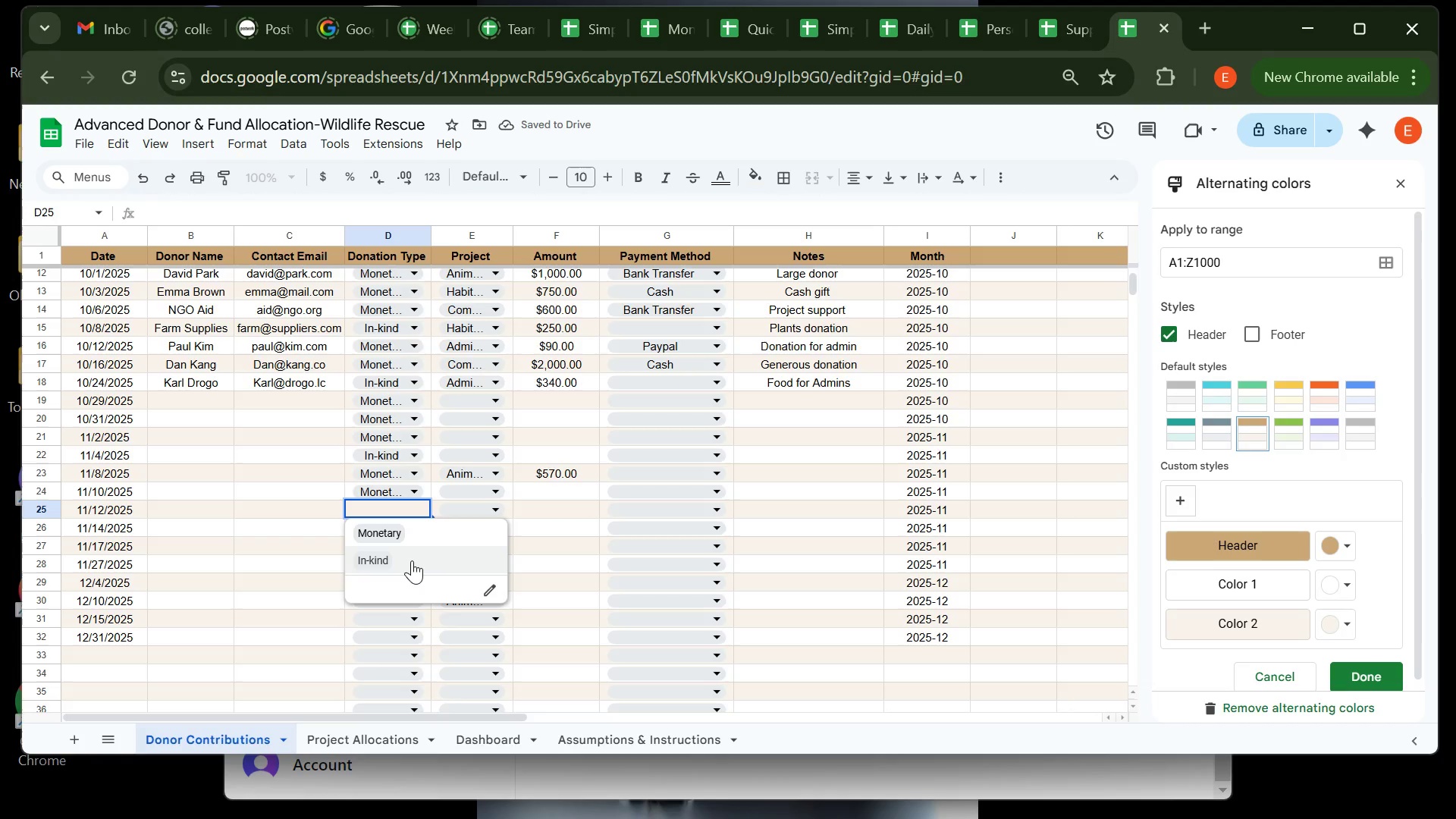 
left_click([412, 560])
 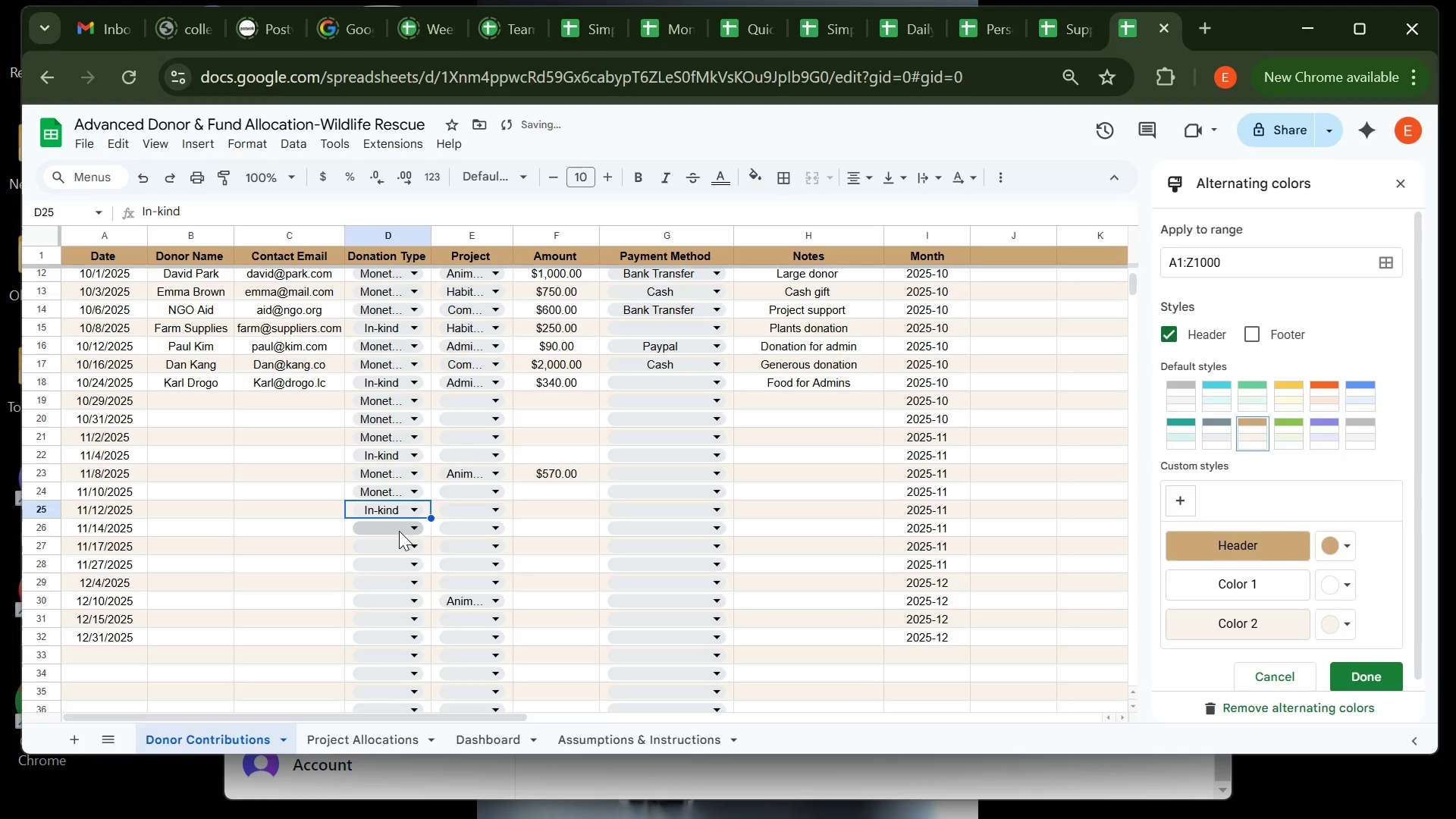 
left_click([399, 531])
 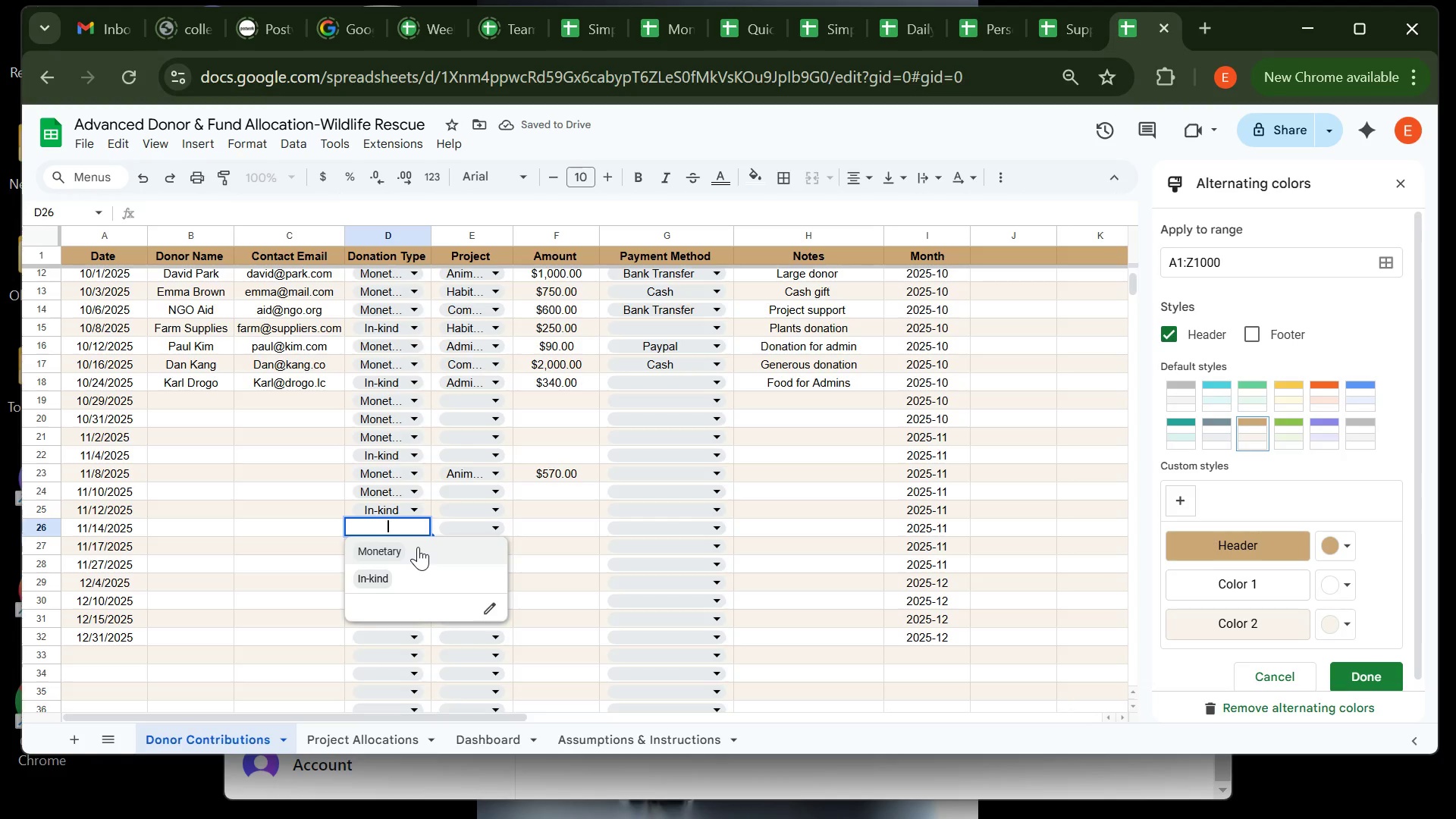 
left_click([418, 547])
 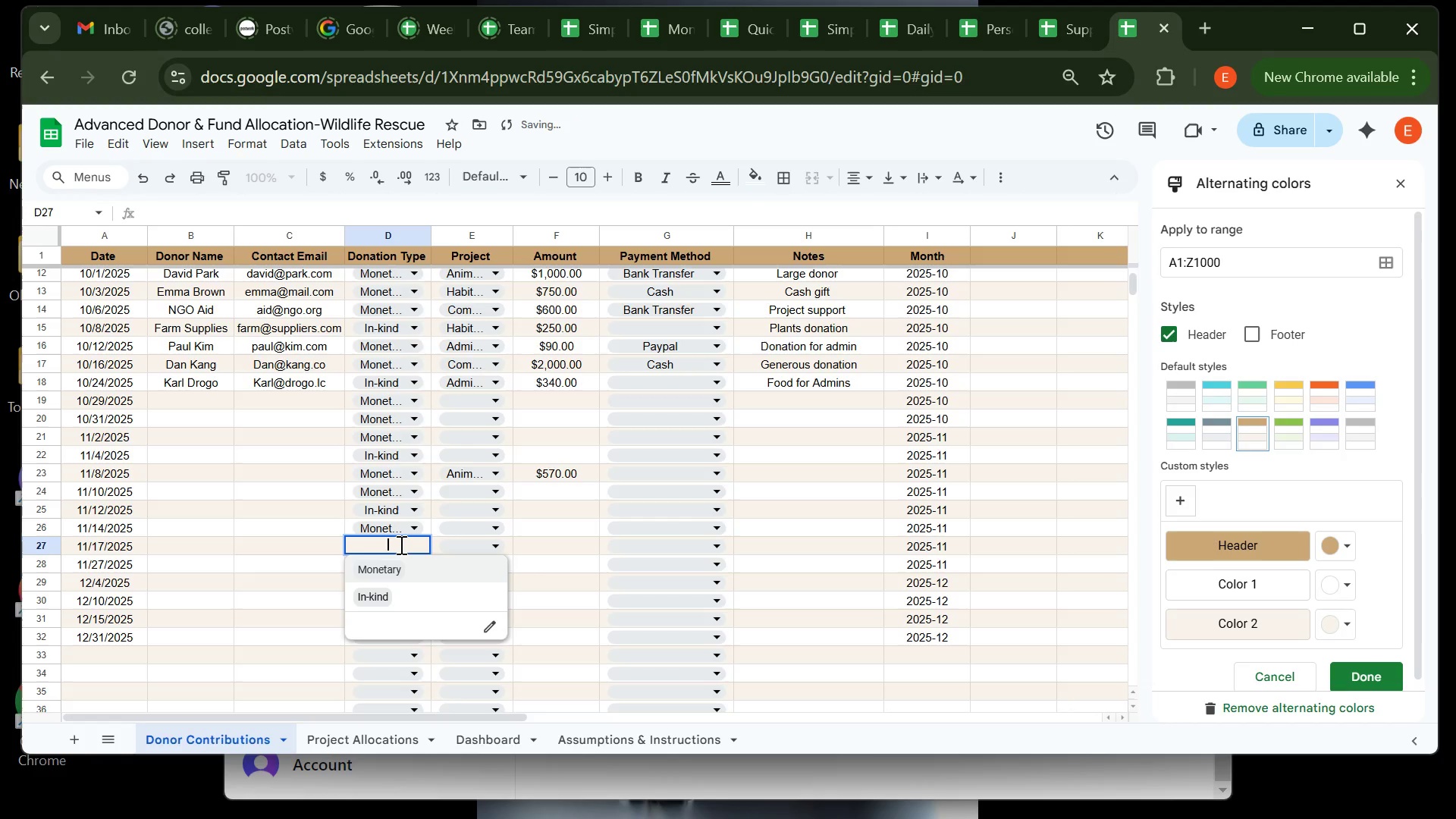 
left_click([400, 544])
 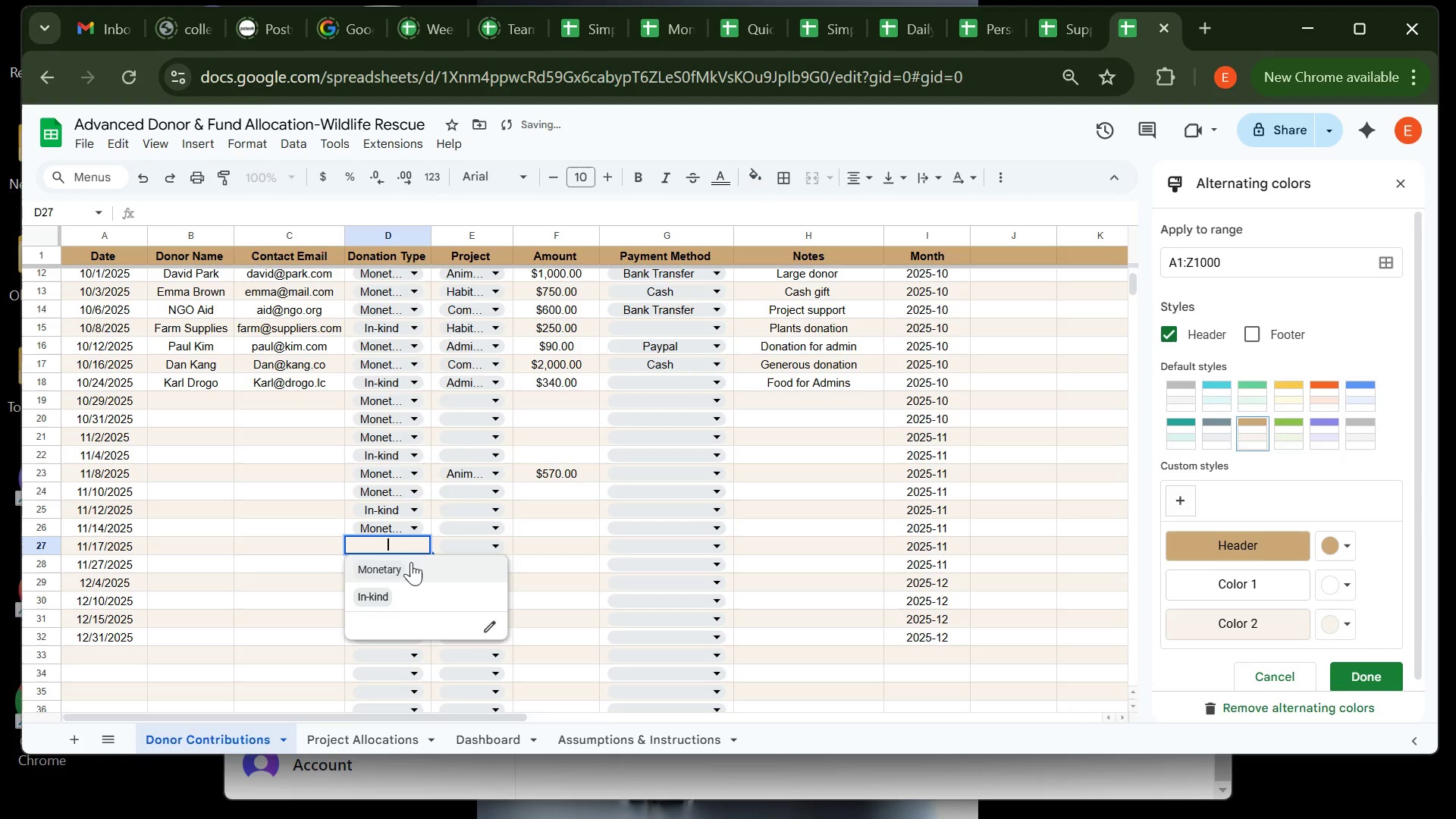 
left_click([411, 562])
 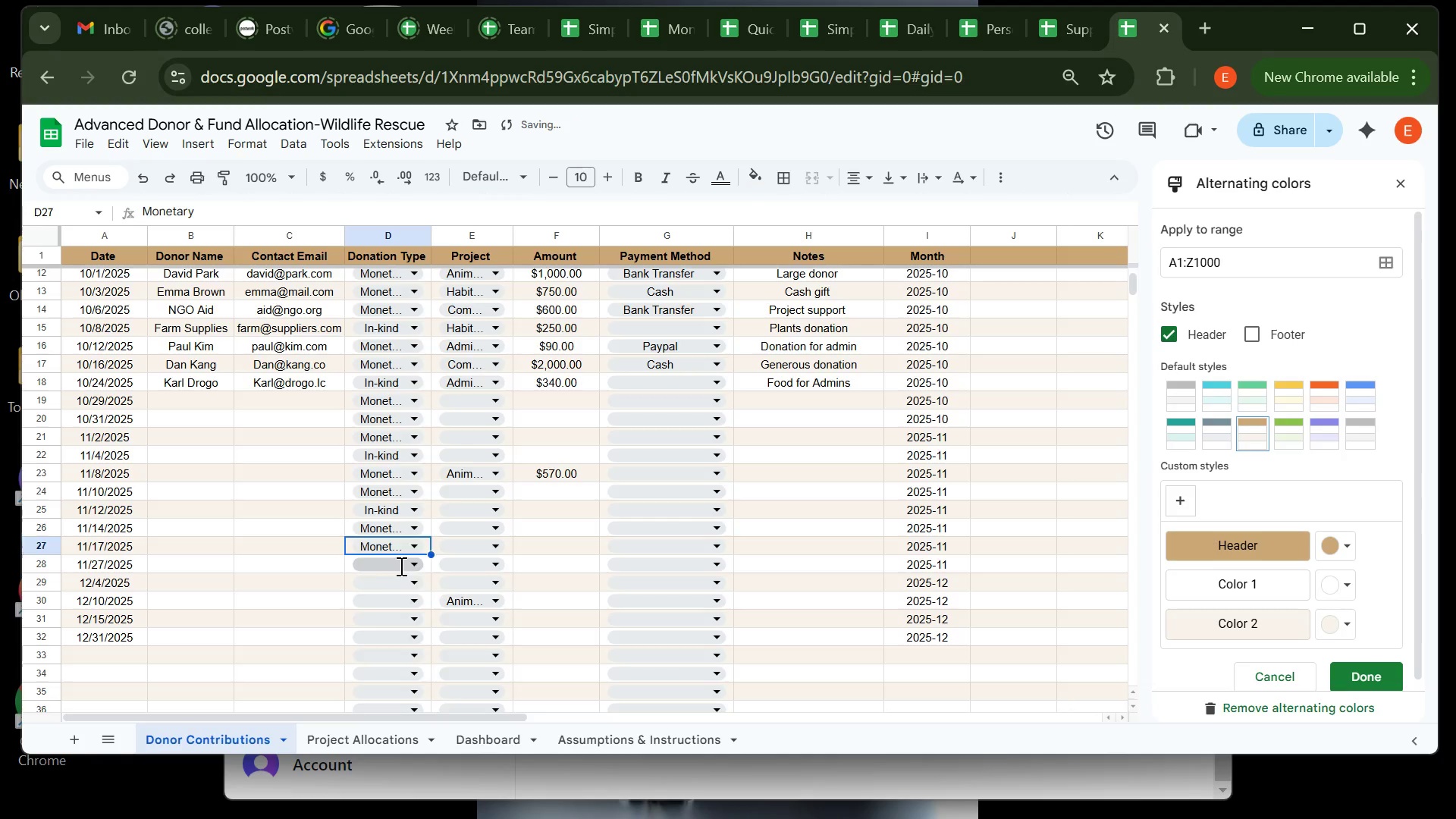 
left_click([400, 566])
 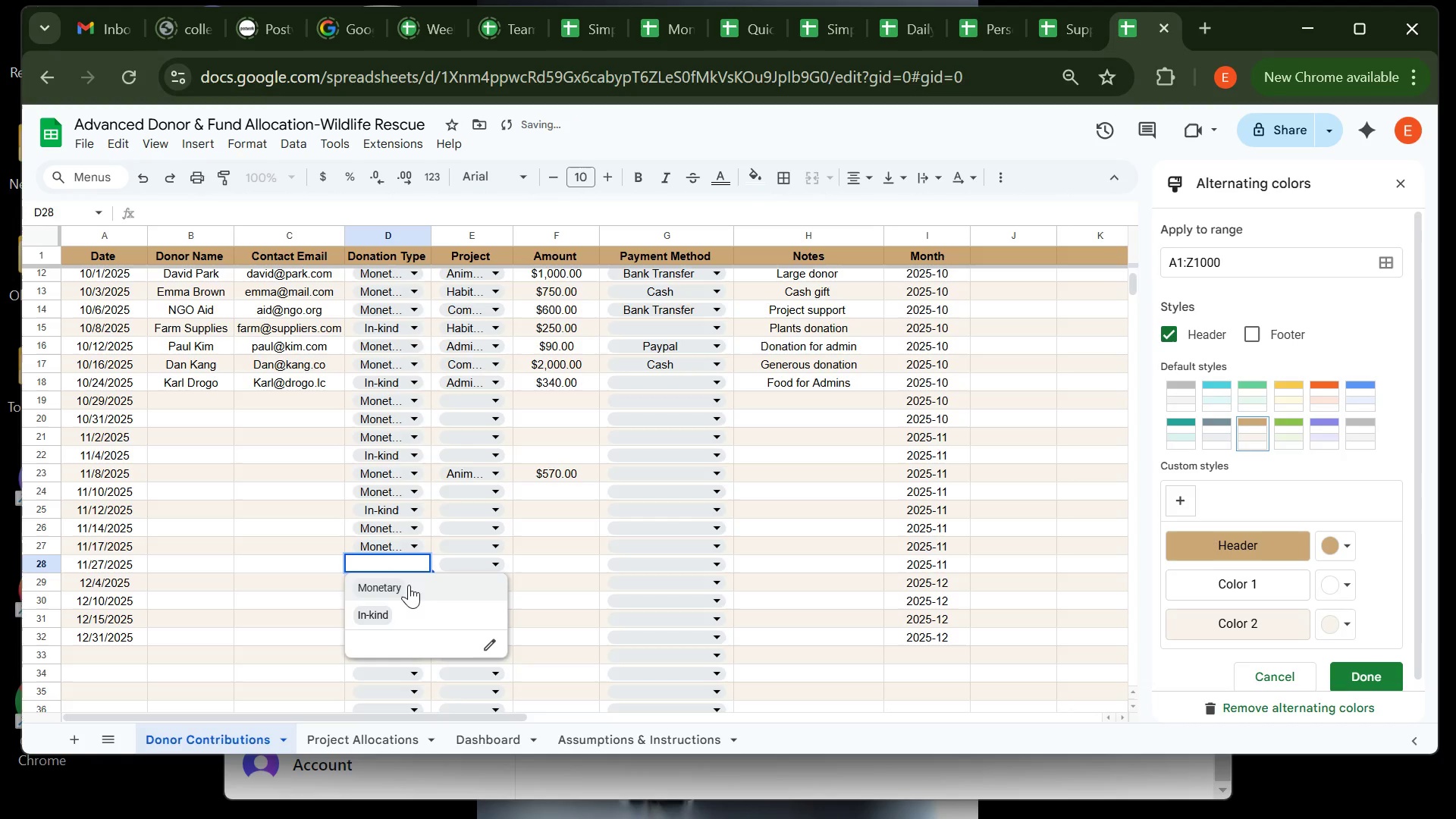 
left_click([409, 585])
 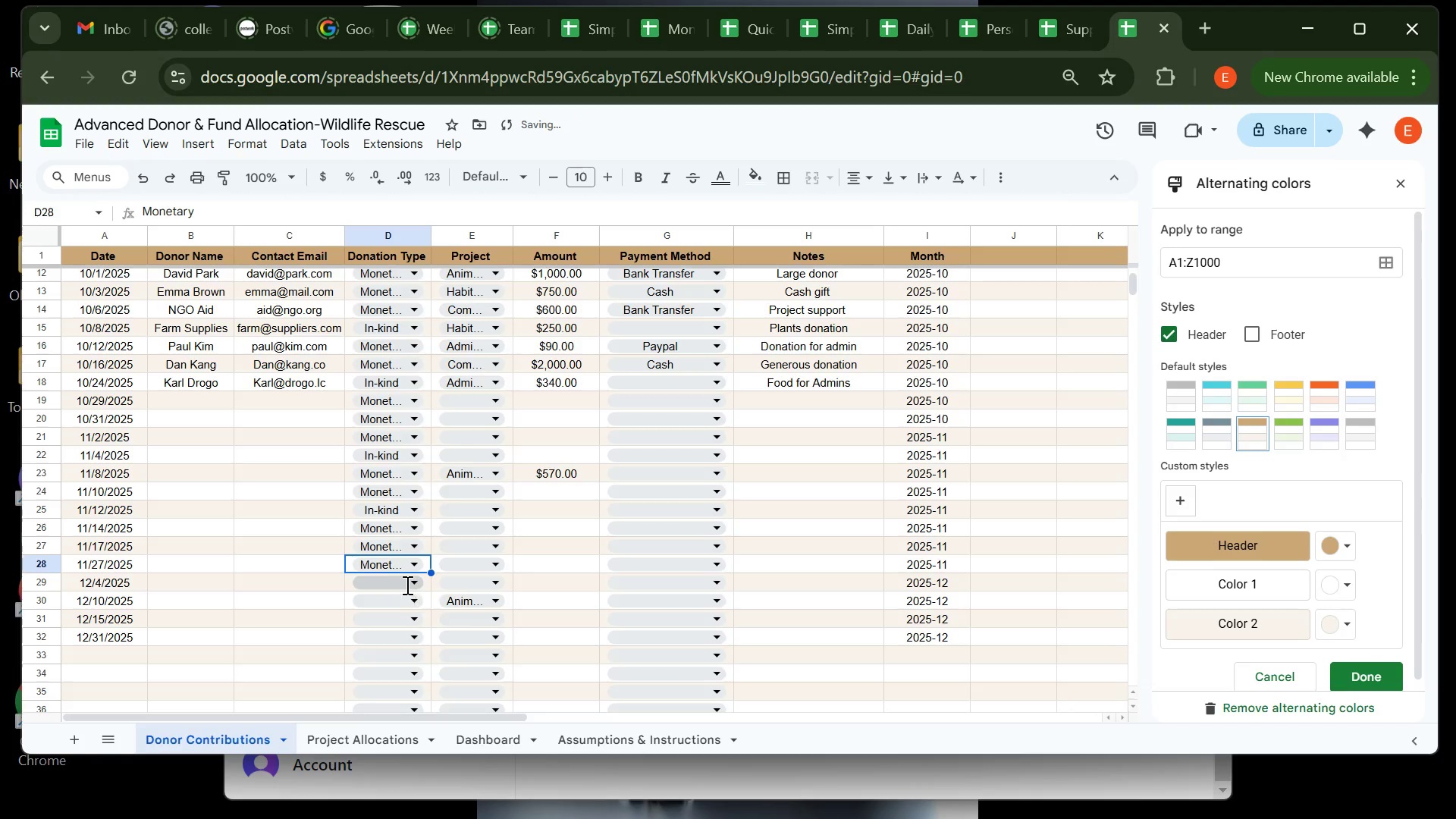 
left_click([406, 585])
 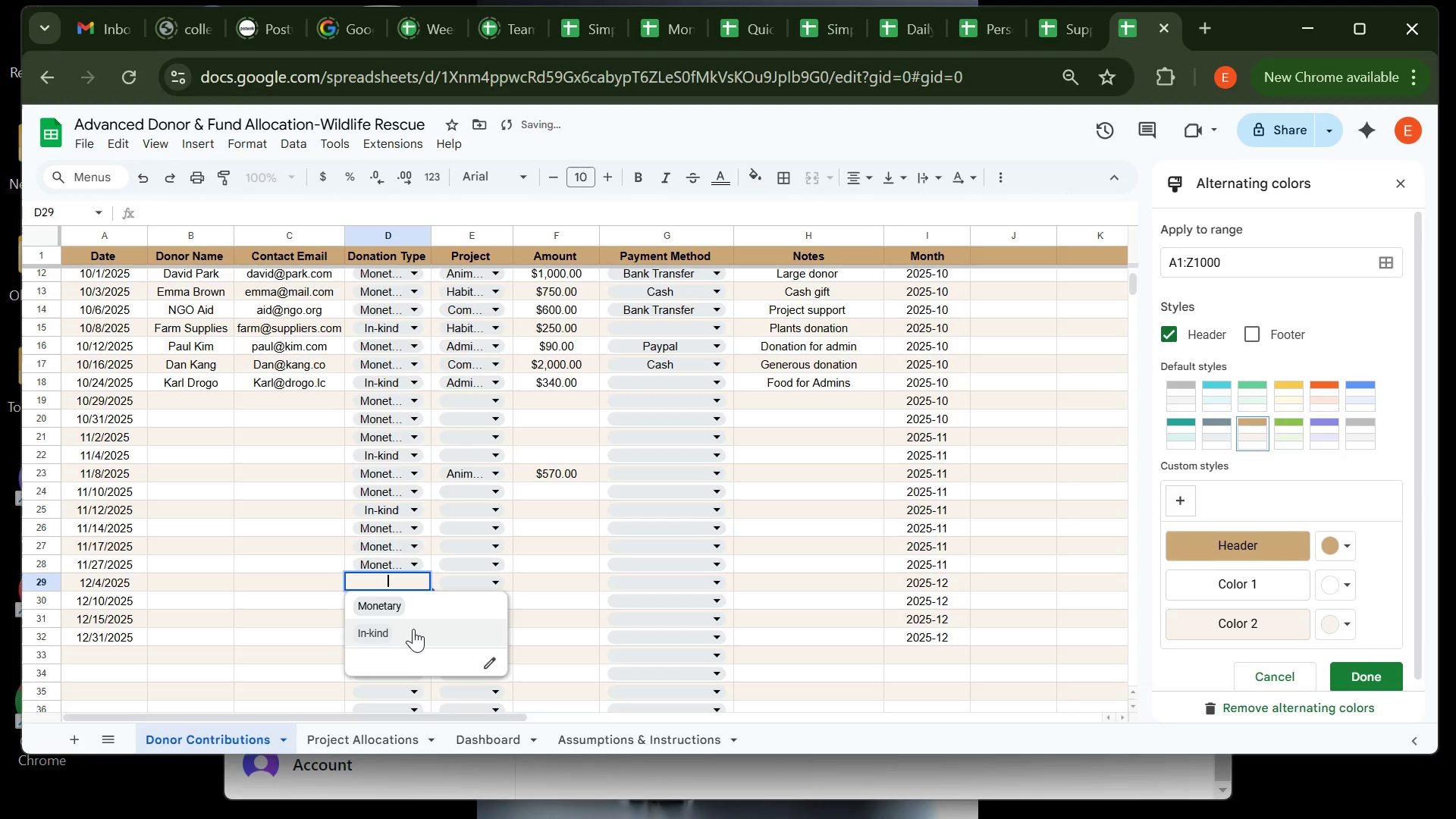 
left_click([413, 629])
 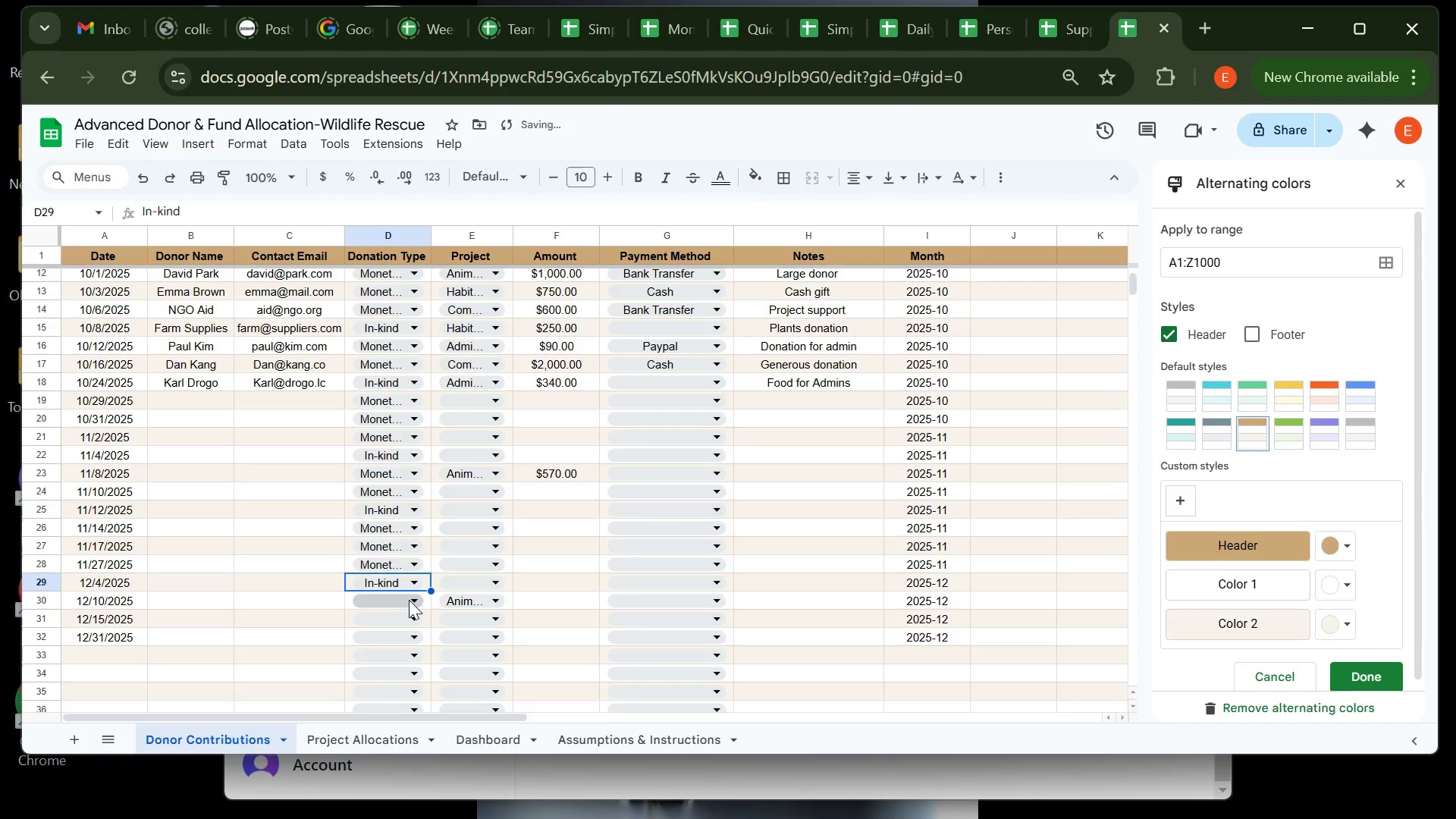 
left_click([409, 600])
 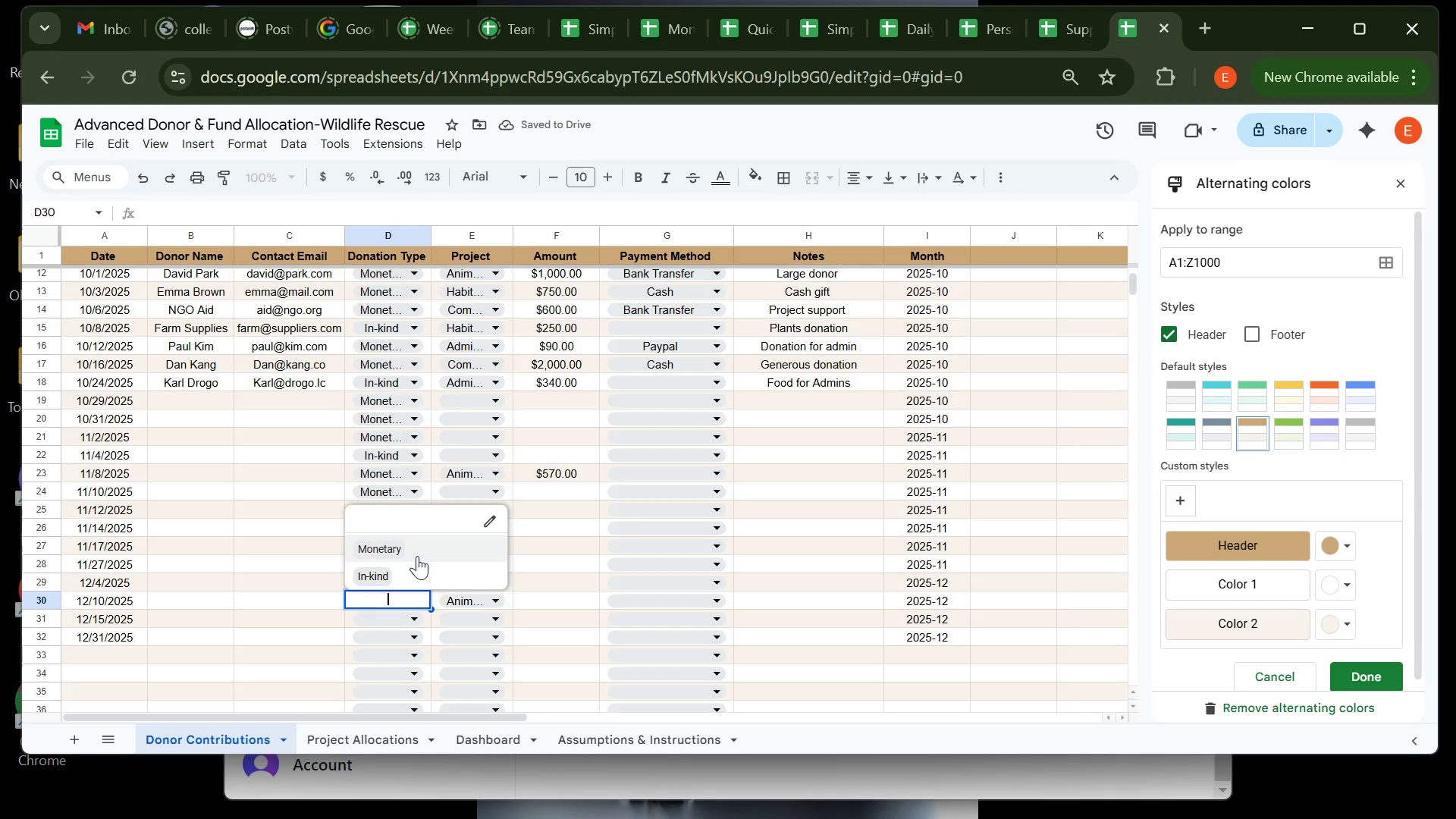 
left_click([417, 556])
 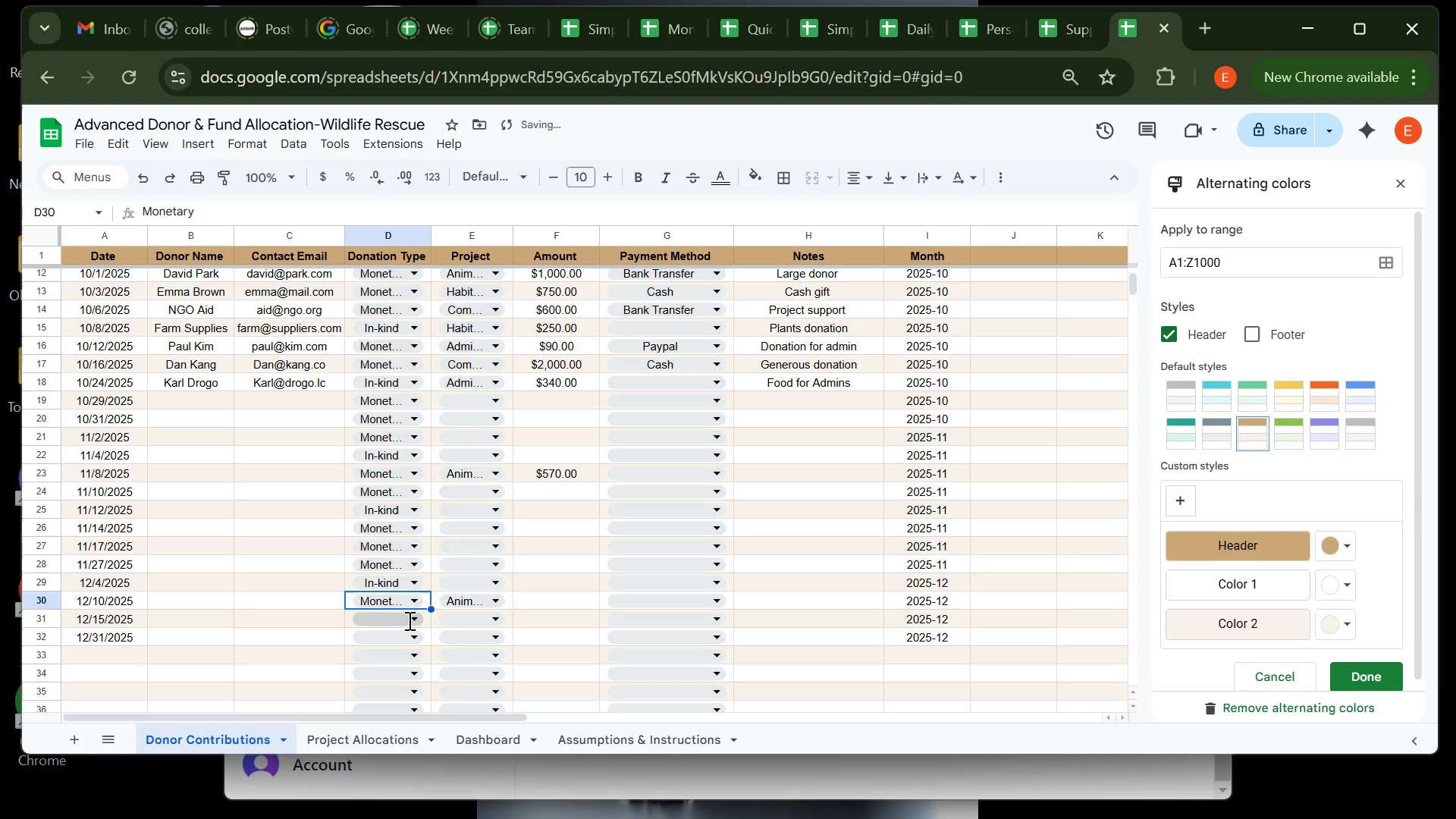 
left_click([408, 620])
 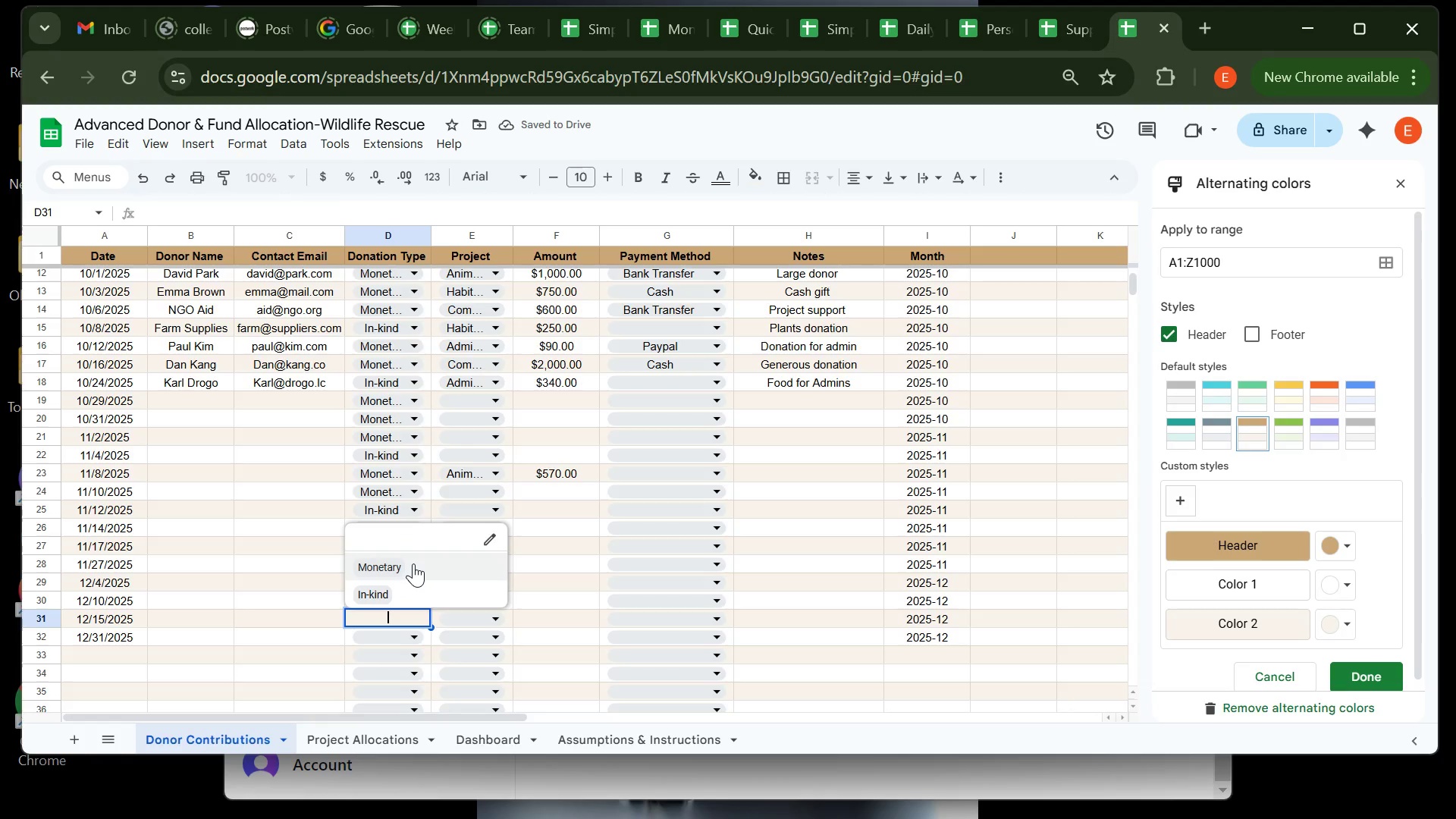 
left_click([413, 563])
 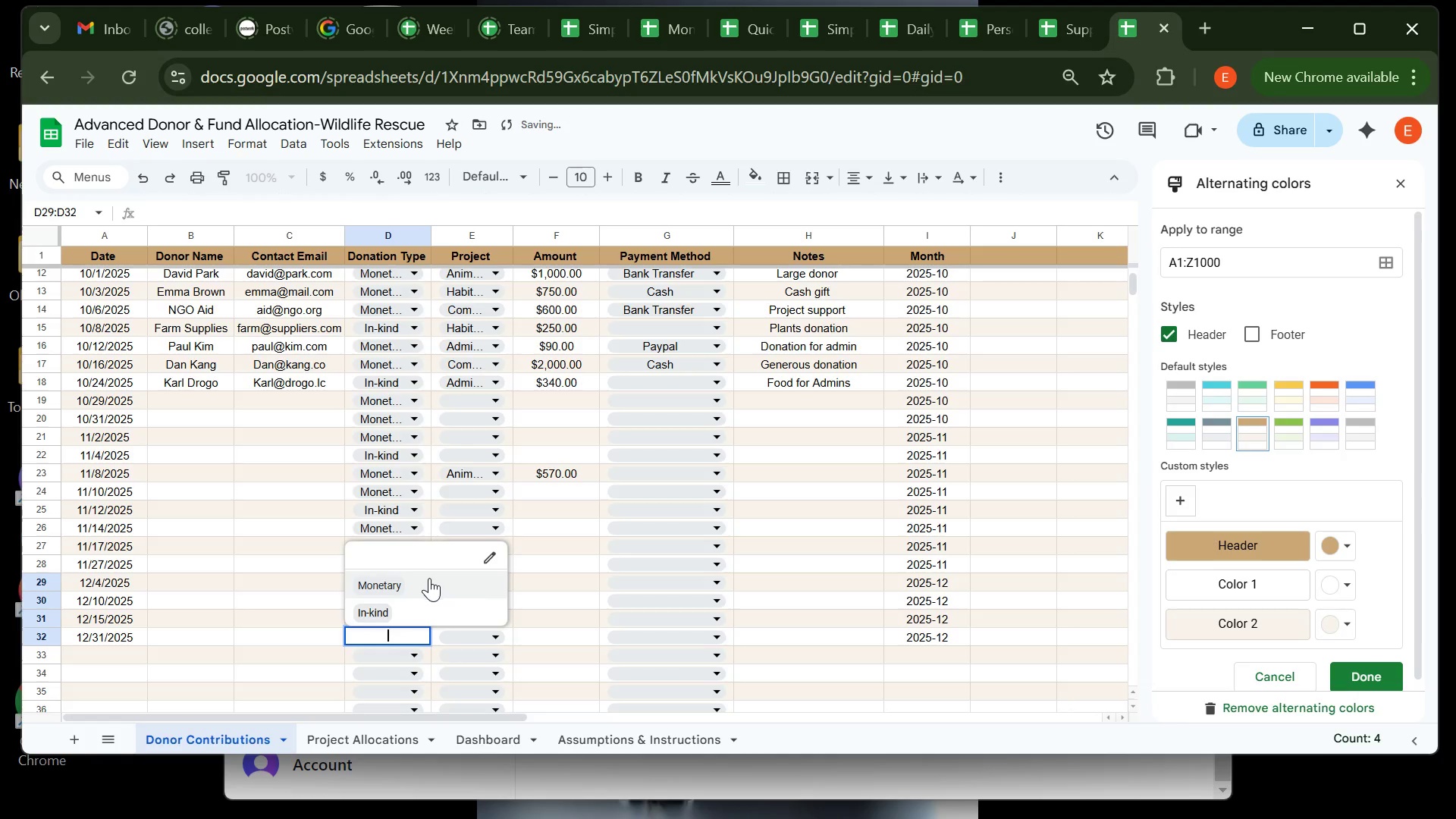 
left_click([429, 582])
 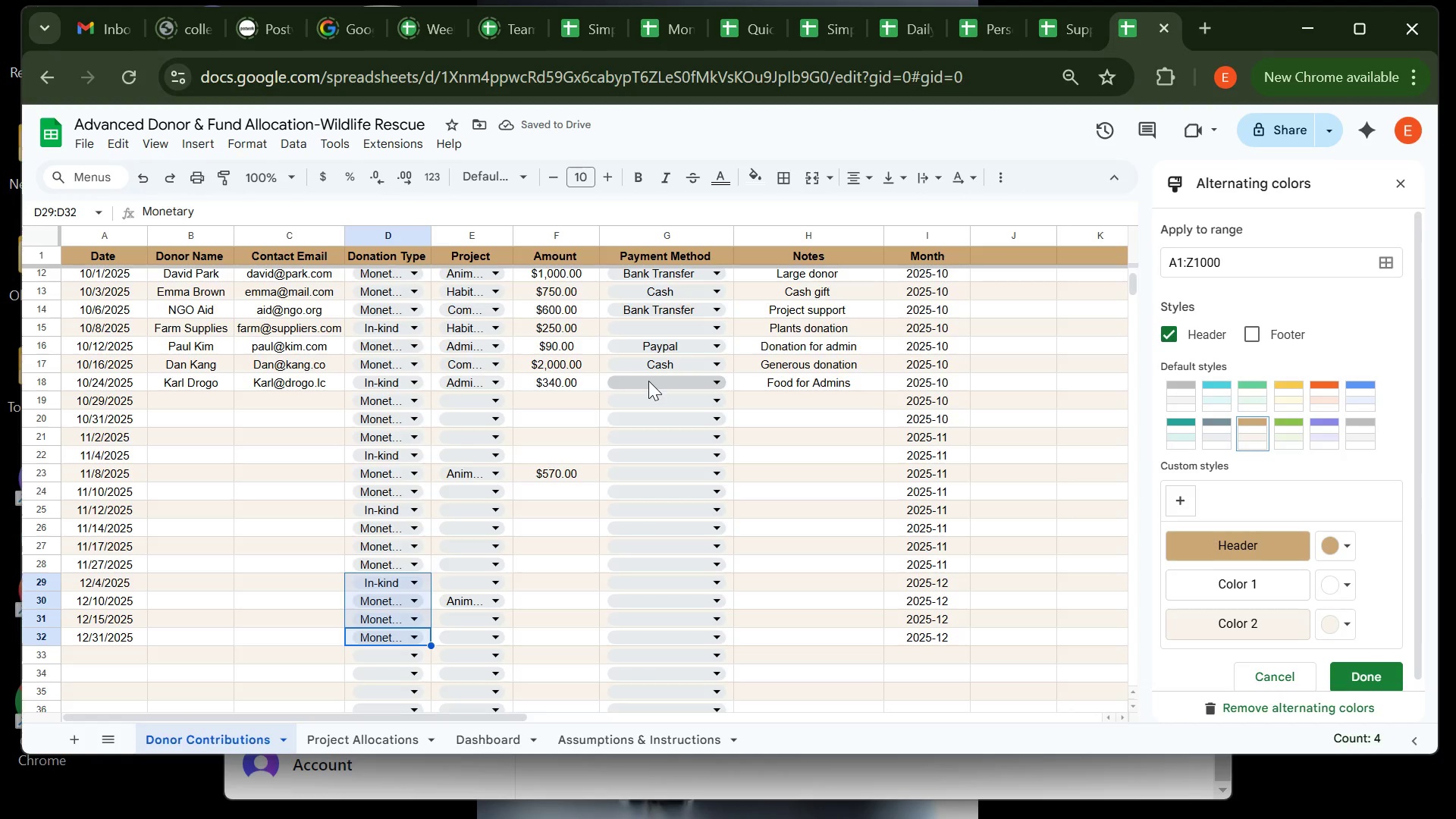 
wait(6.38)
 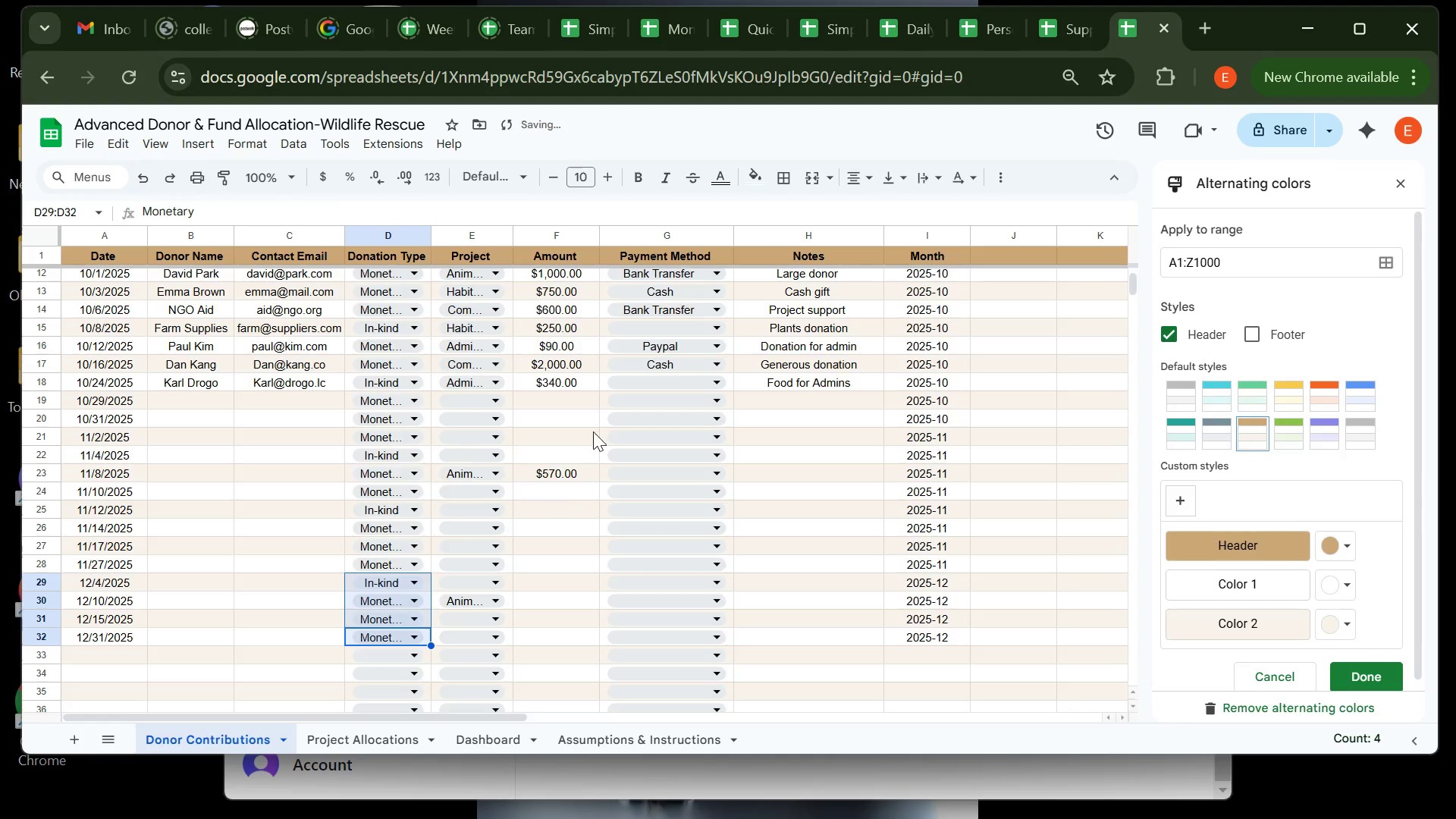 
left_click([655, 394])
 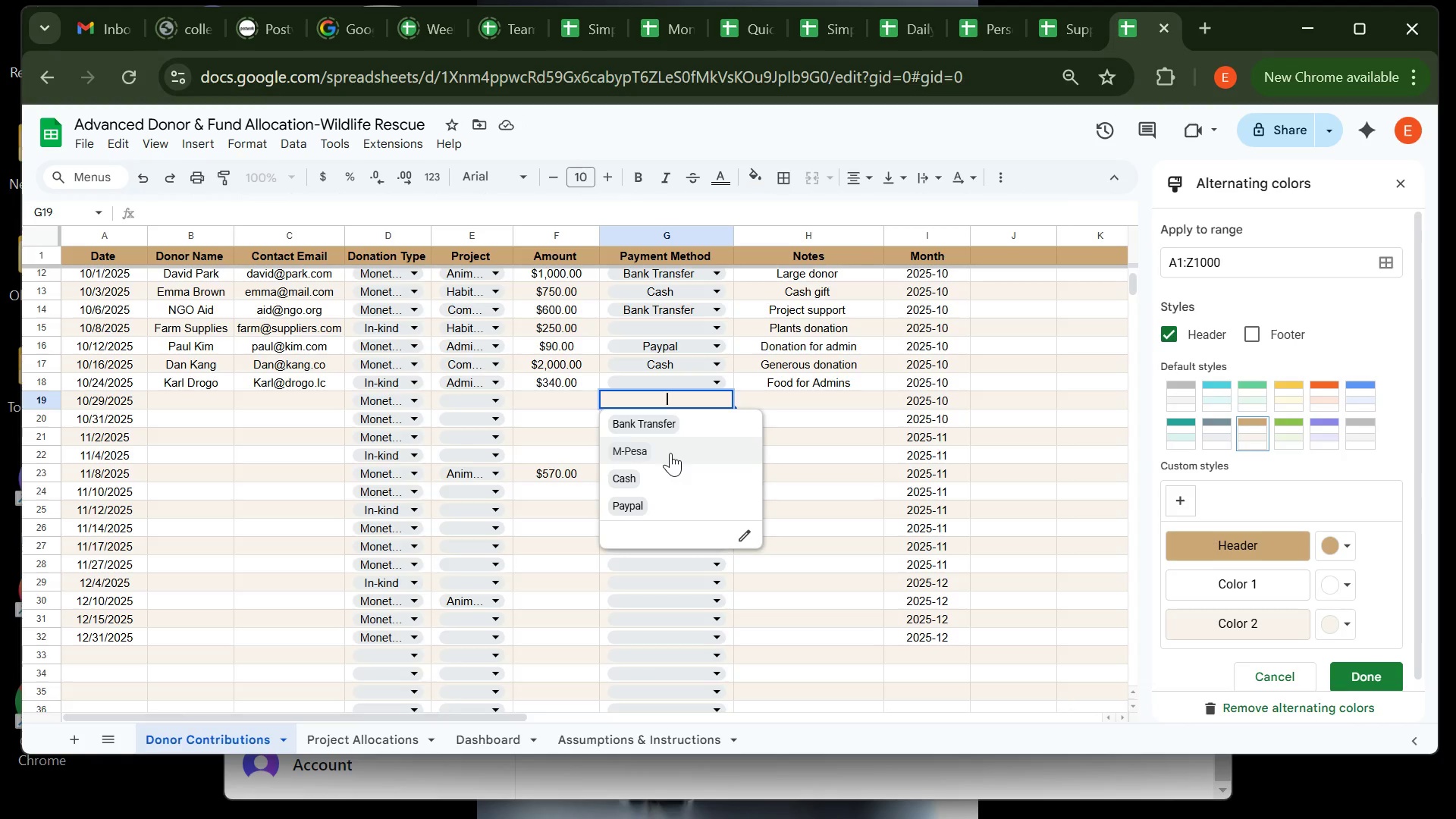 
wait(5.29)
 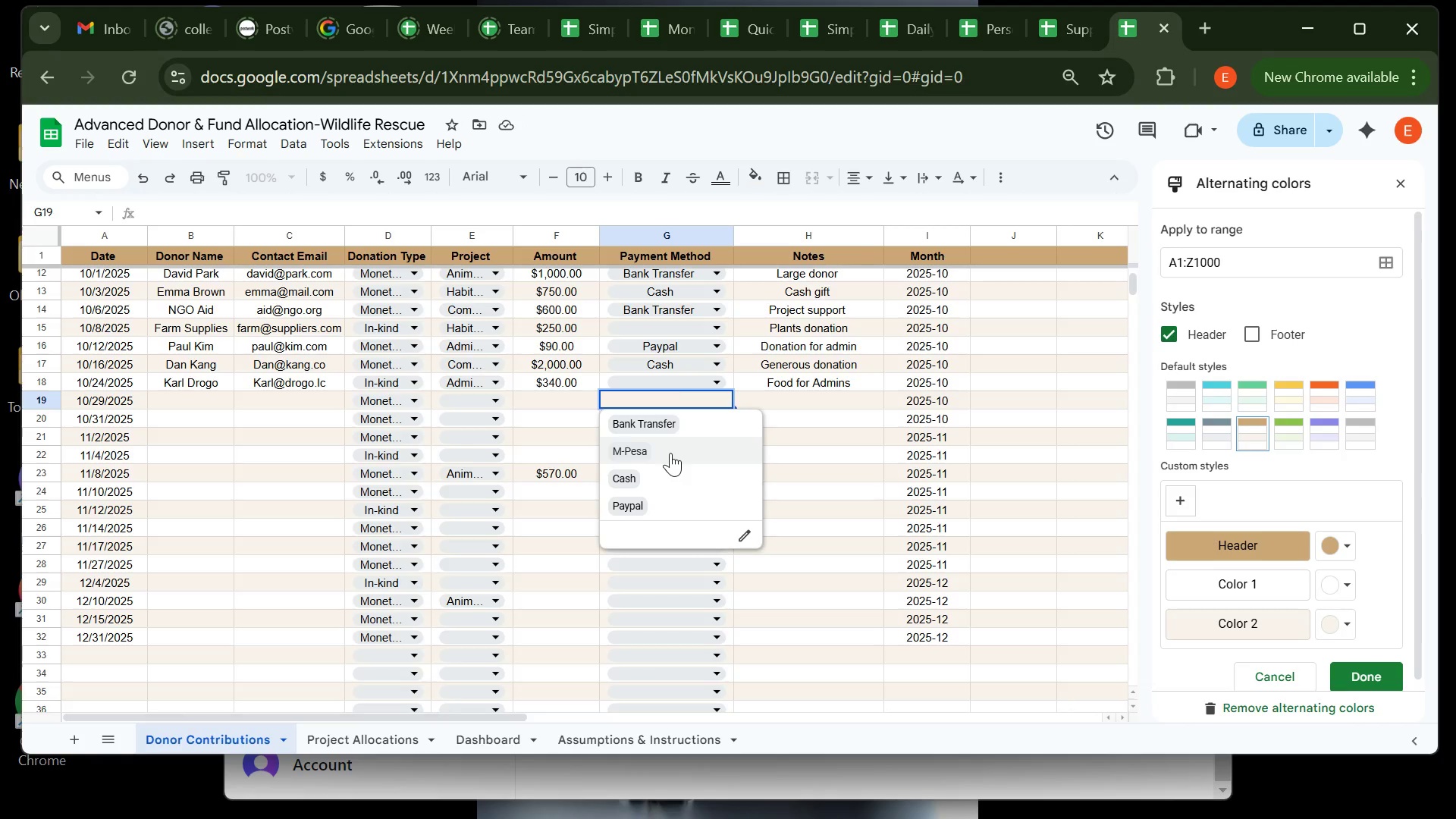 
left_click([670, 453])
 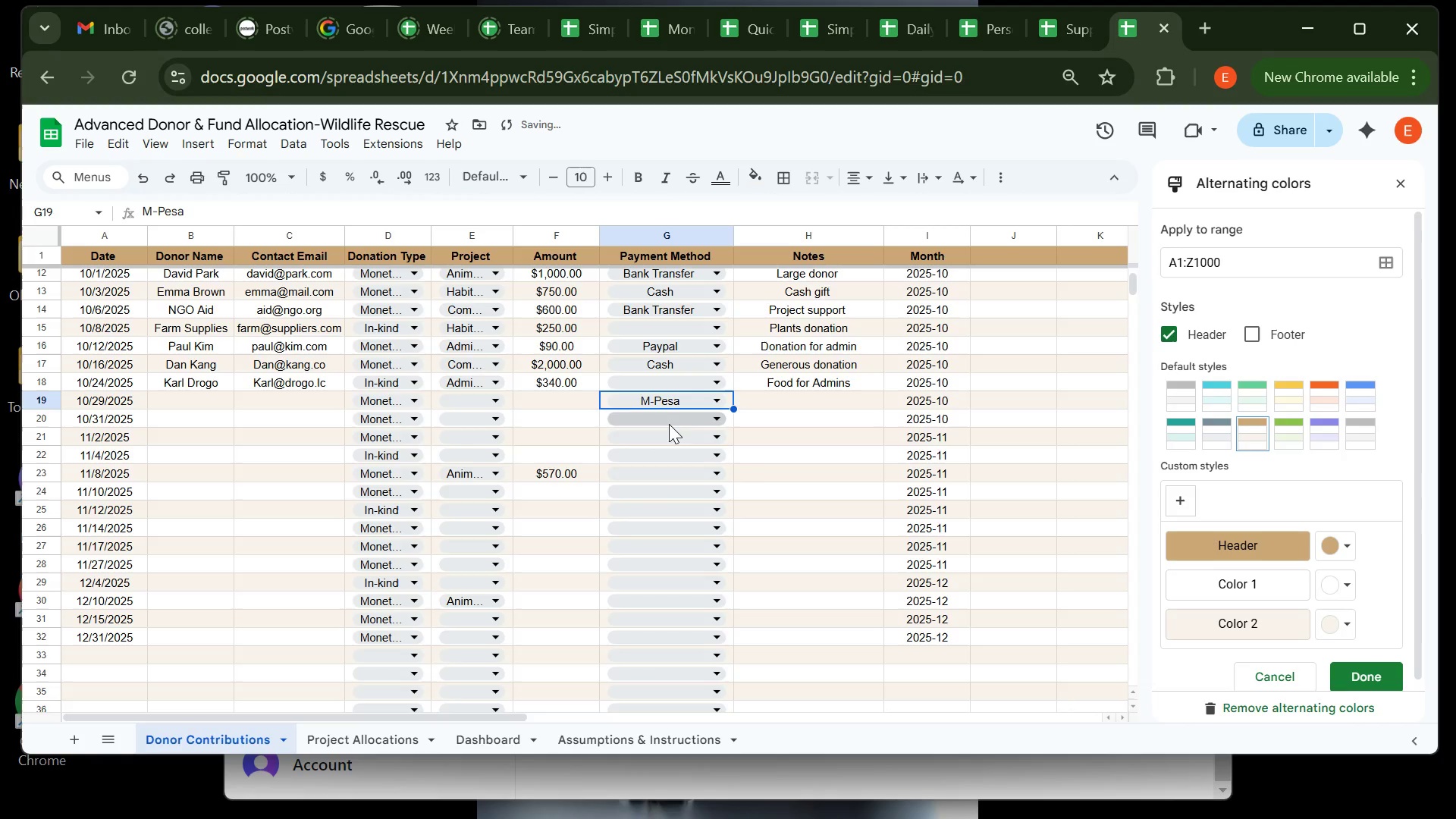 
left_click([668, 425])
 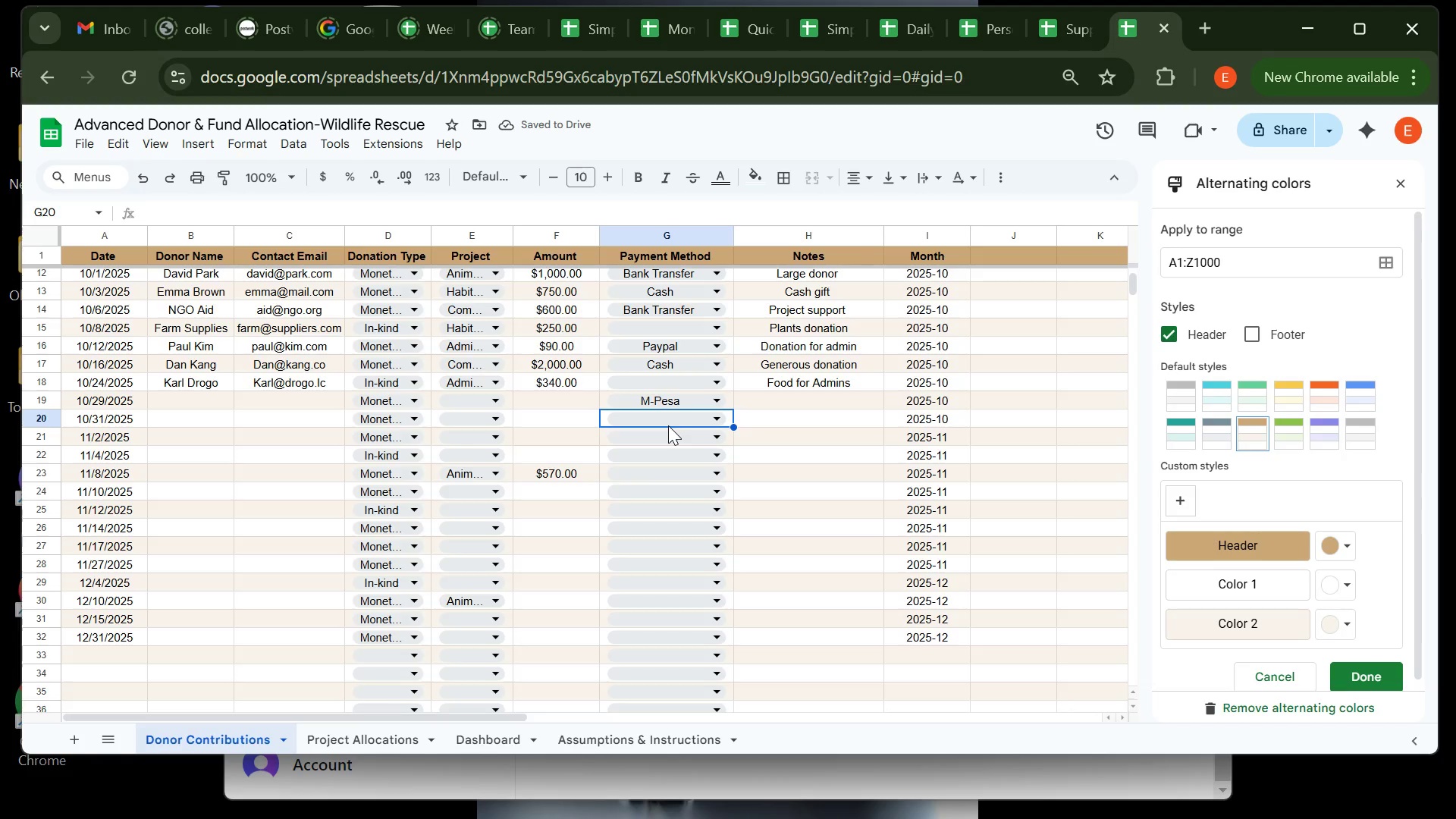 
left_click([668, 425])
 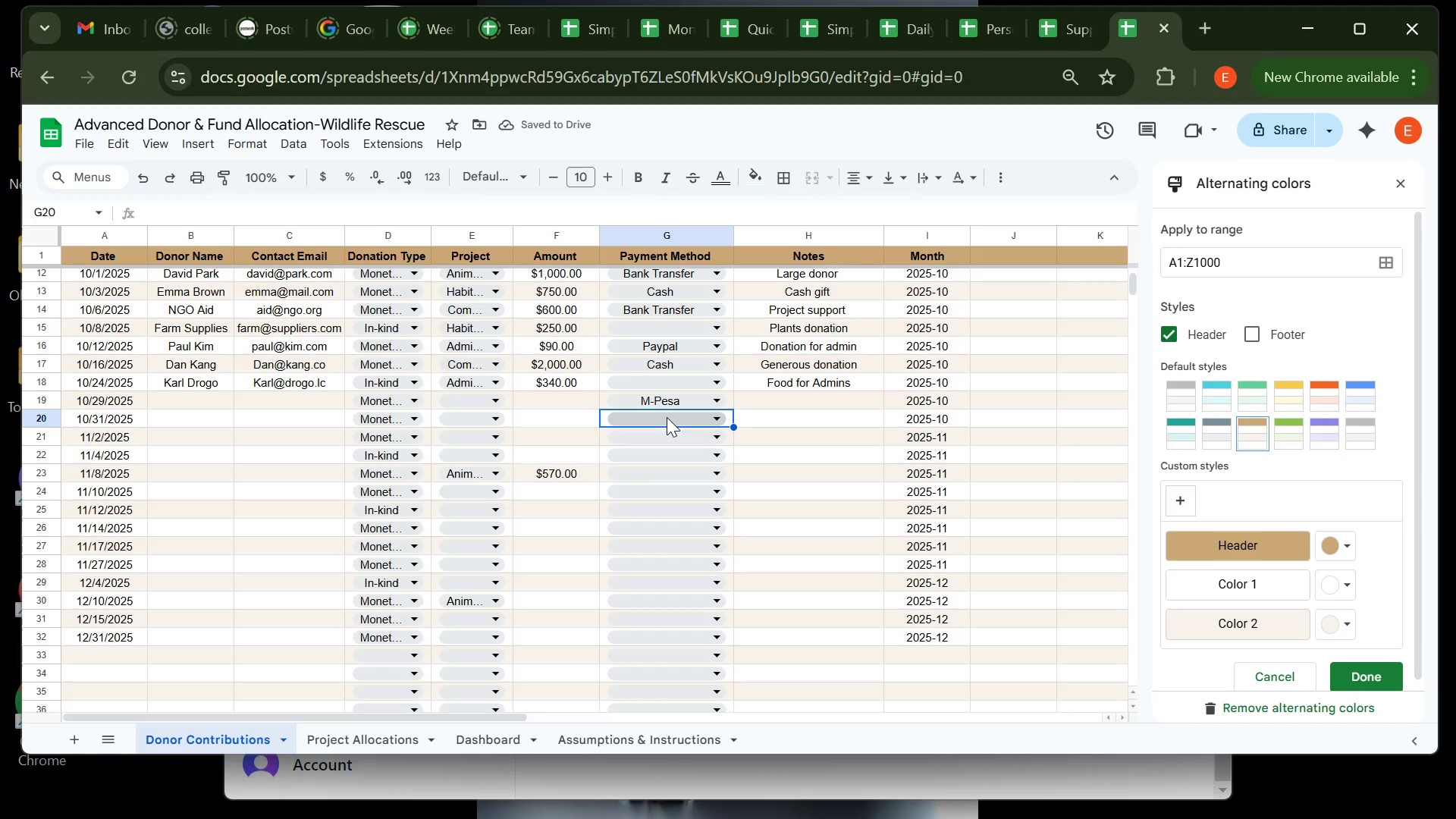 
left_click([667, 417])
 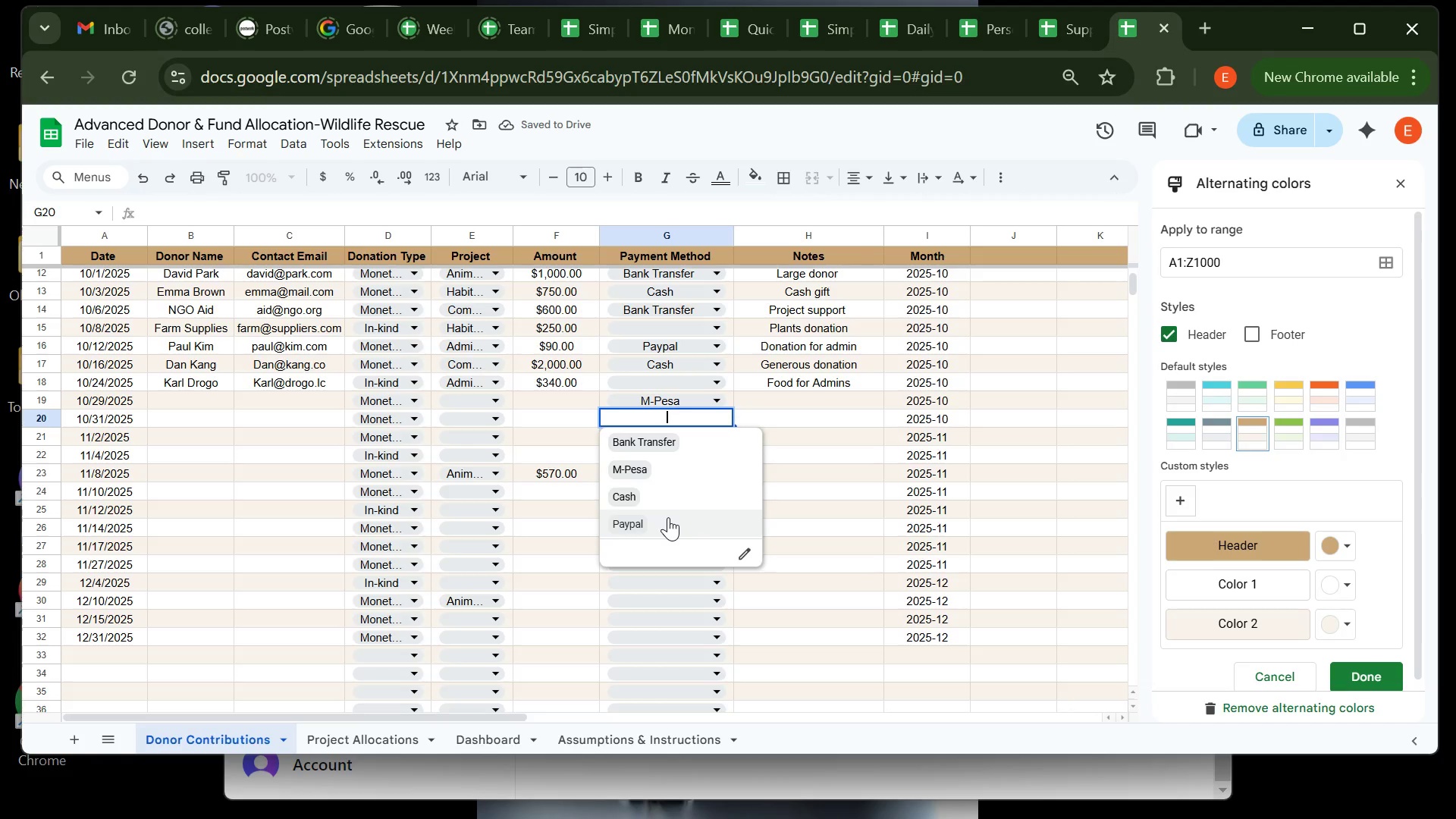 
left_click([668, 517])
 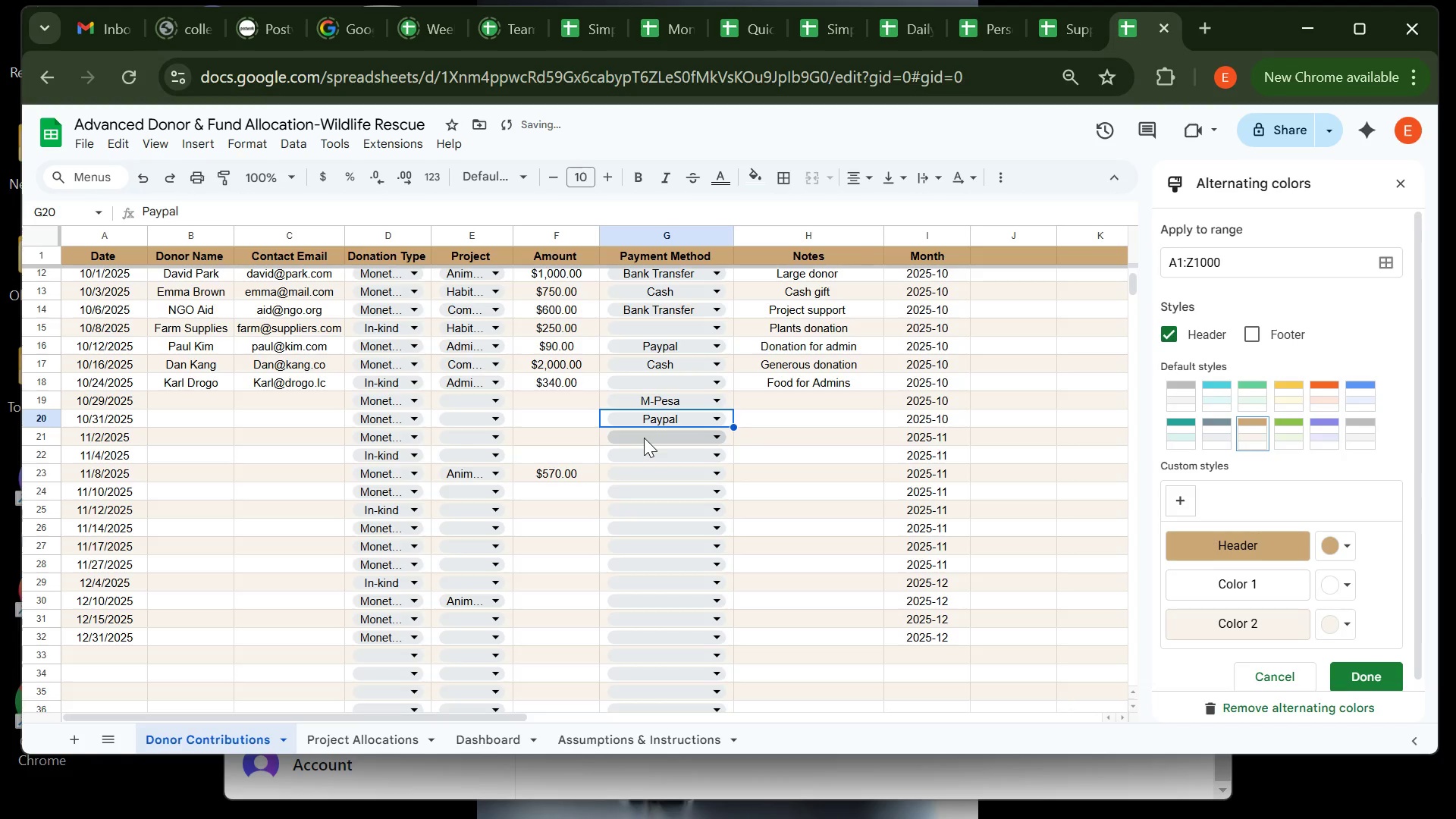 
left_click([644, 438])
 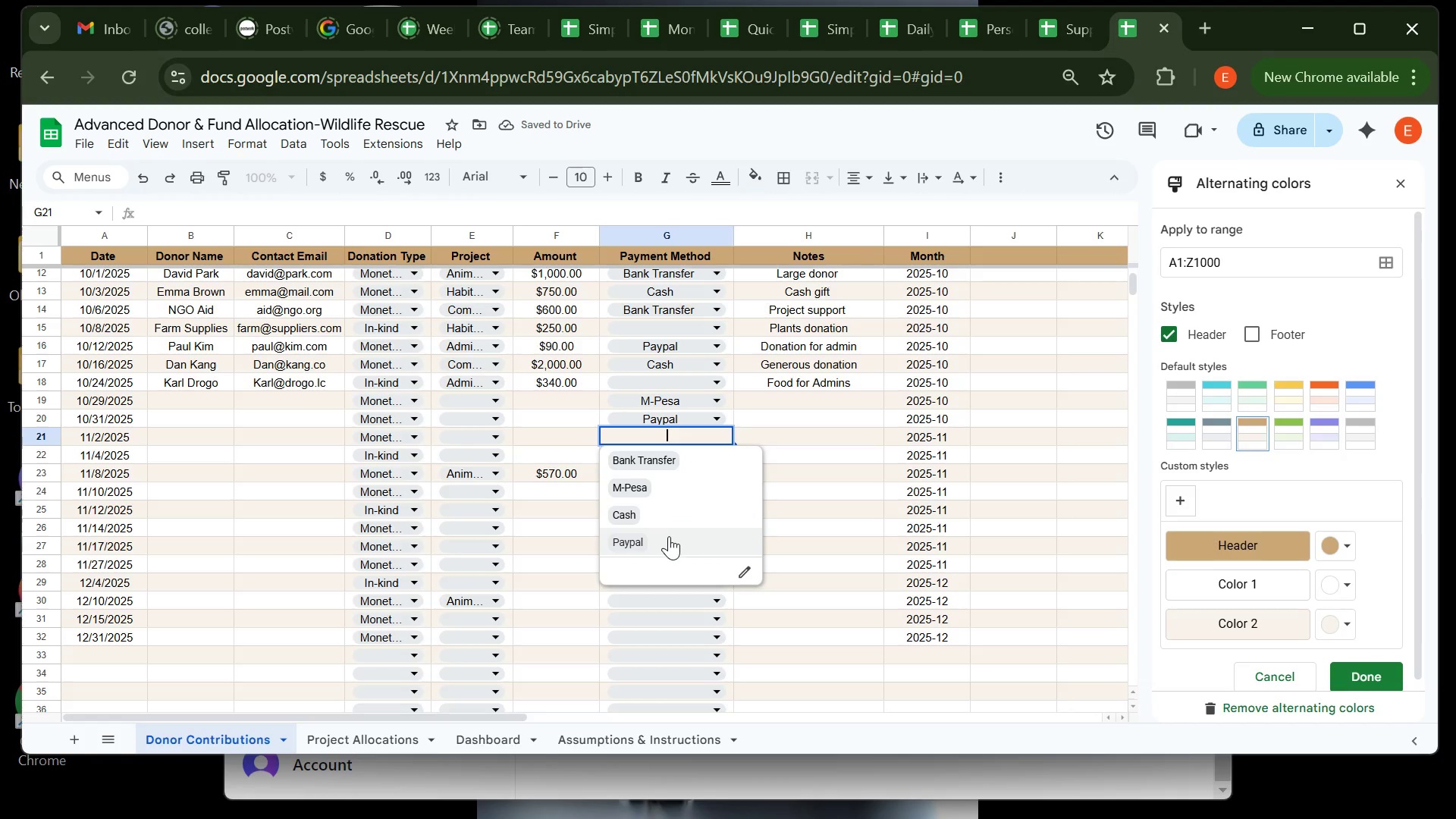 
left_click([669, 536])
 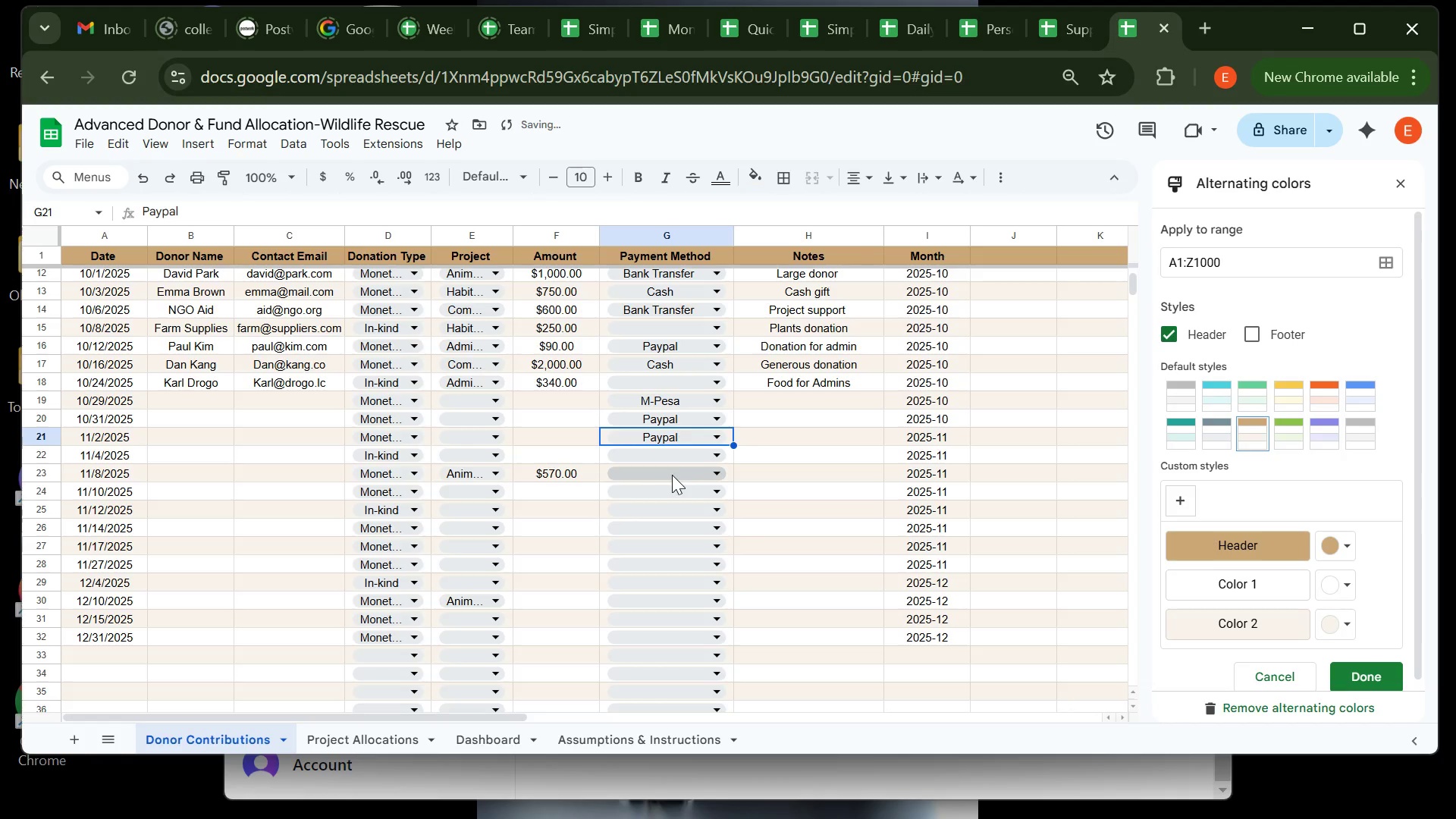 
left_click([672, 475])
 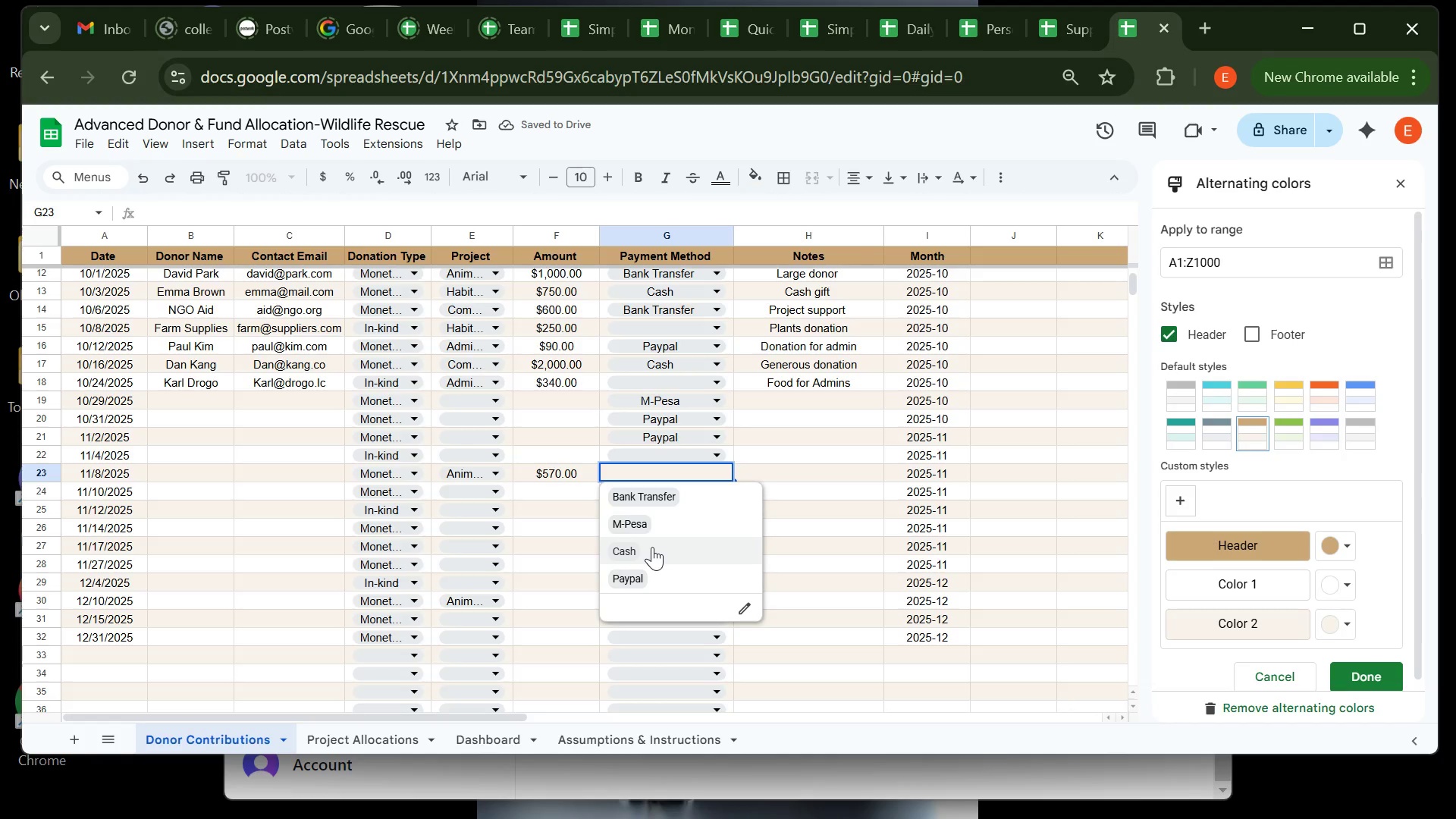 
left_click([652, 547])
 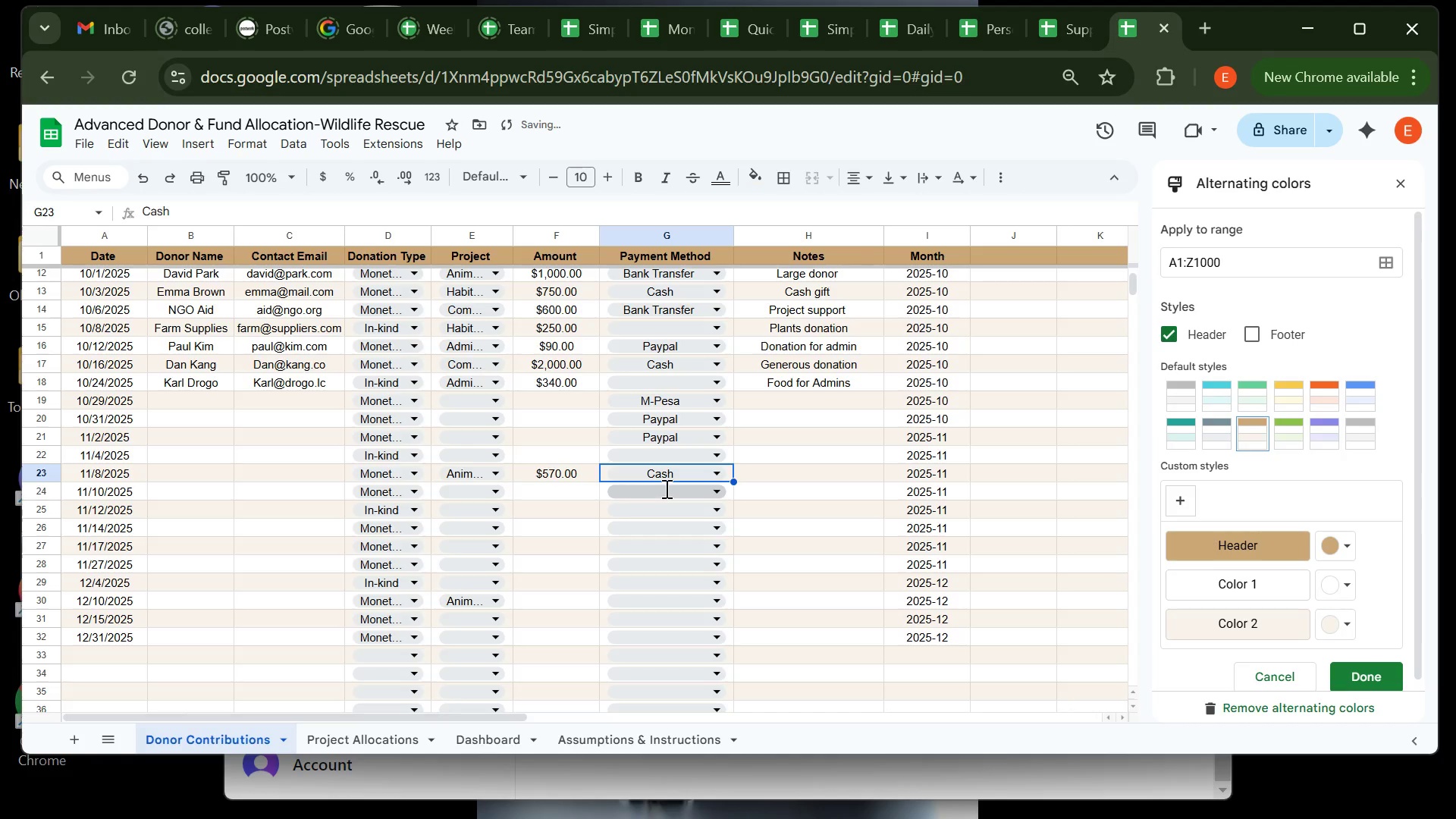 
left_click([665, 488])
 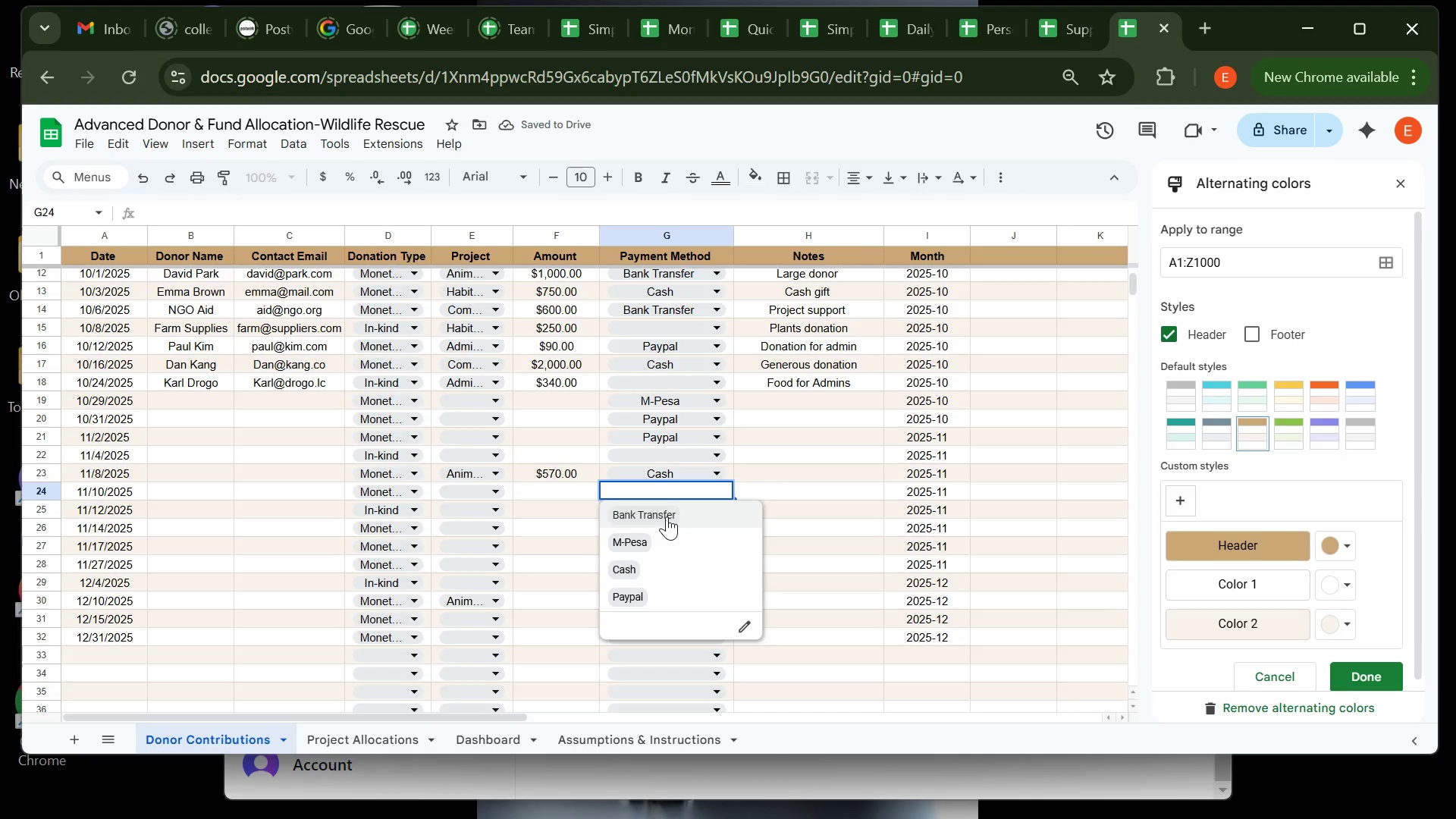 
left_click([667, 516])
 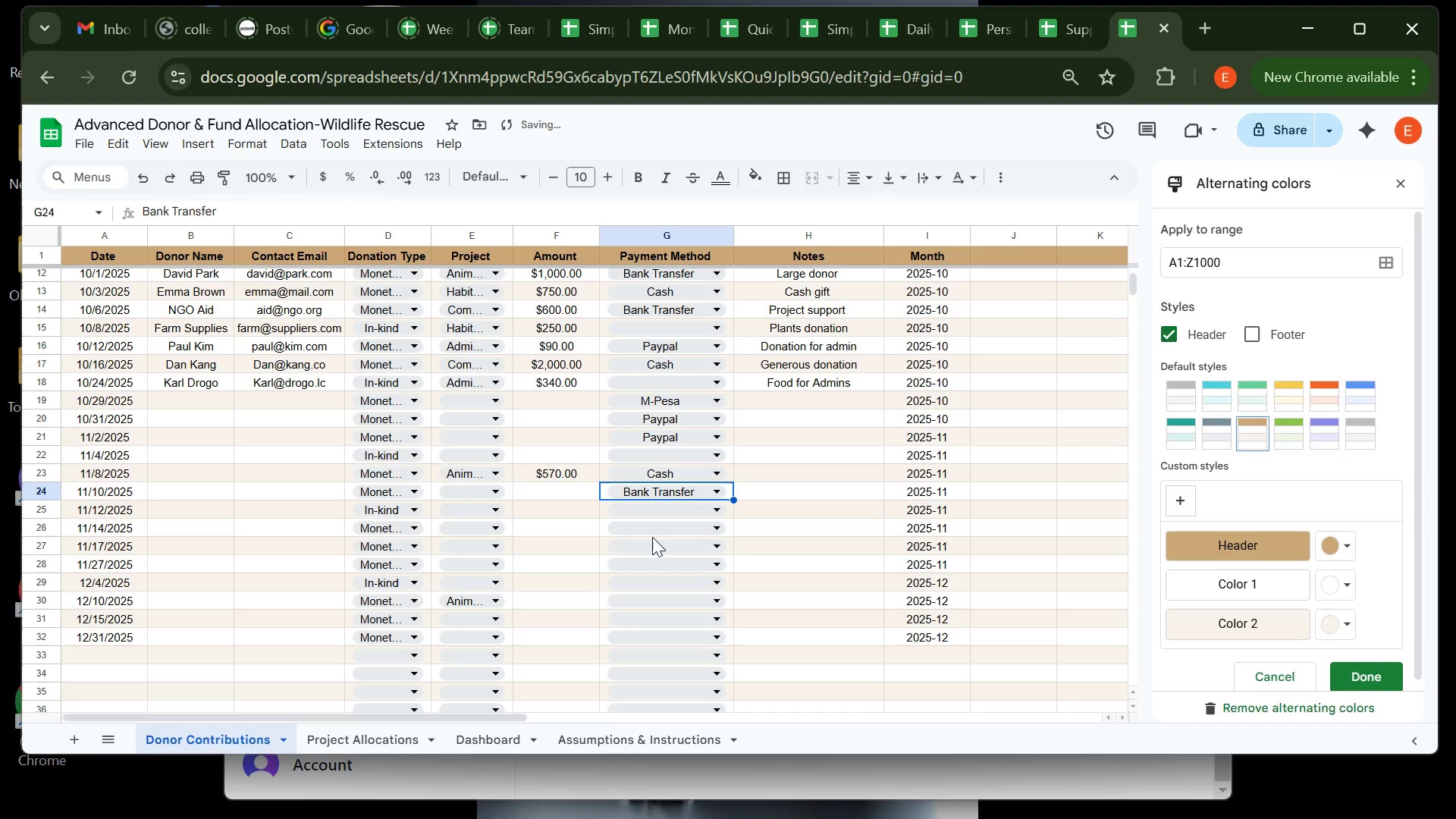 
left_click([653, 535])
 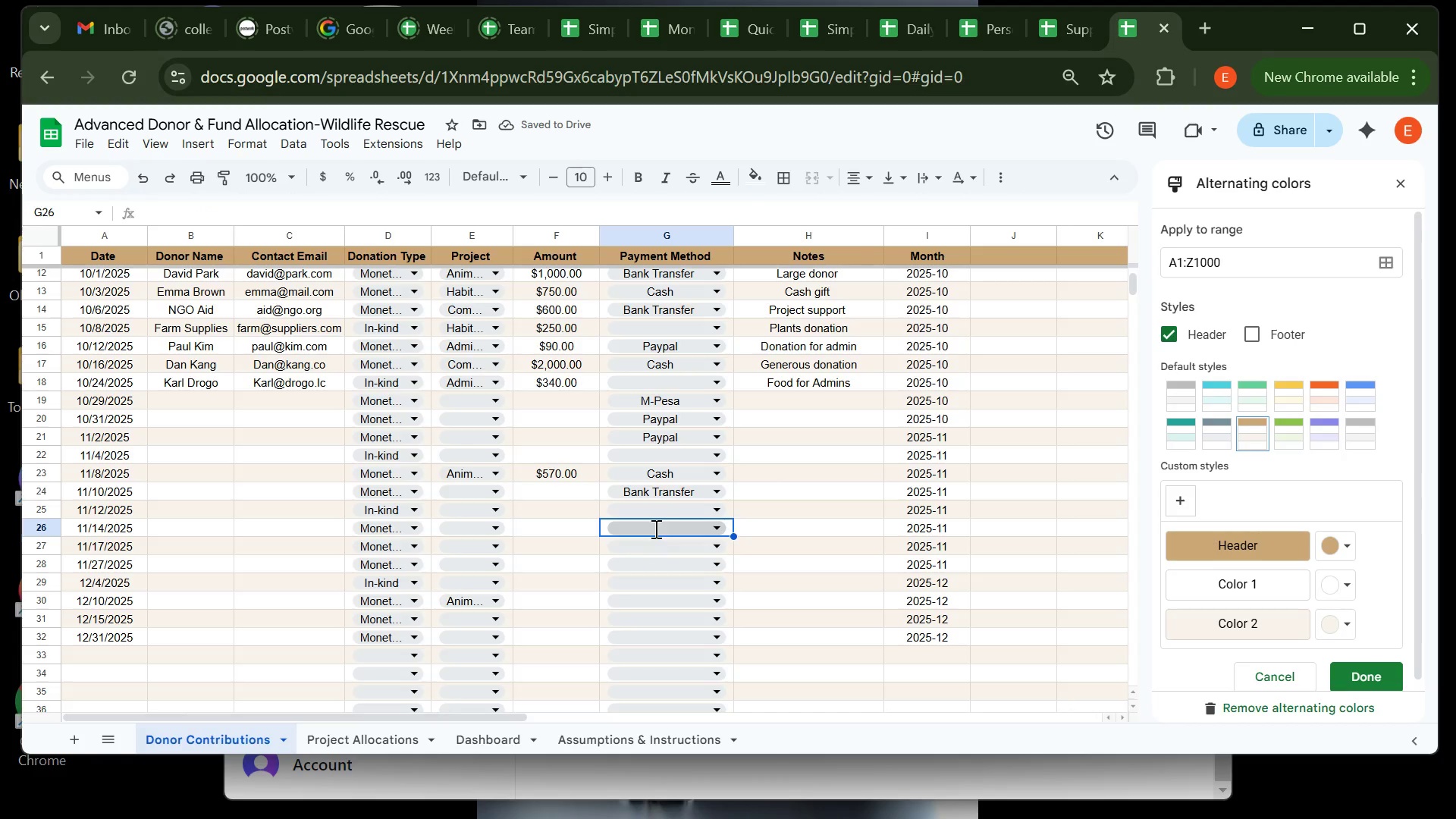 
left_click([654, 529])
 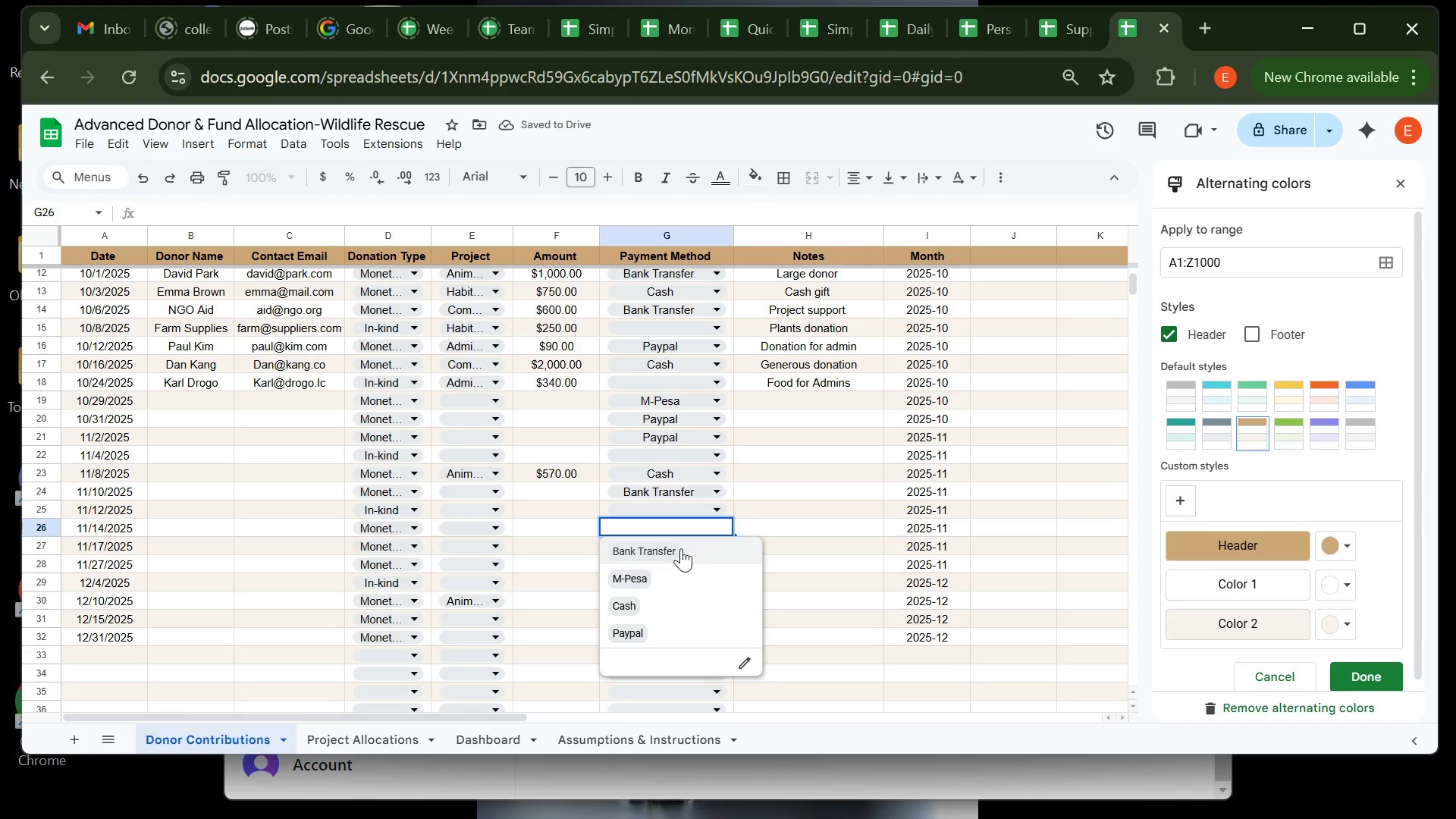 
left_click([681, 548])
 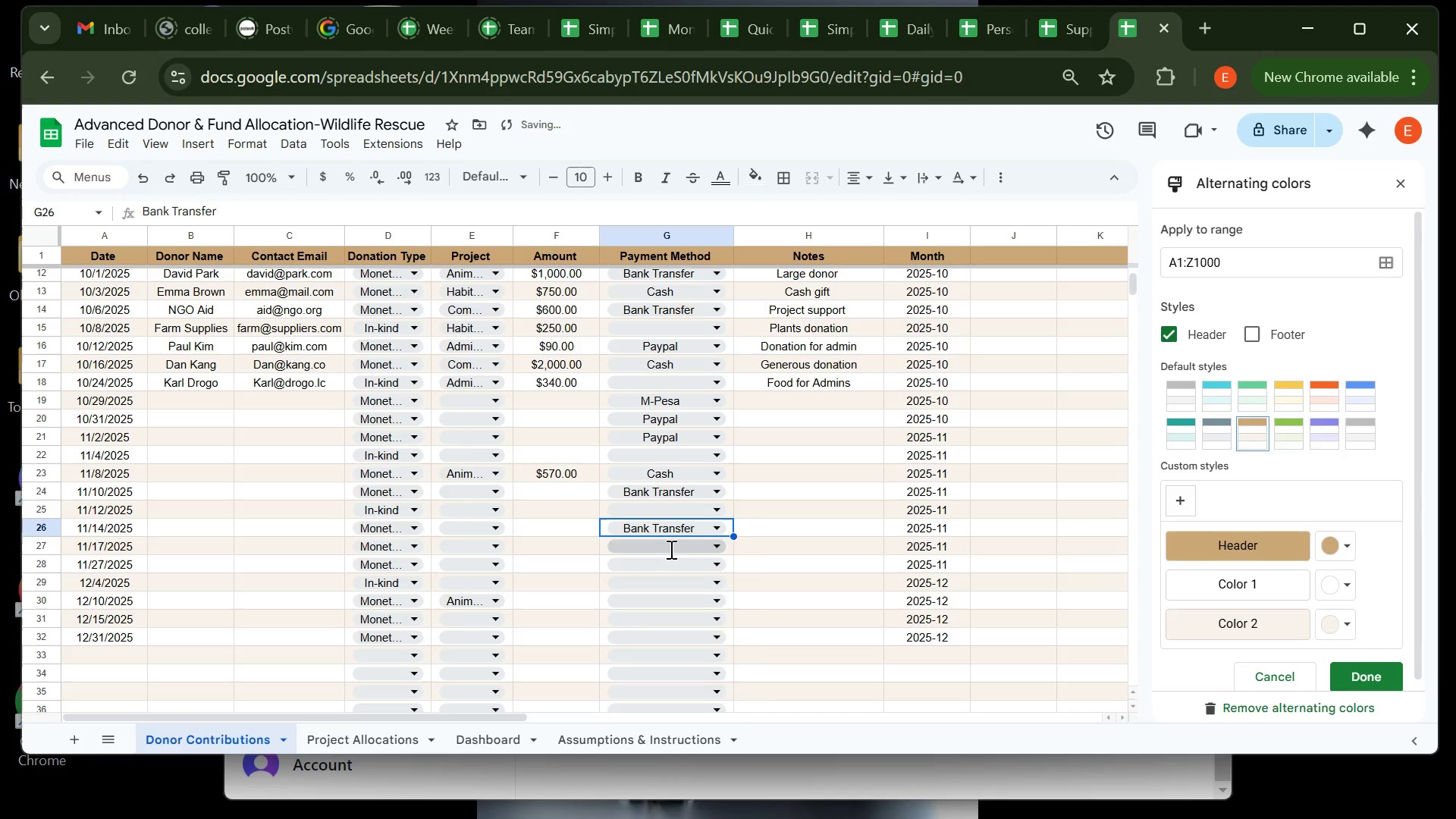 
left_click([670, 549])
 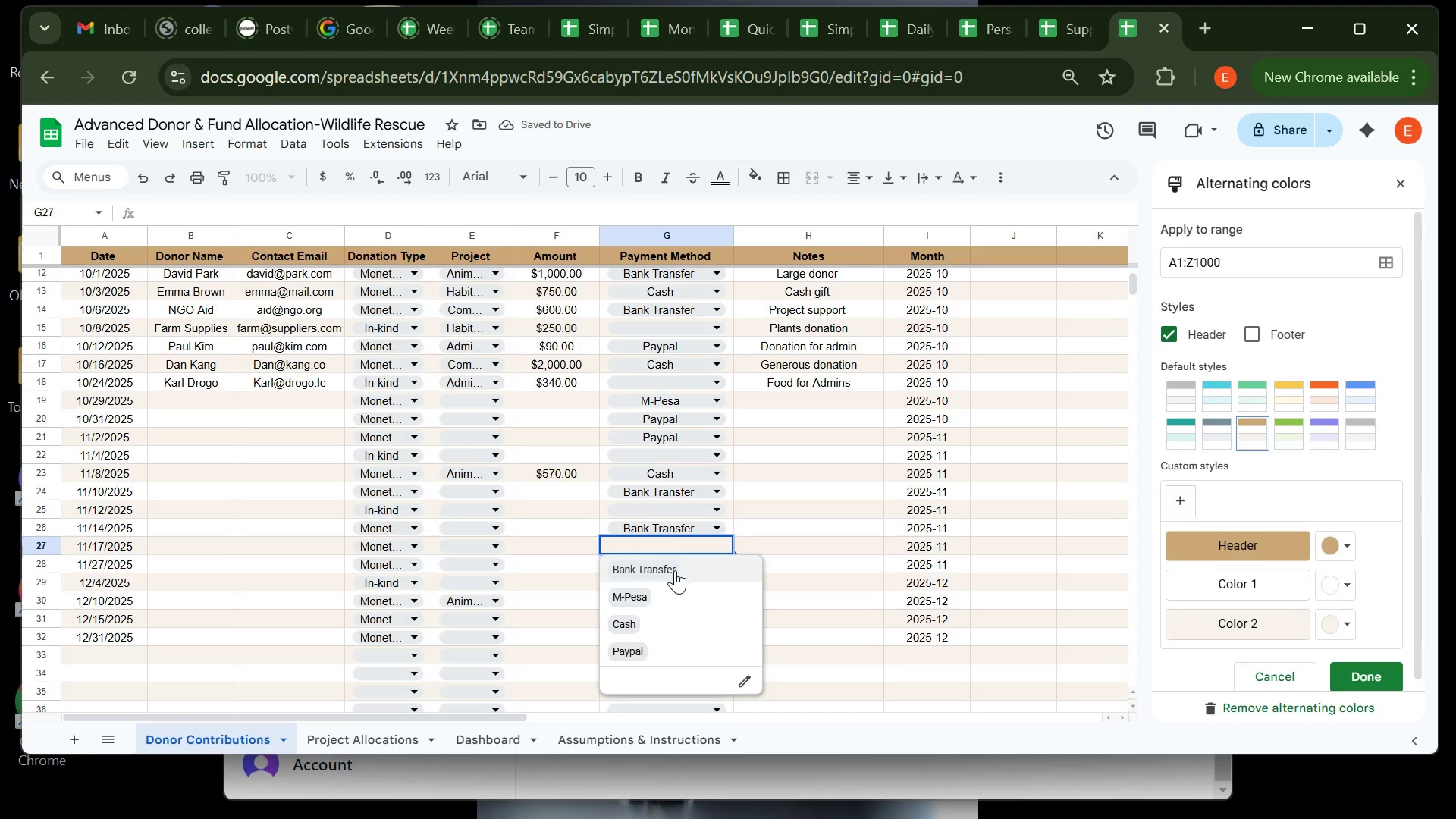 
left_click([675, 570])
 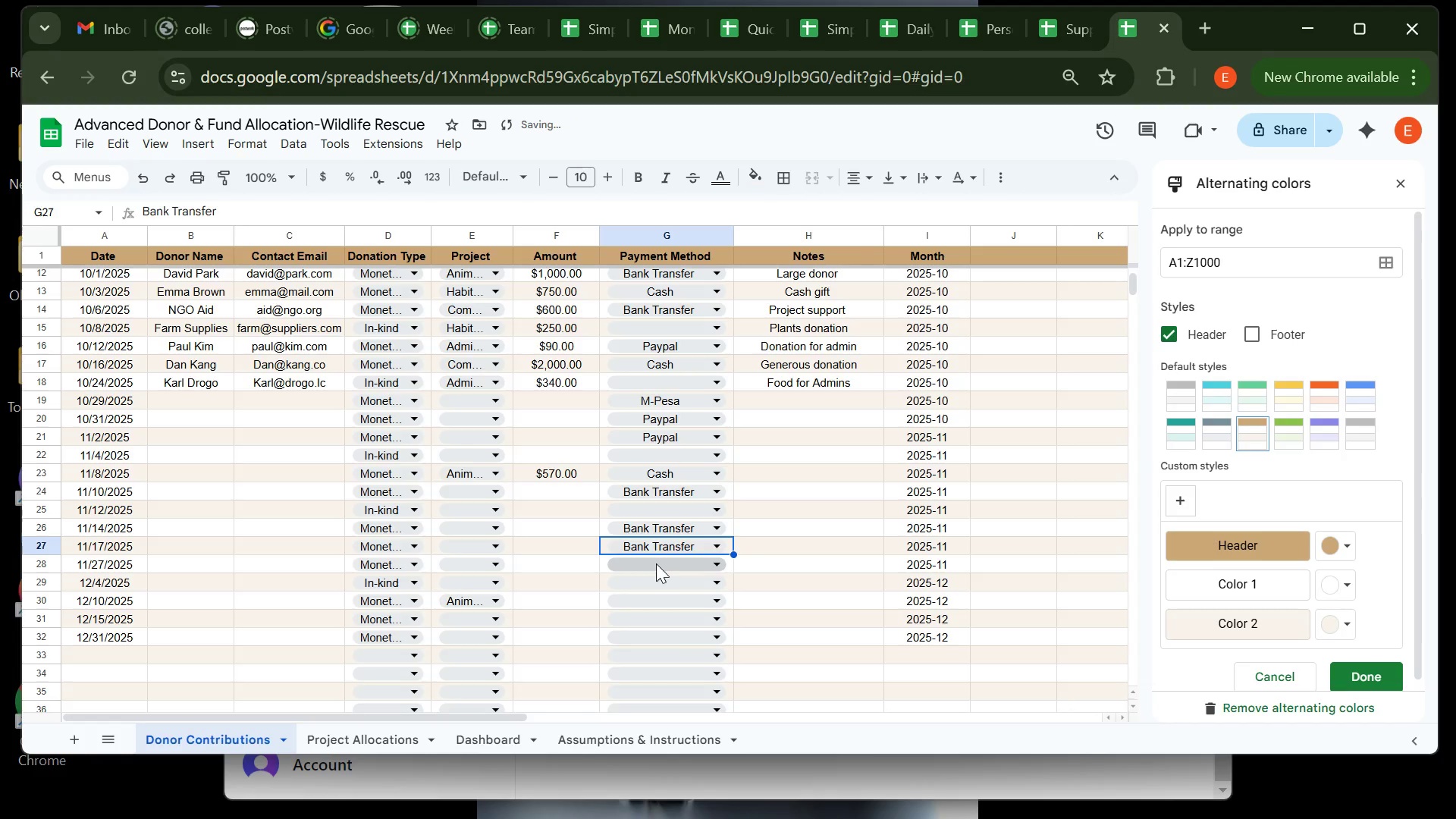 
left_click([656, 563])
 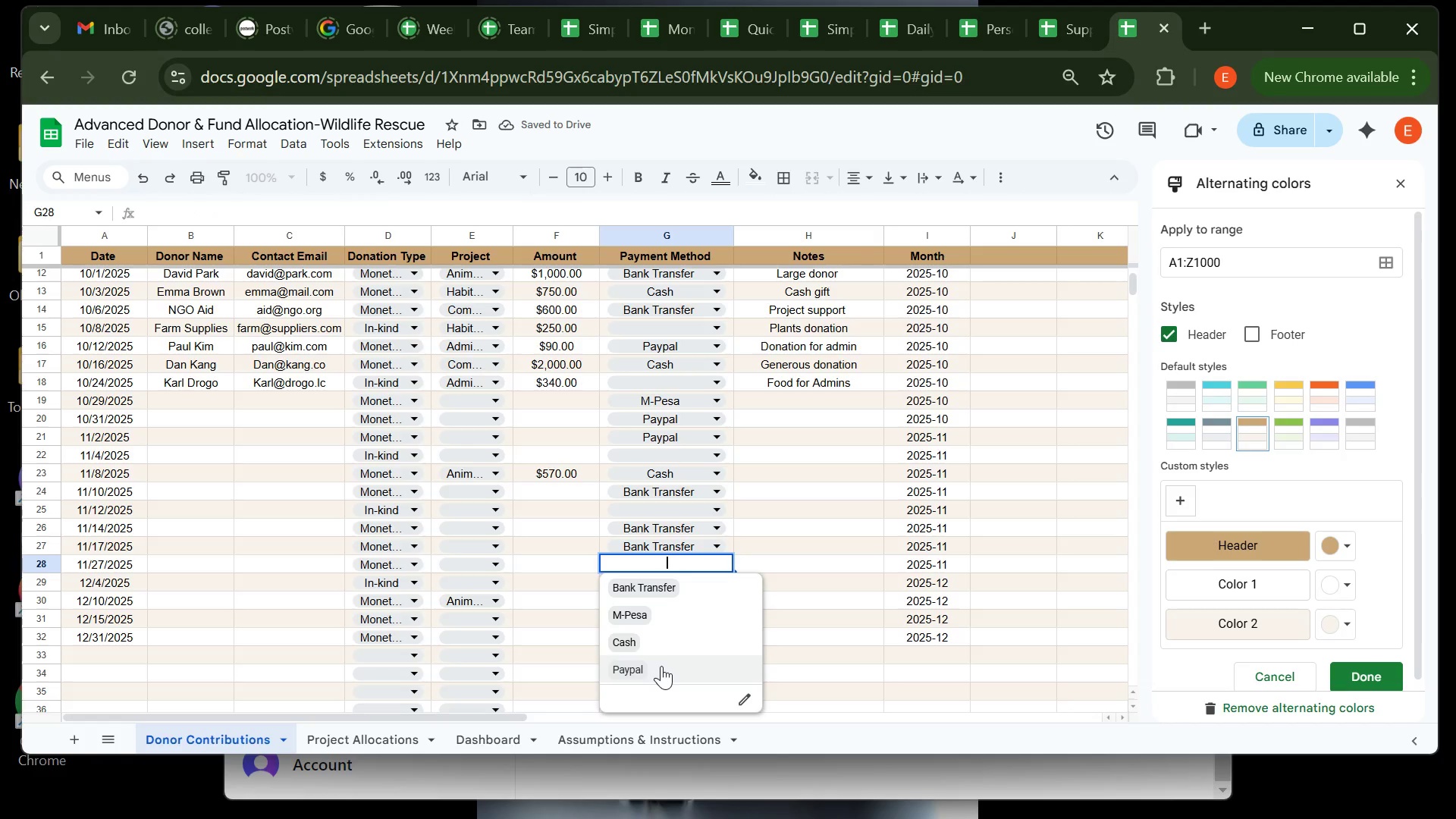 
left_click([661, 666])
 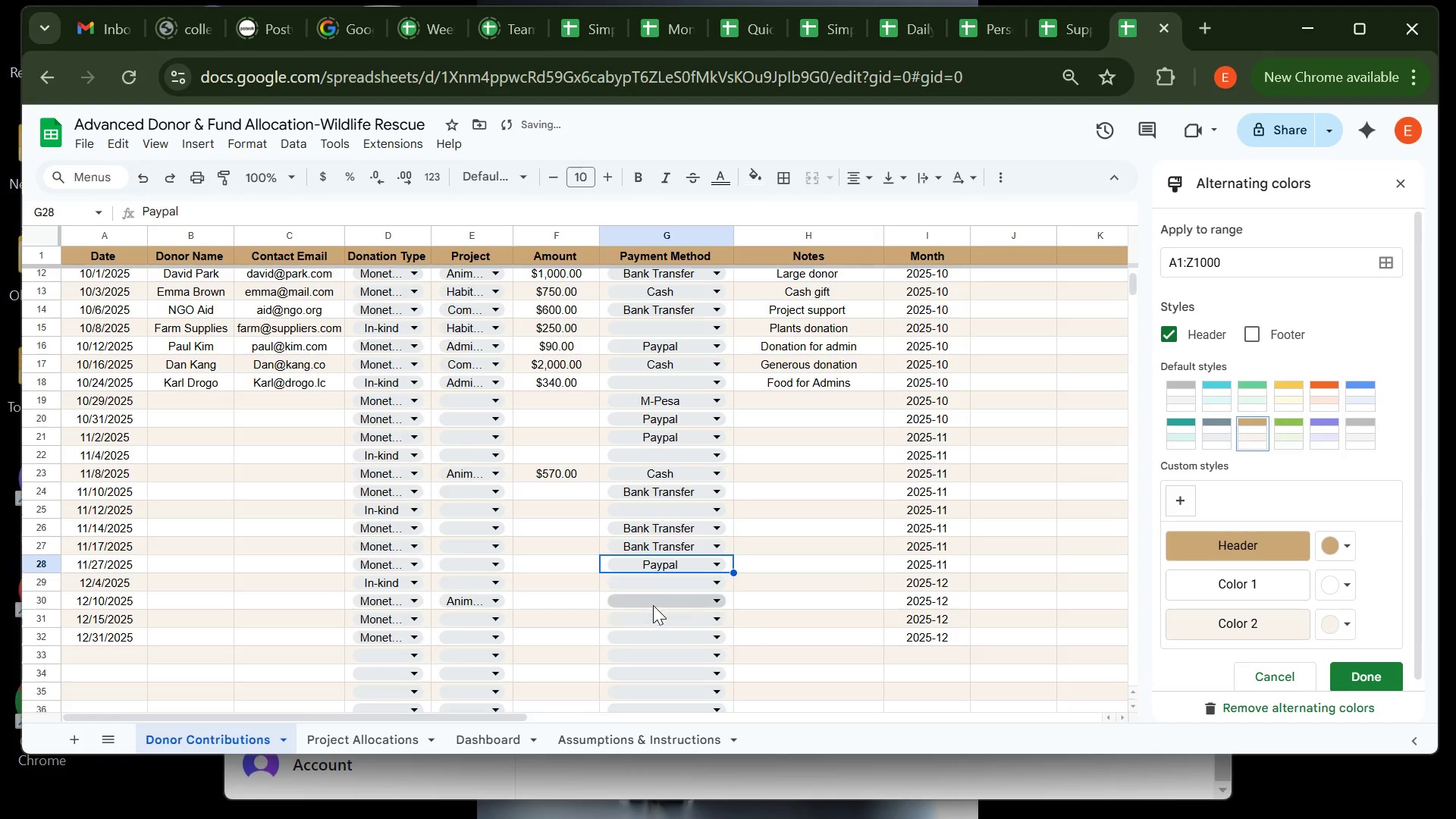 
left_click([654, 601])
 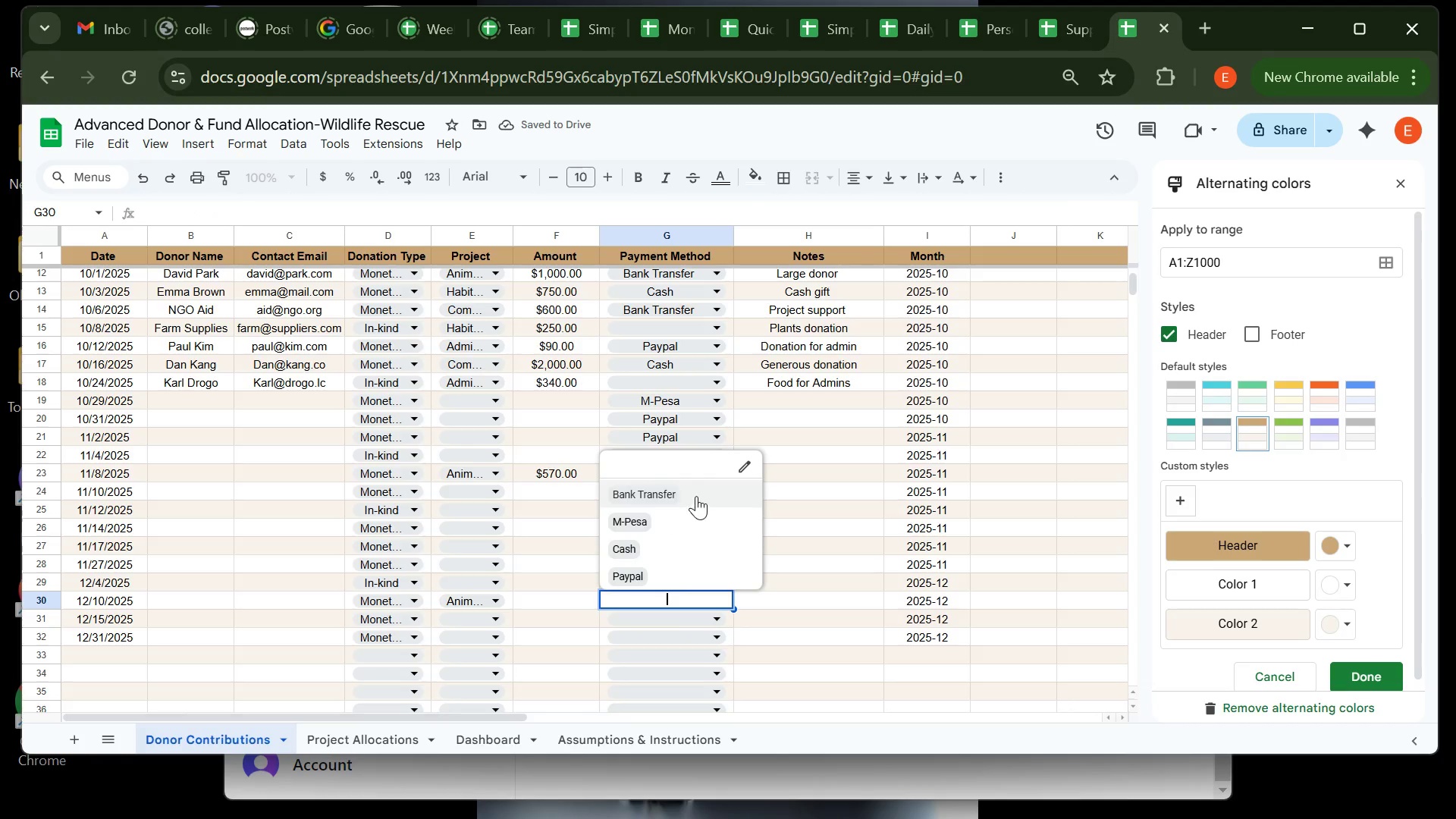 
left_click([704, 488])
 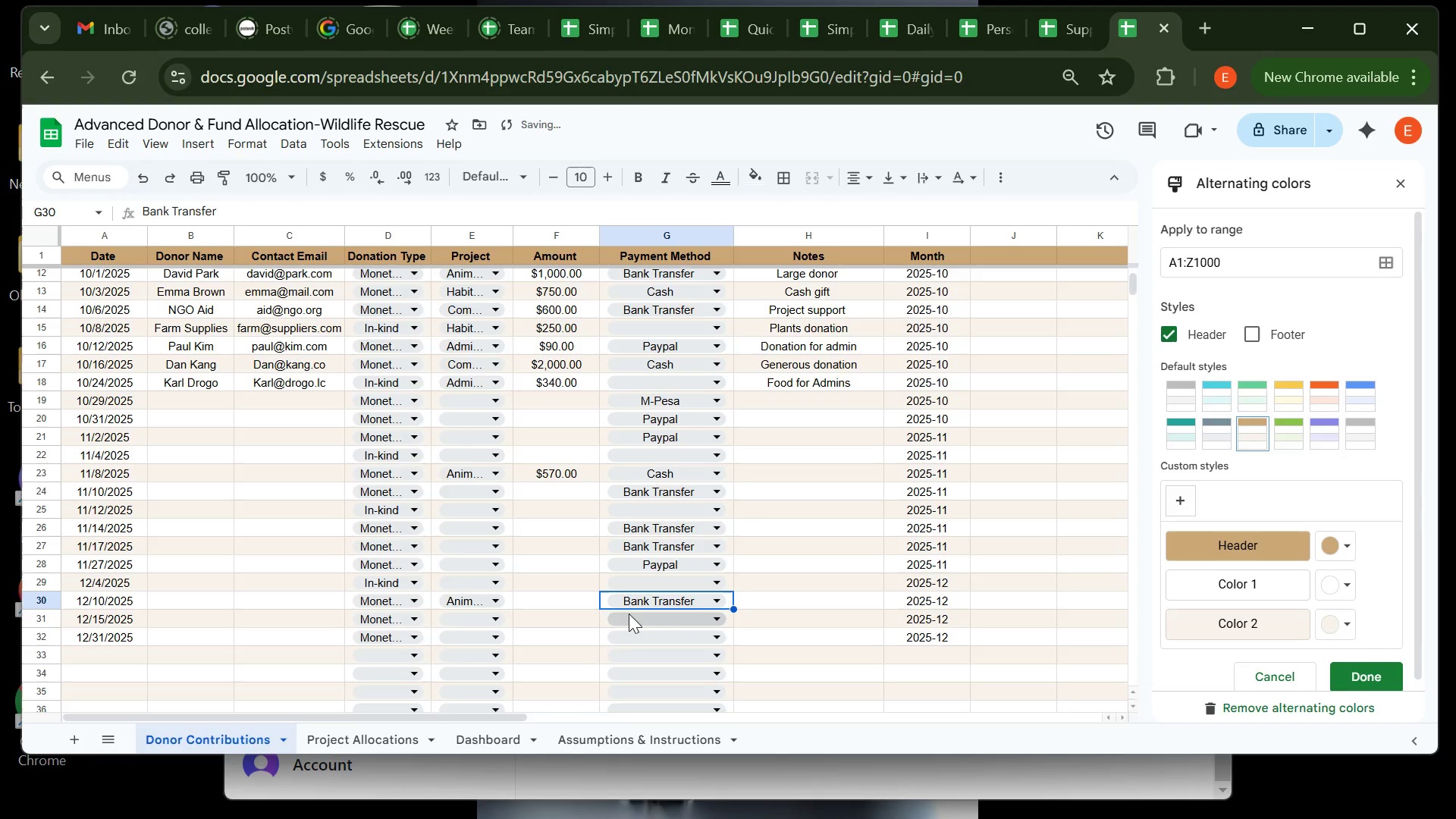 
left_click([629, 613])
 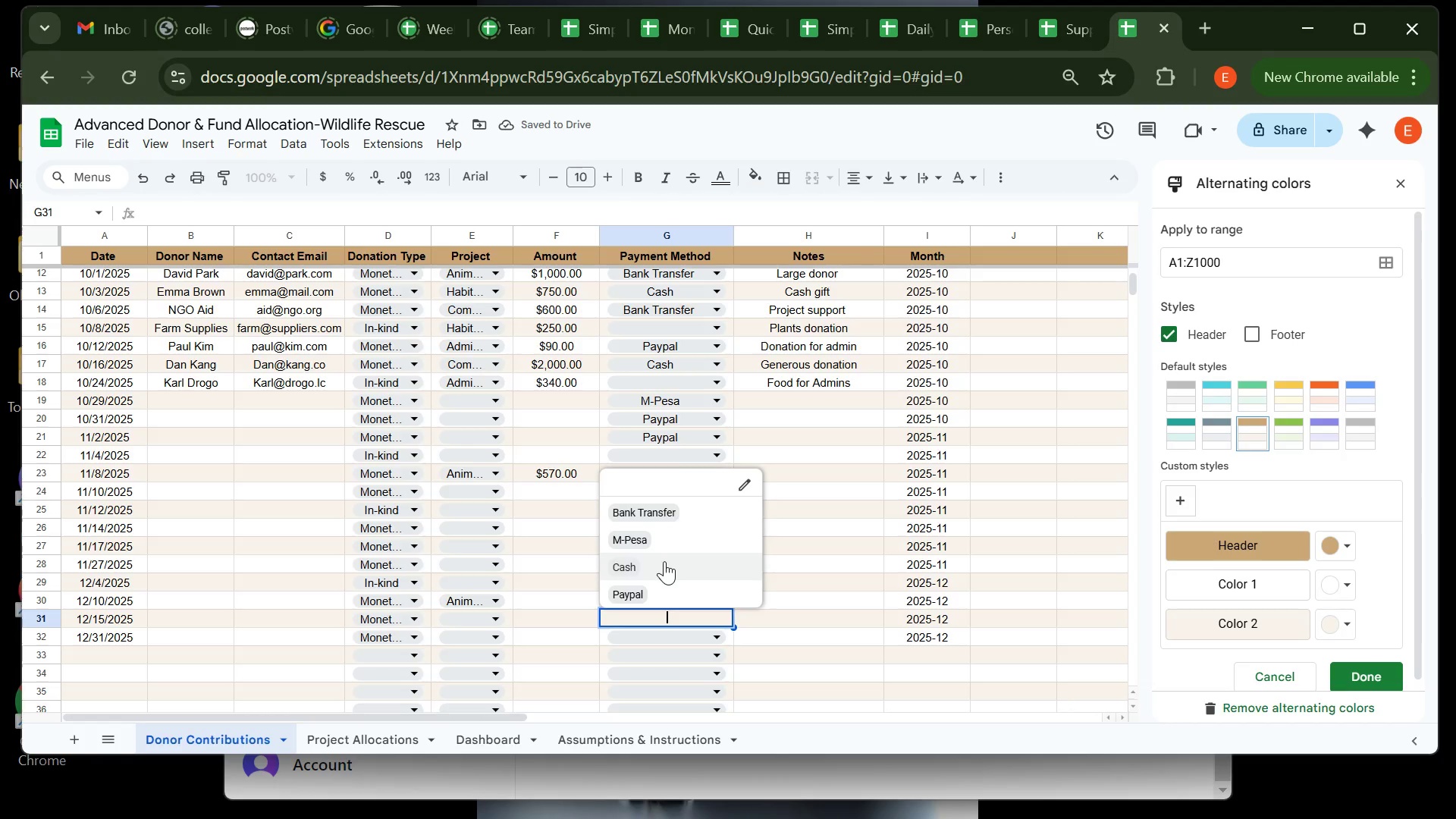 
left_click([664, 561])
 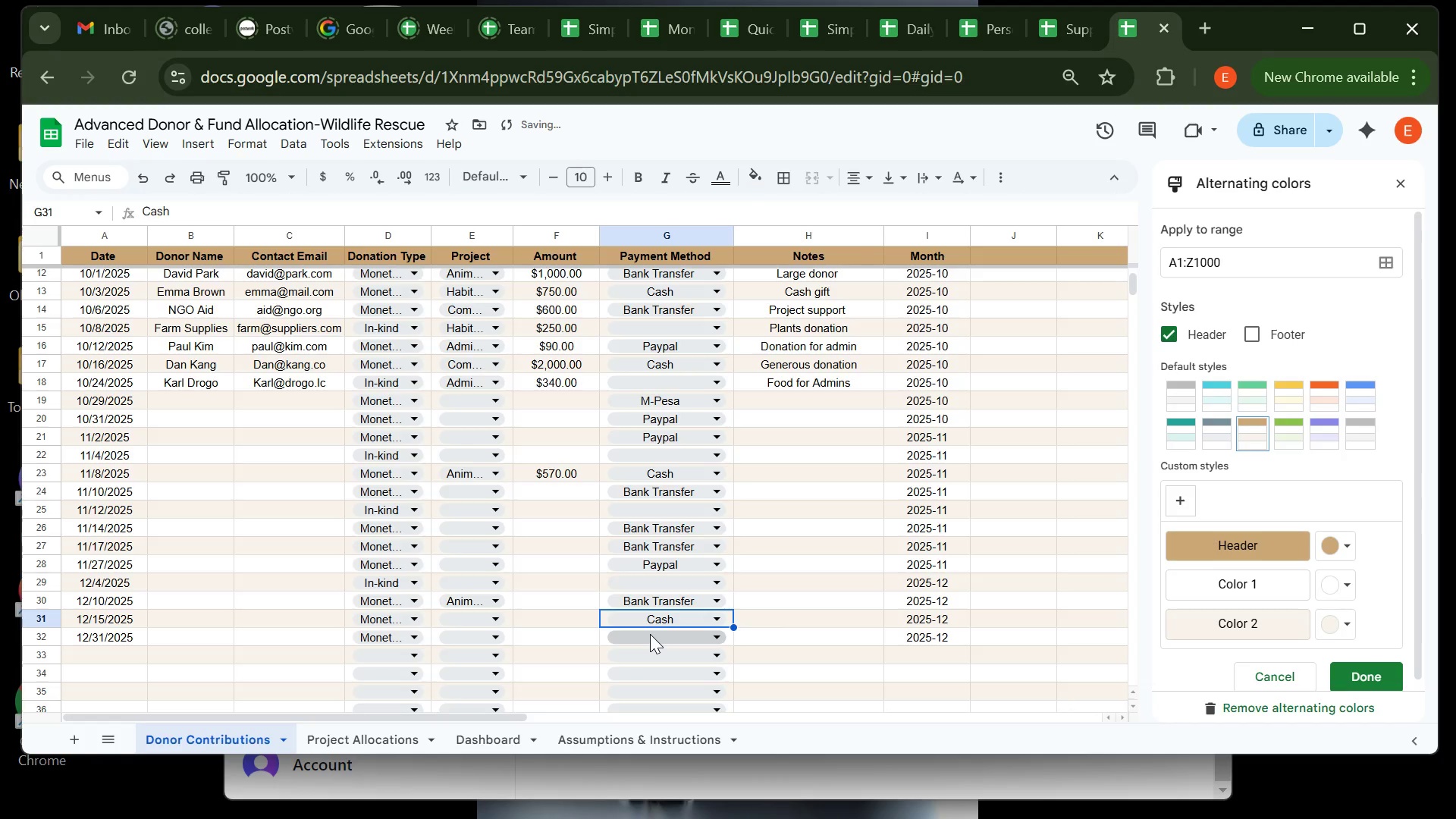 
left_click([650, 634])
 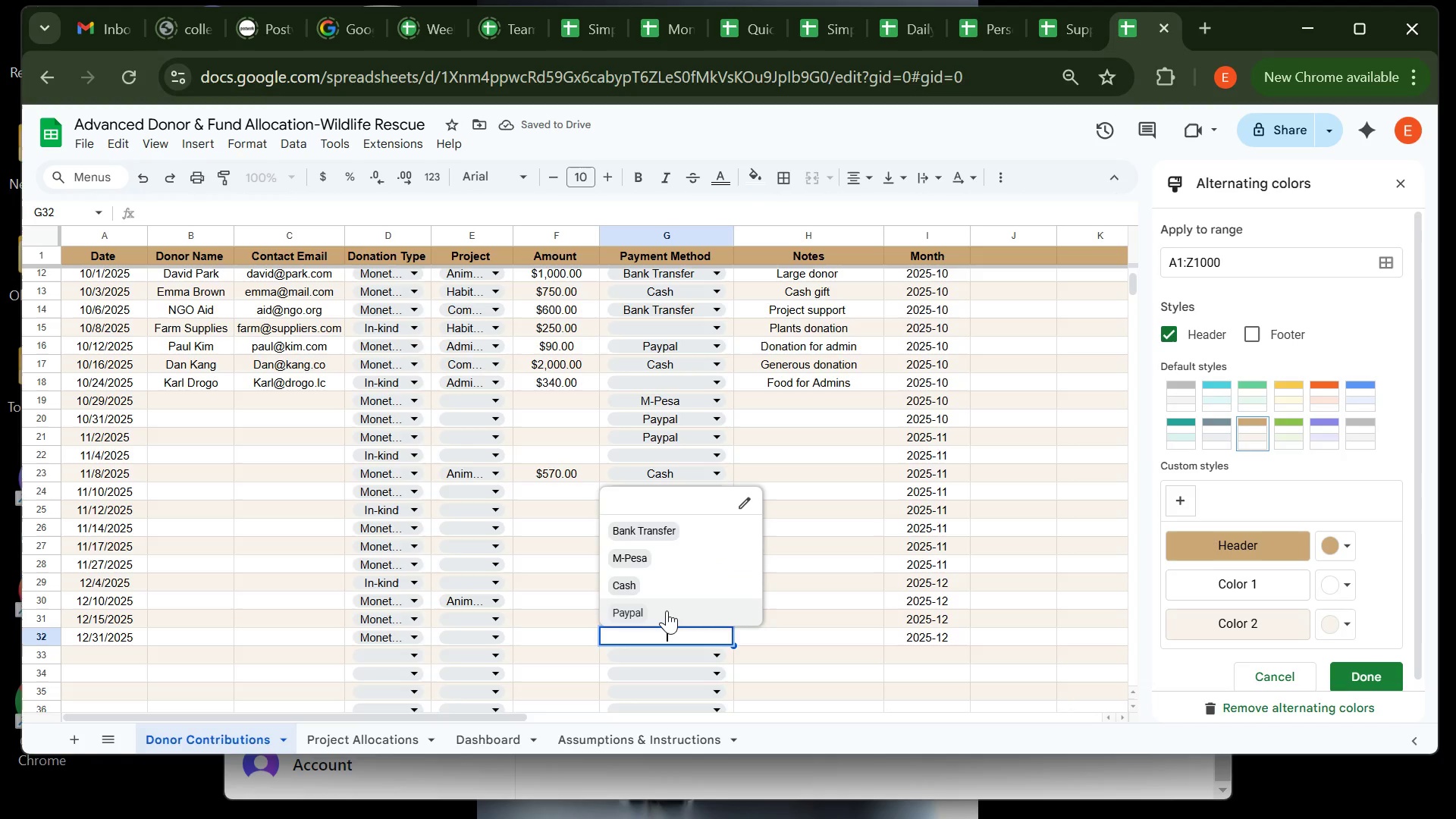 
left_click([667, 610])
 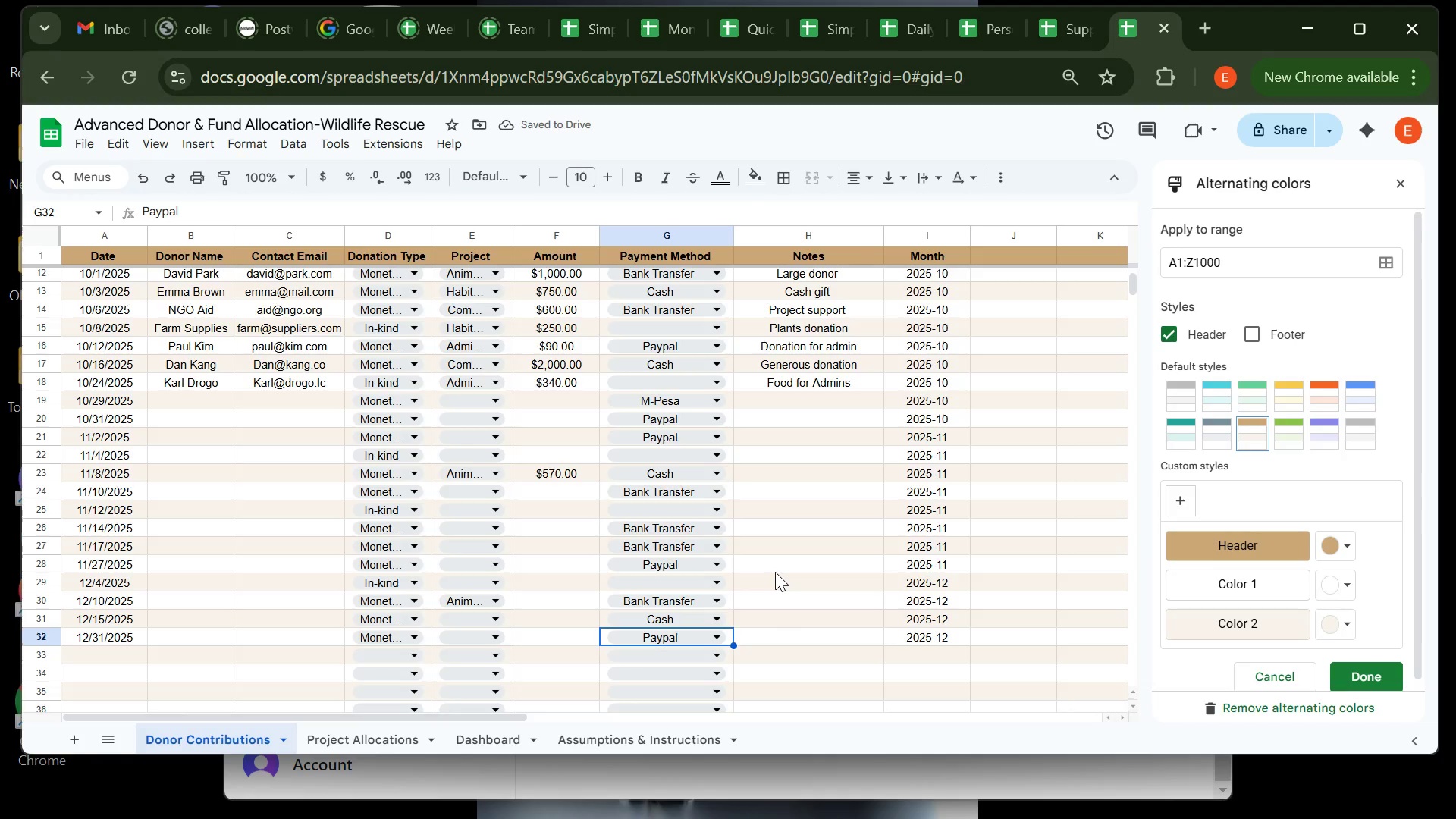 
wait(8.02)
 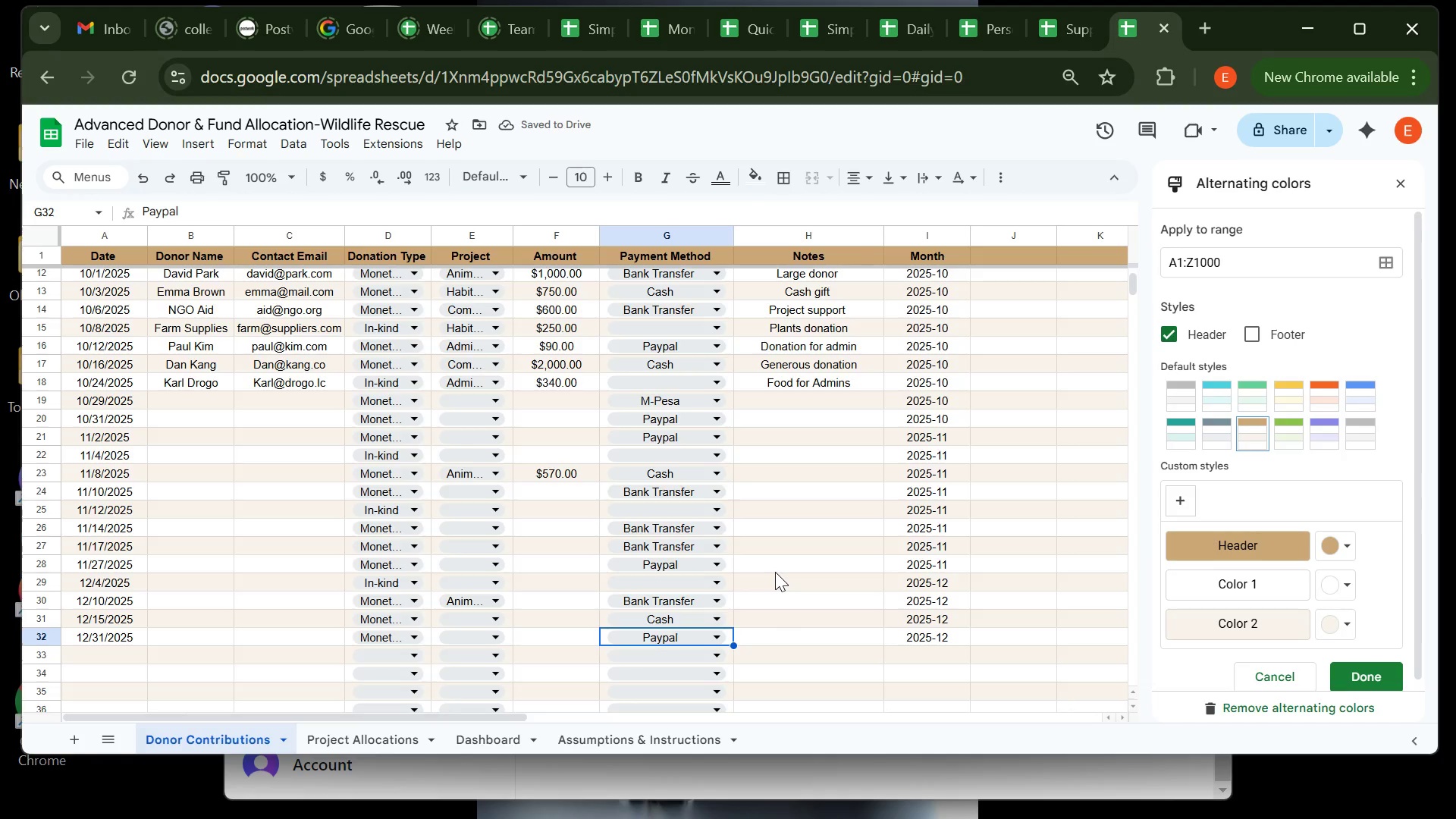 
left_click([564, 394])
 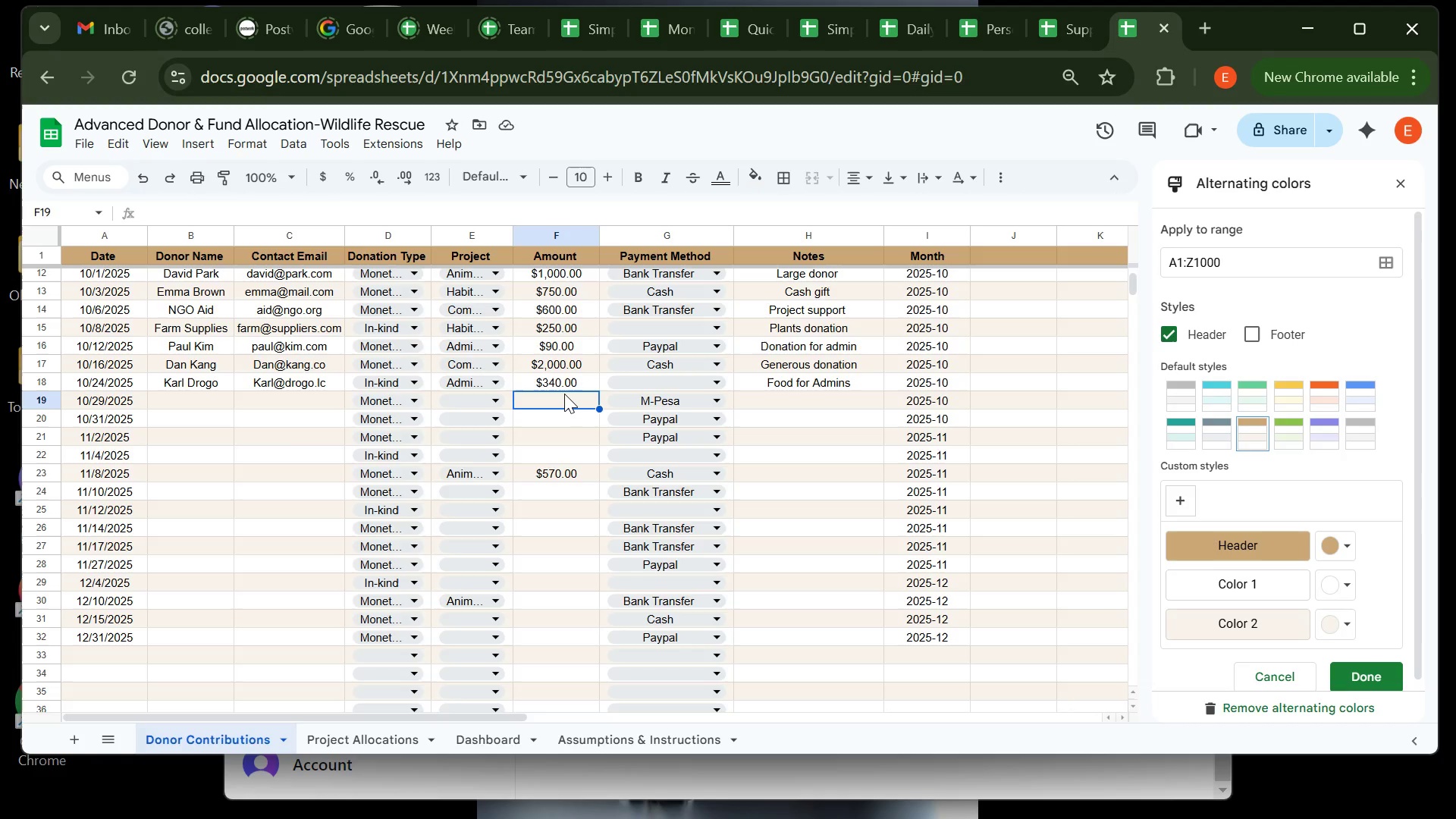 
type(04)
key(Backspace)
key(Backspace)
type(140)
key(Backspace)
key(Backspace)
type(040)
 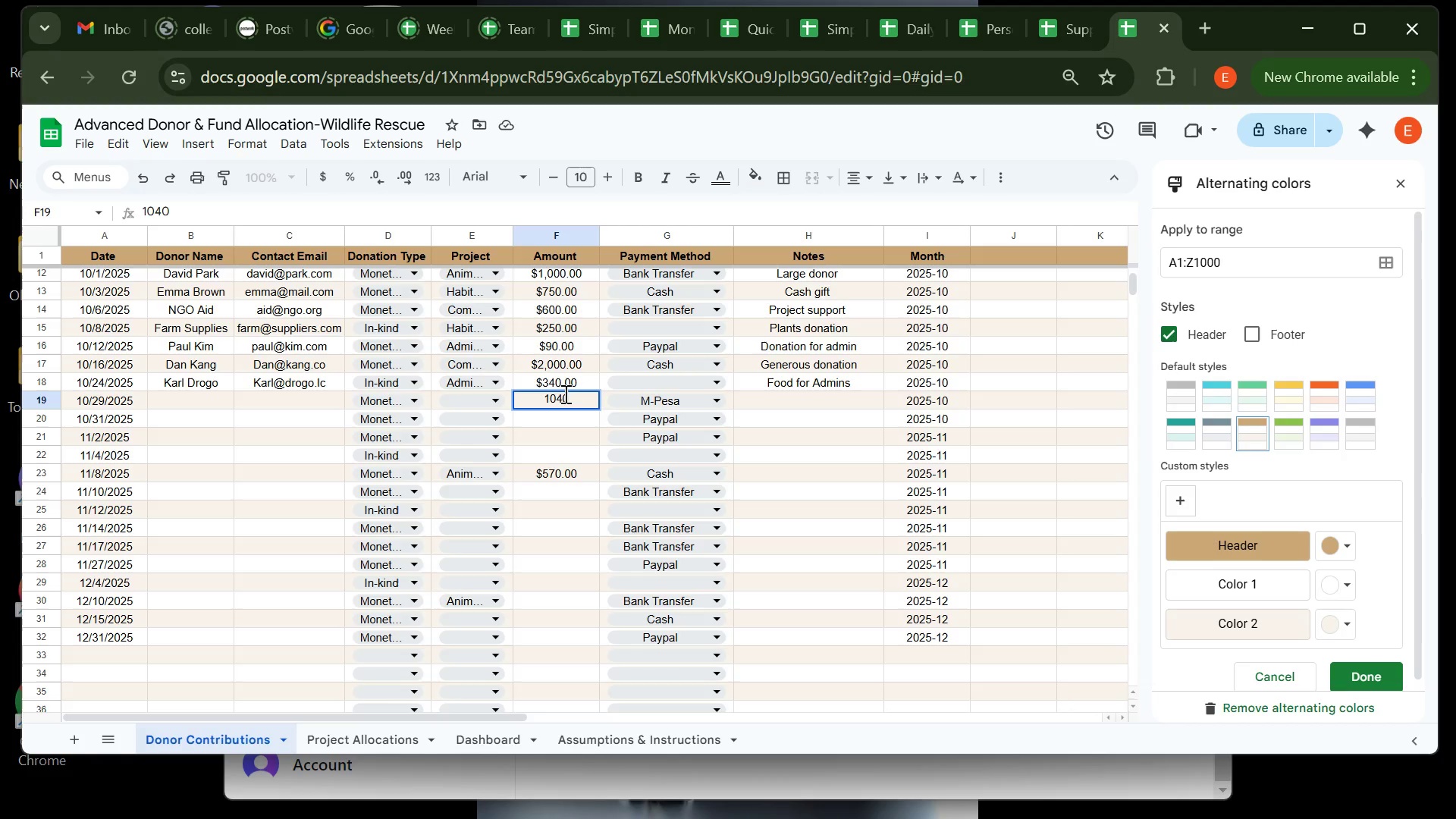 
key(Enter)
 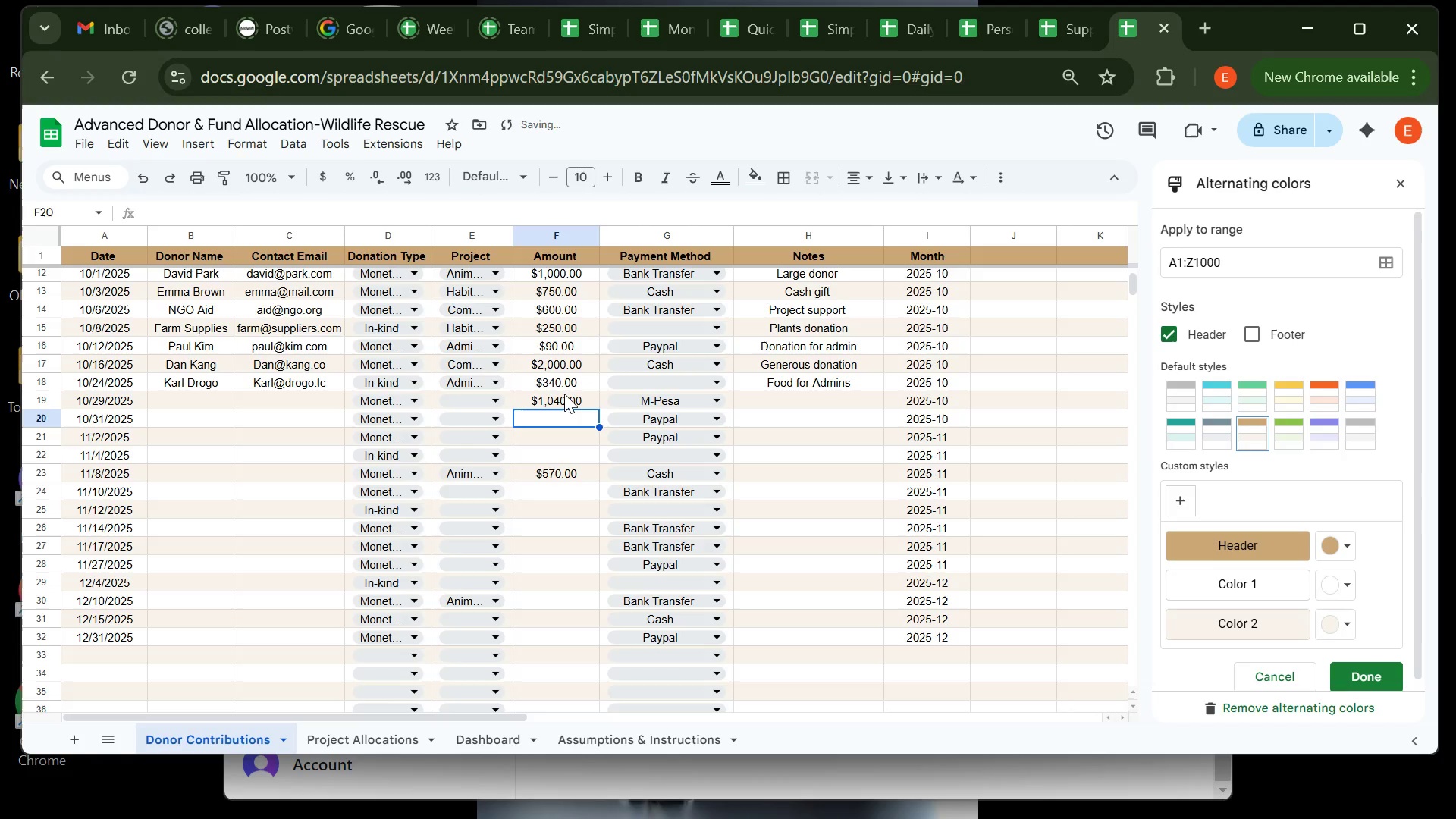 
type(870)
 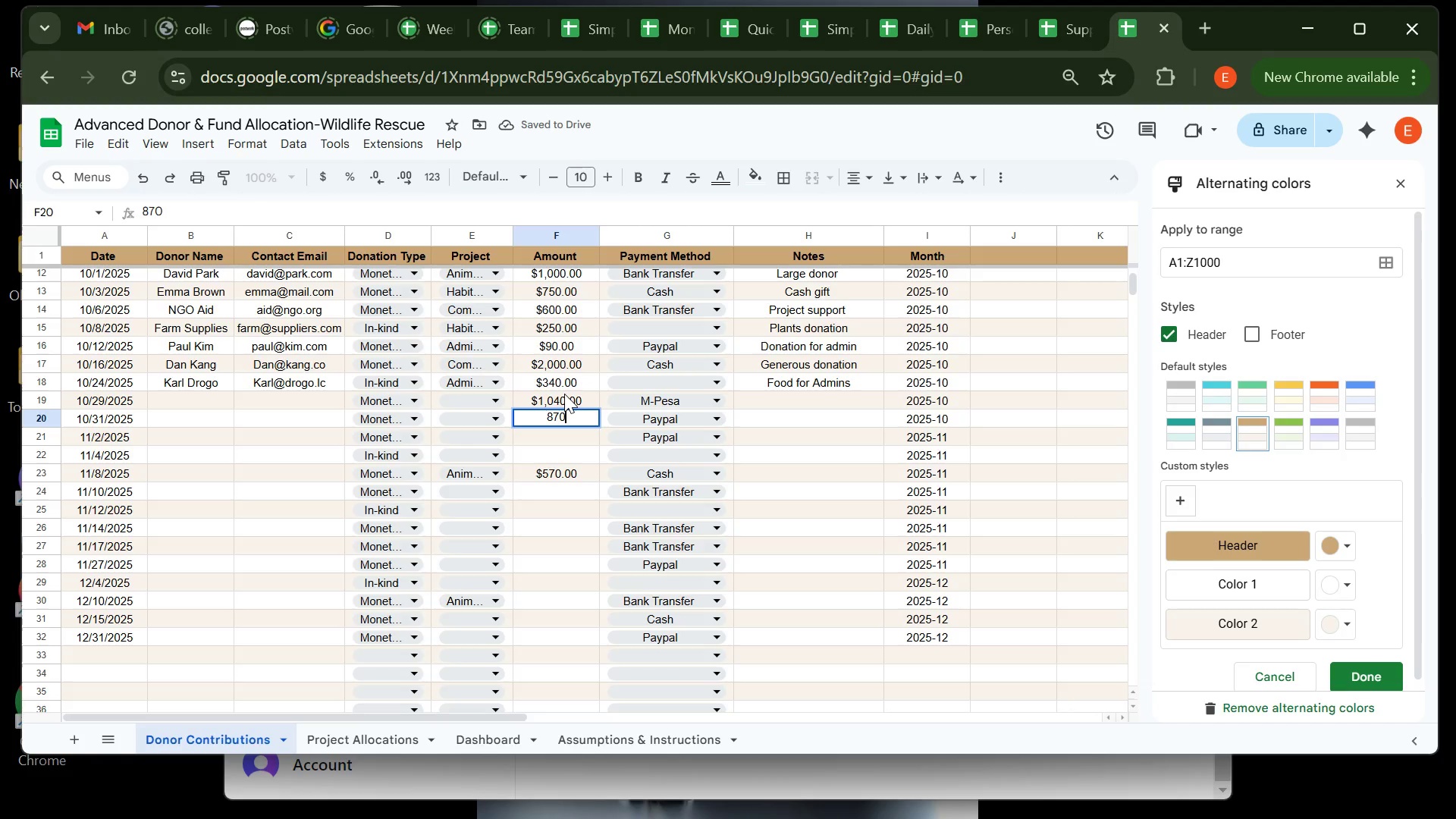 
key(Enter)
 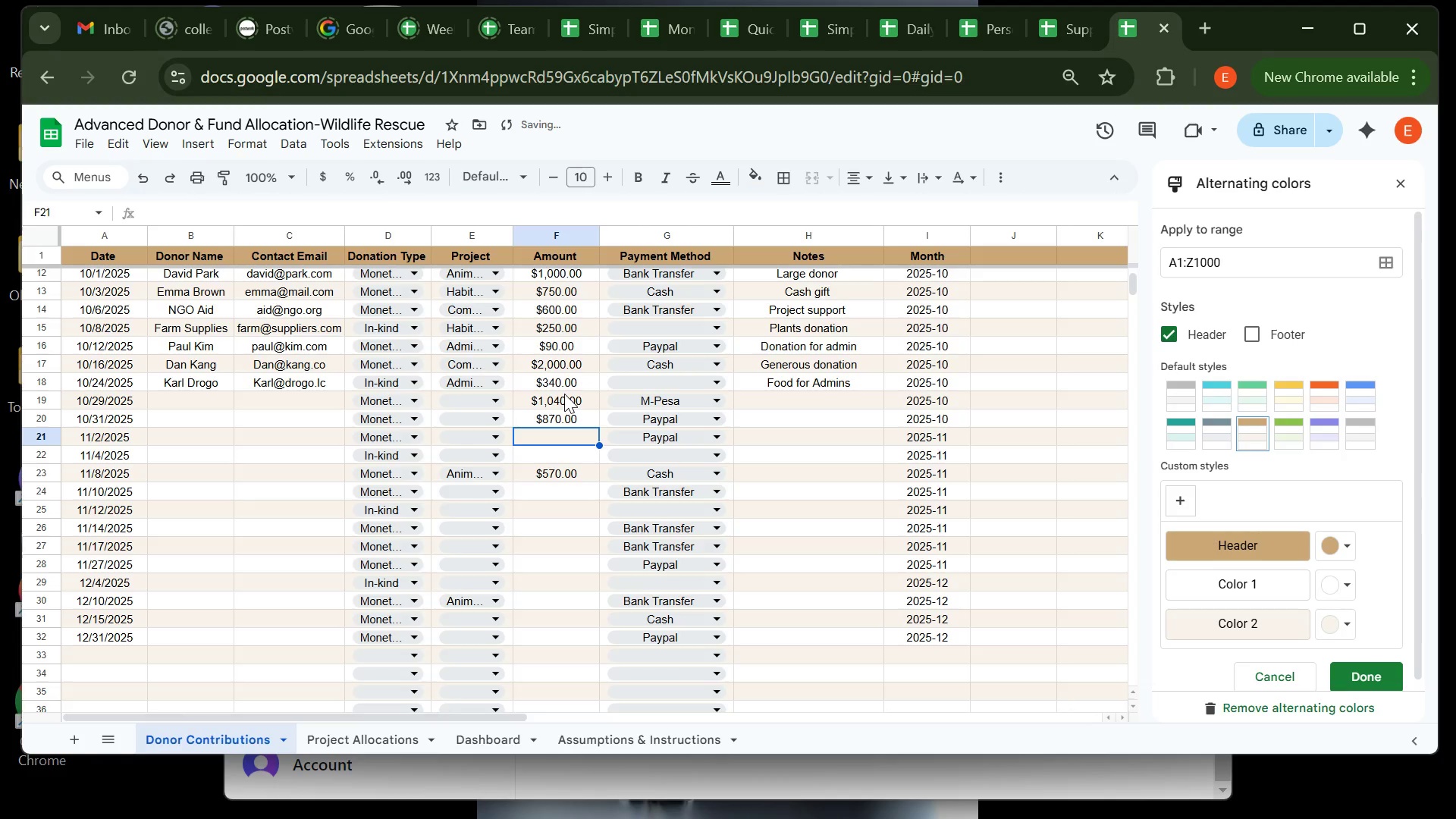 
type(650)
 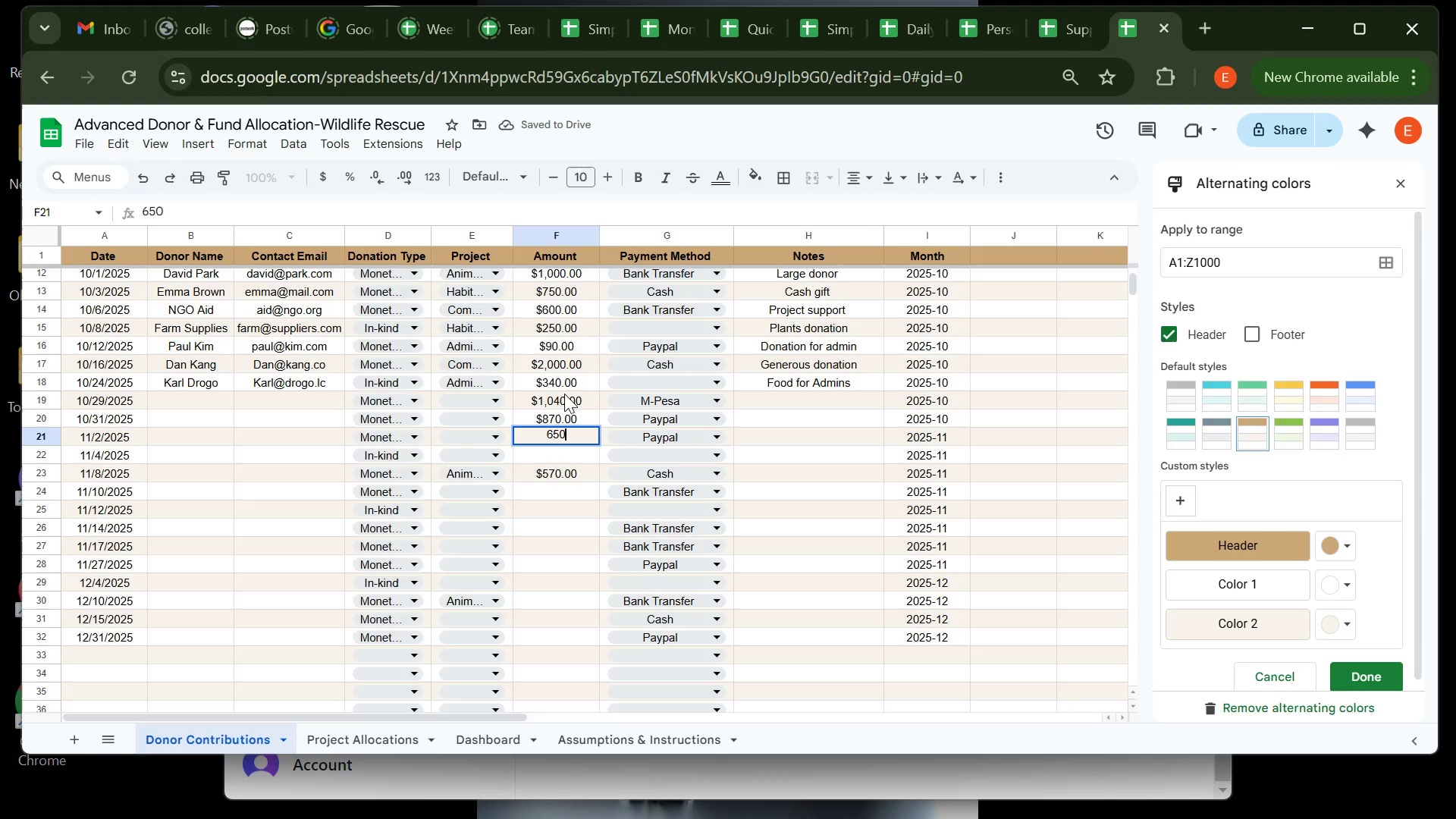 
key(Enter)
 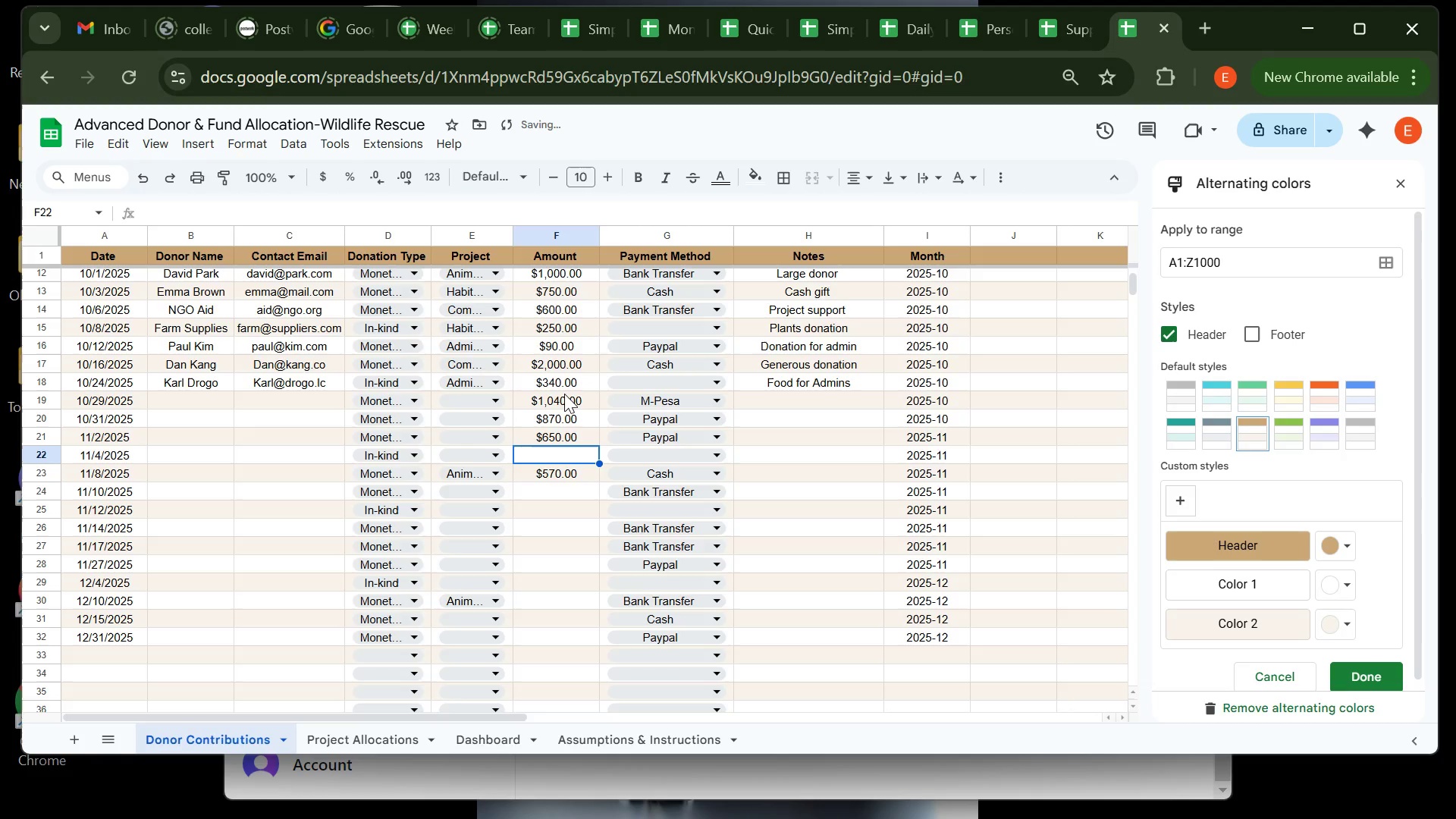 
type(1500)
 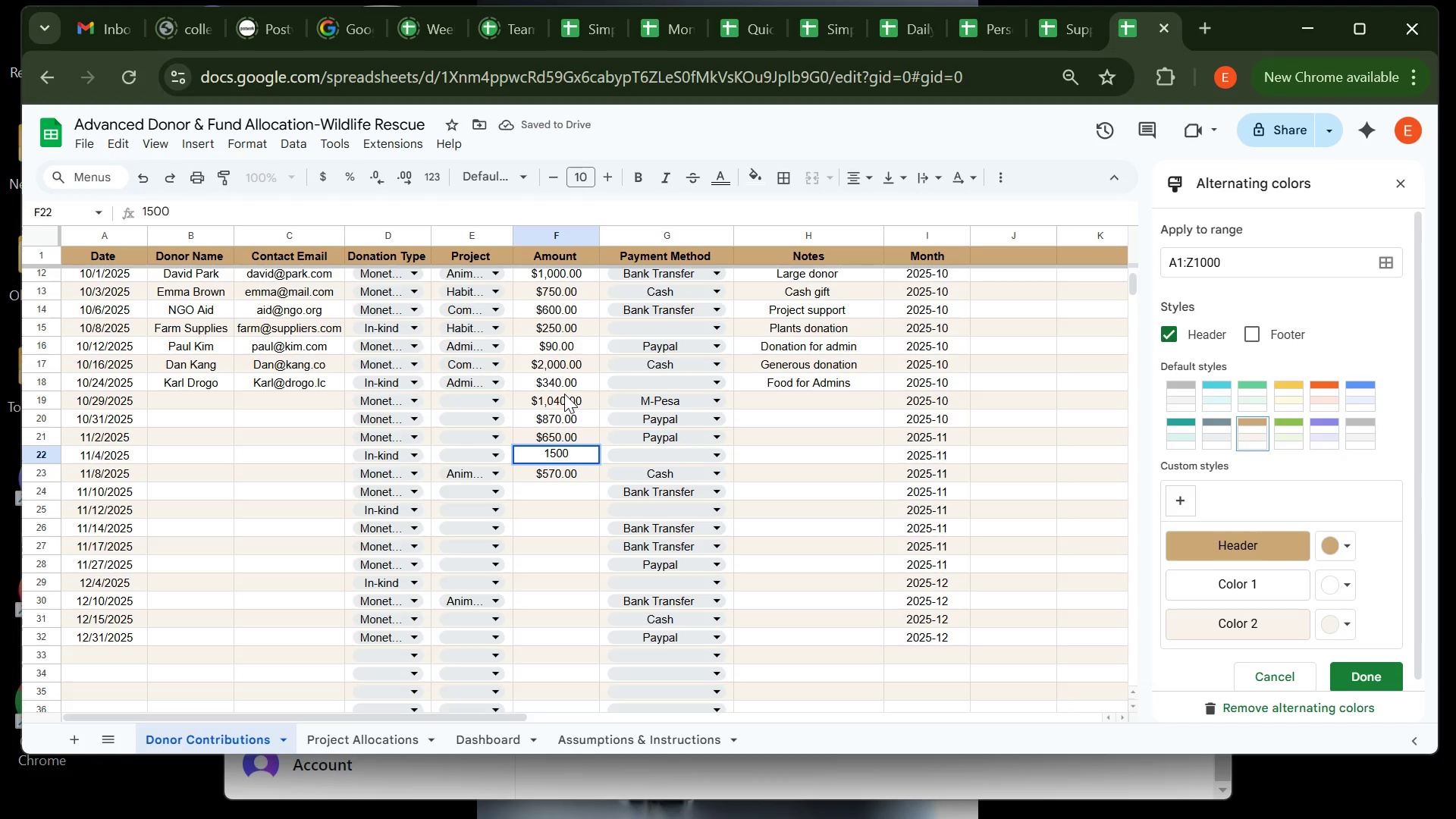 
key(ArrowDown)
 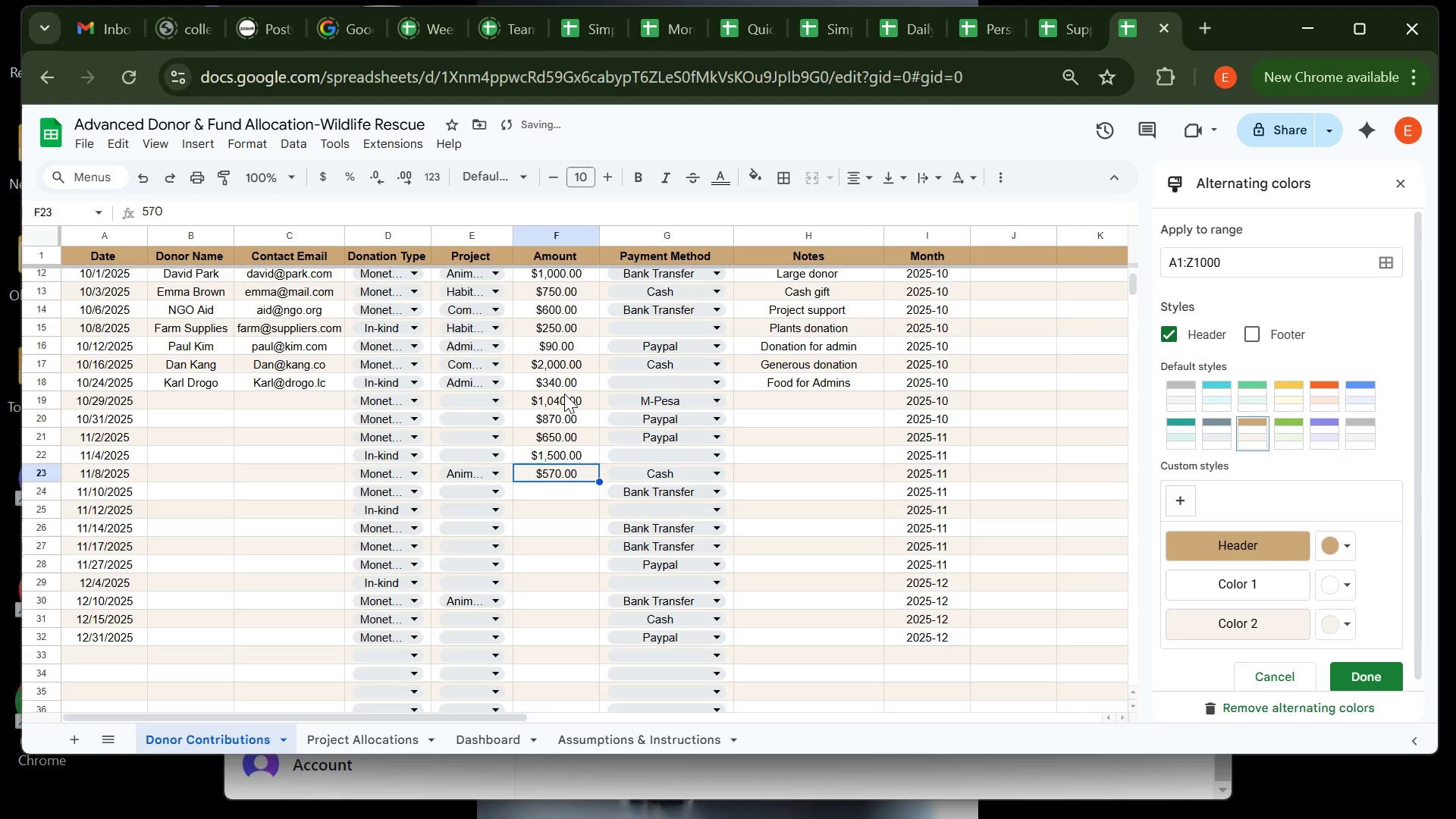 
key(ArrowDown)
 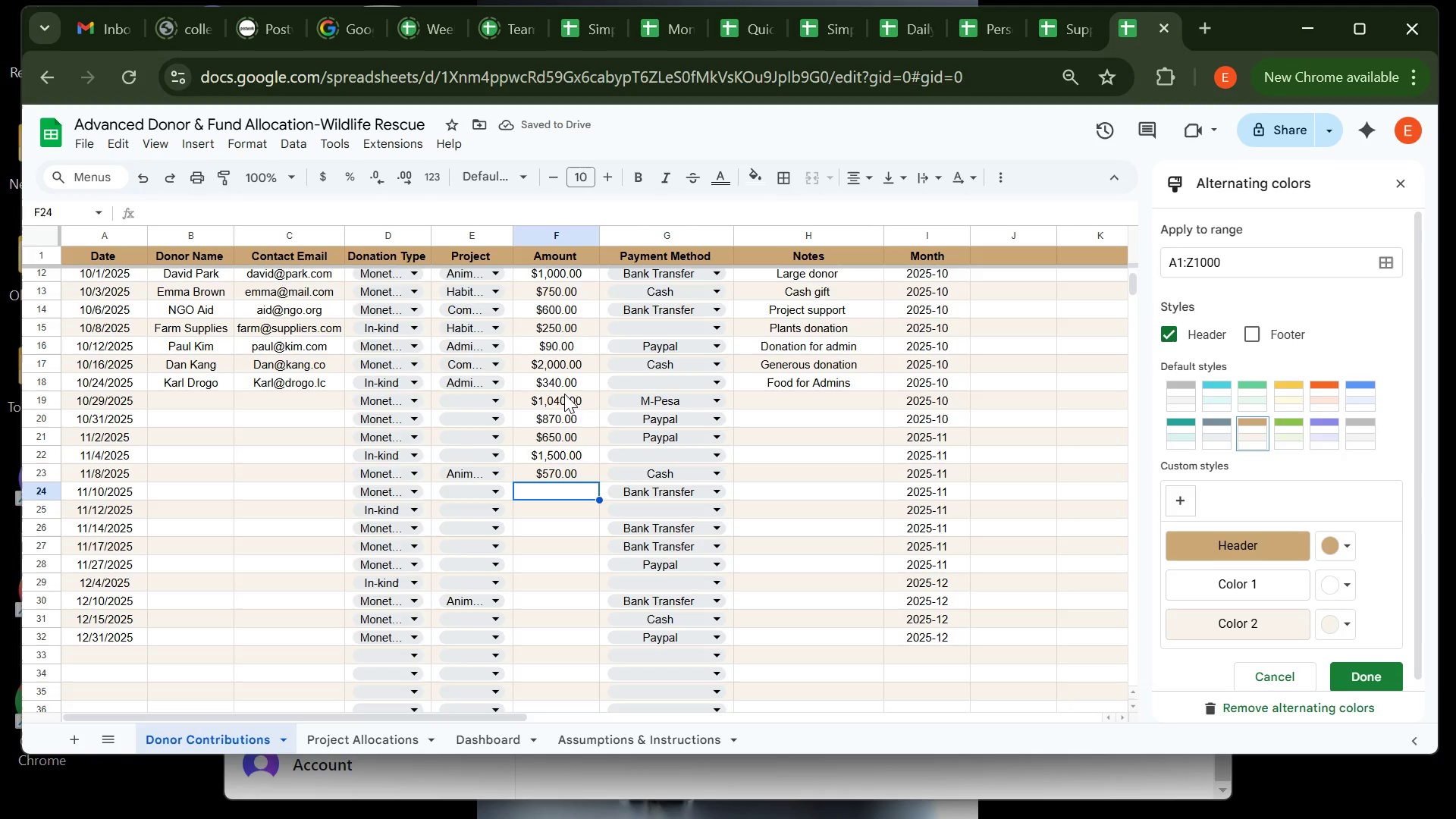 
type(880)
 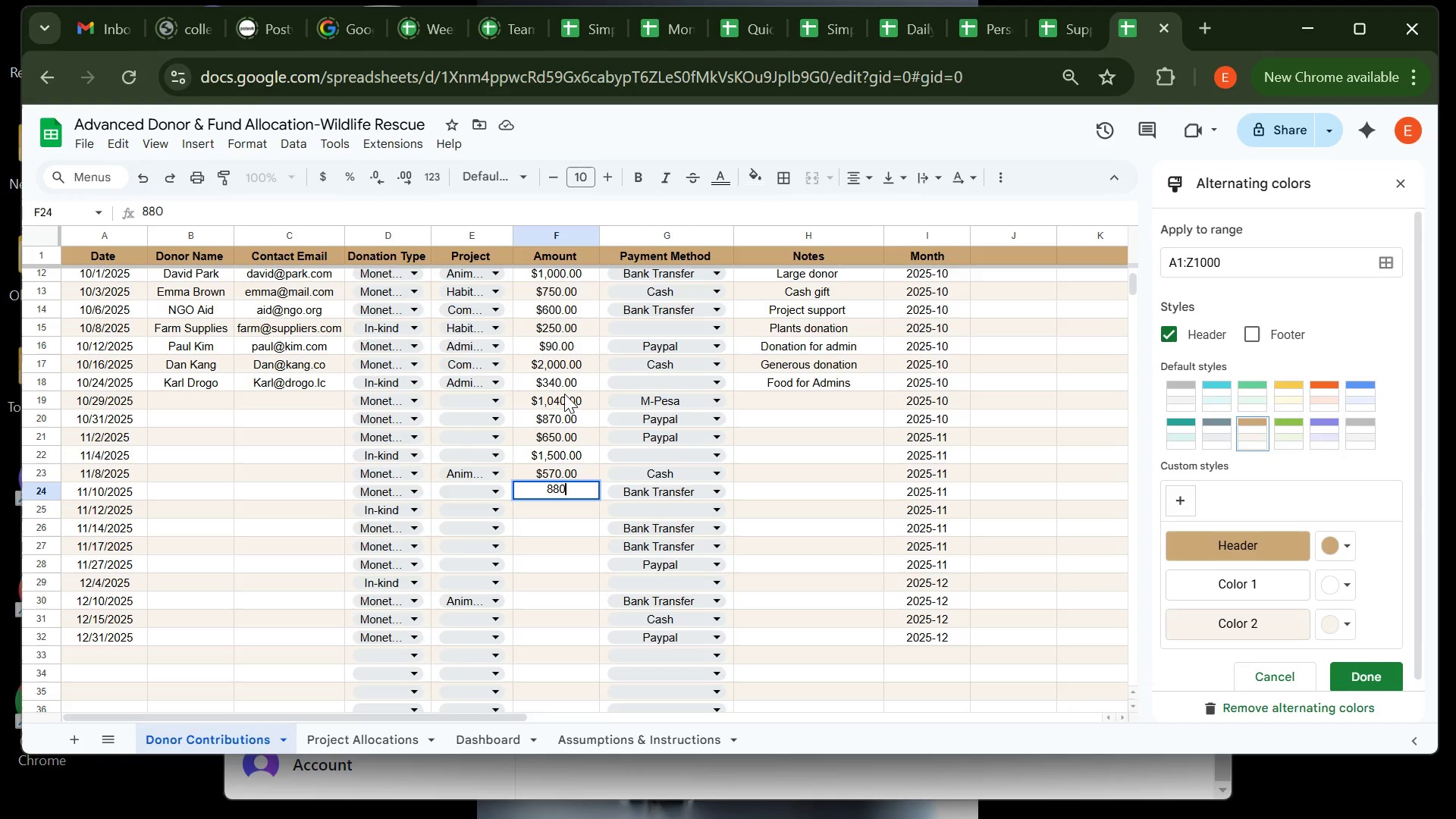 
key(Enter)
 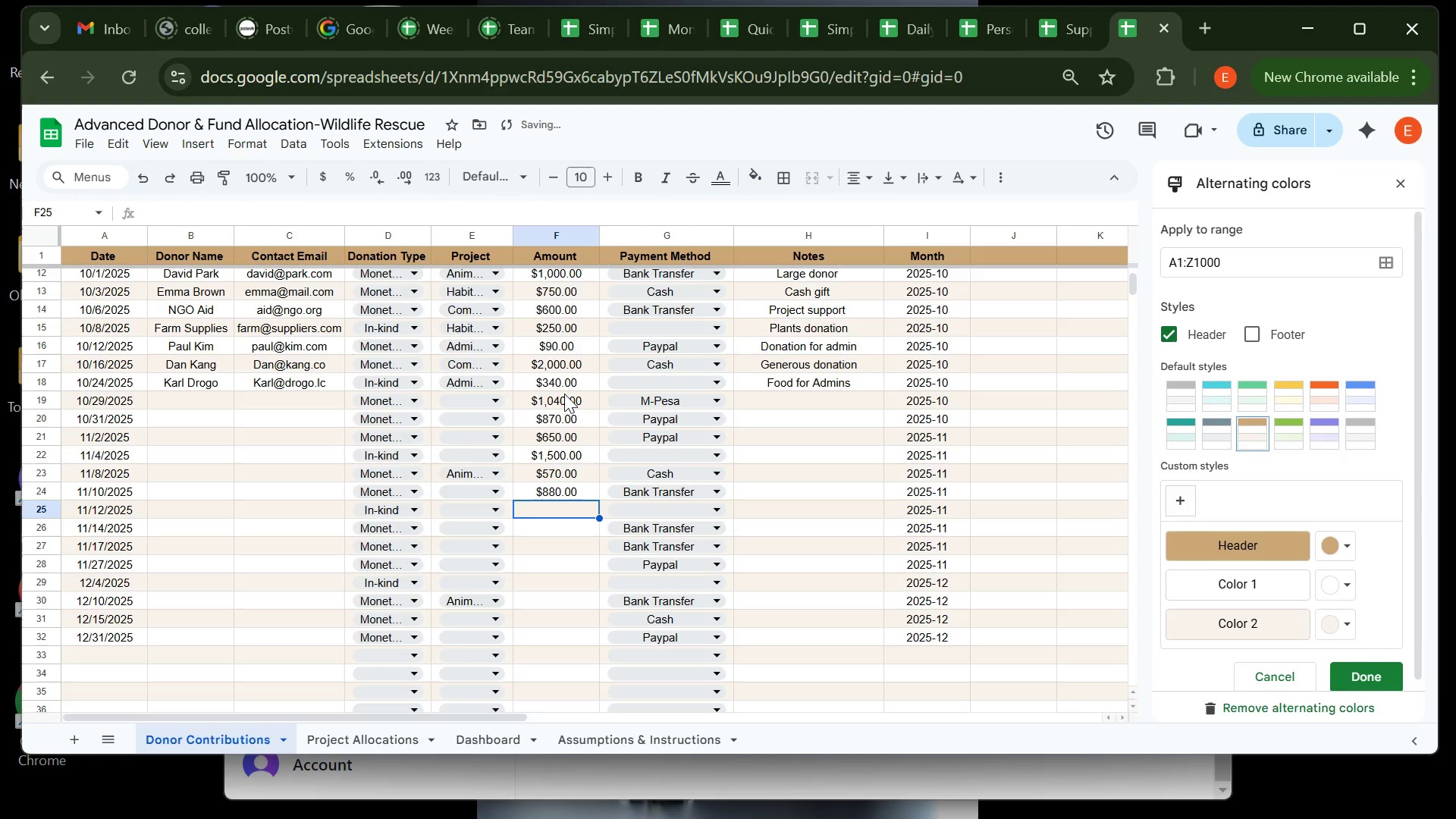 
type(640)
 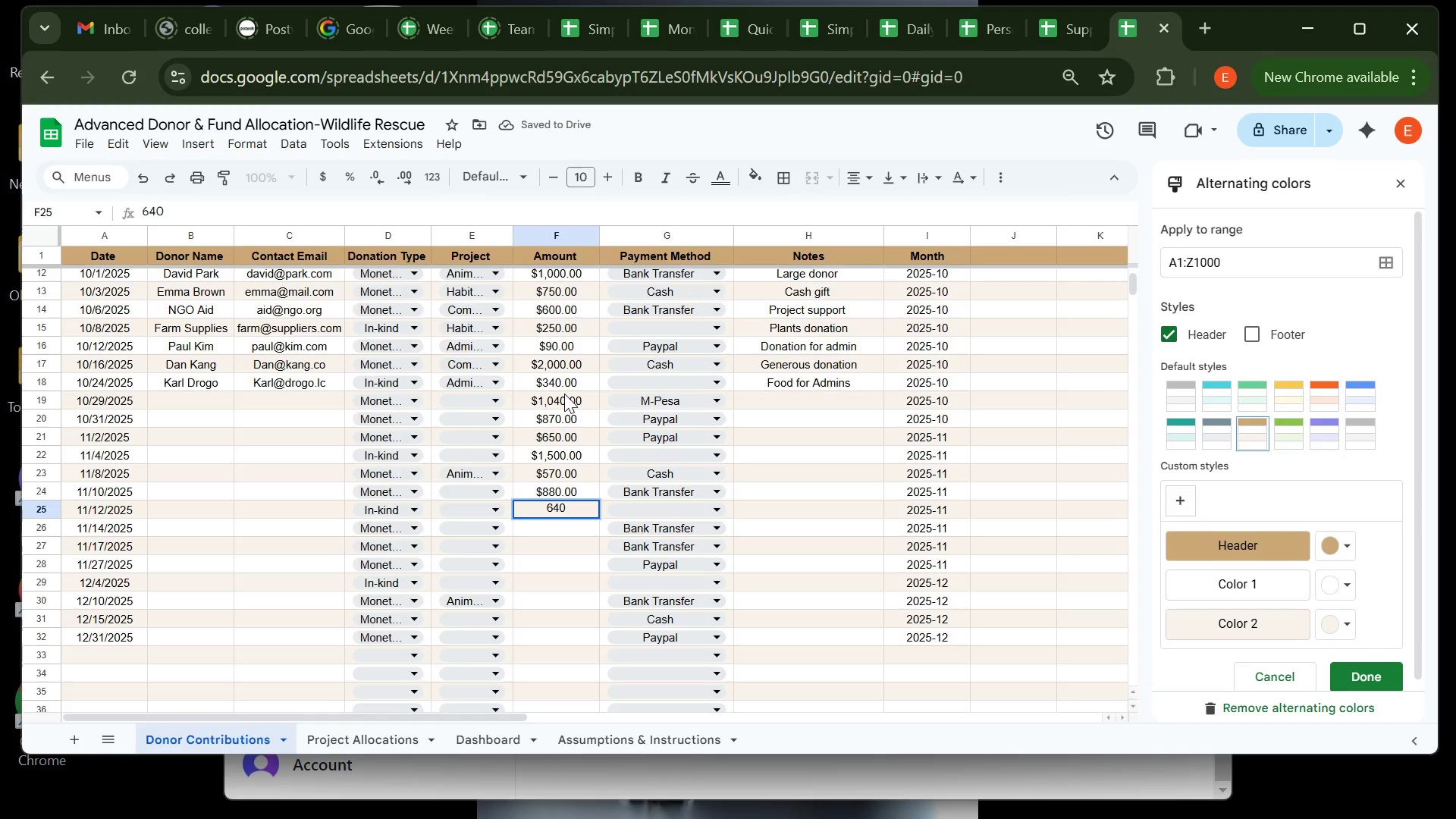 
key(Enter)
 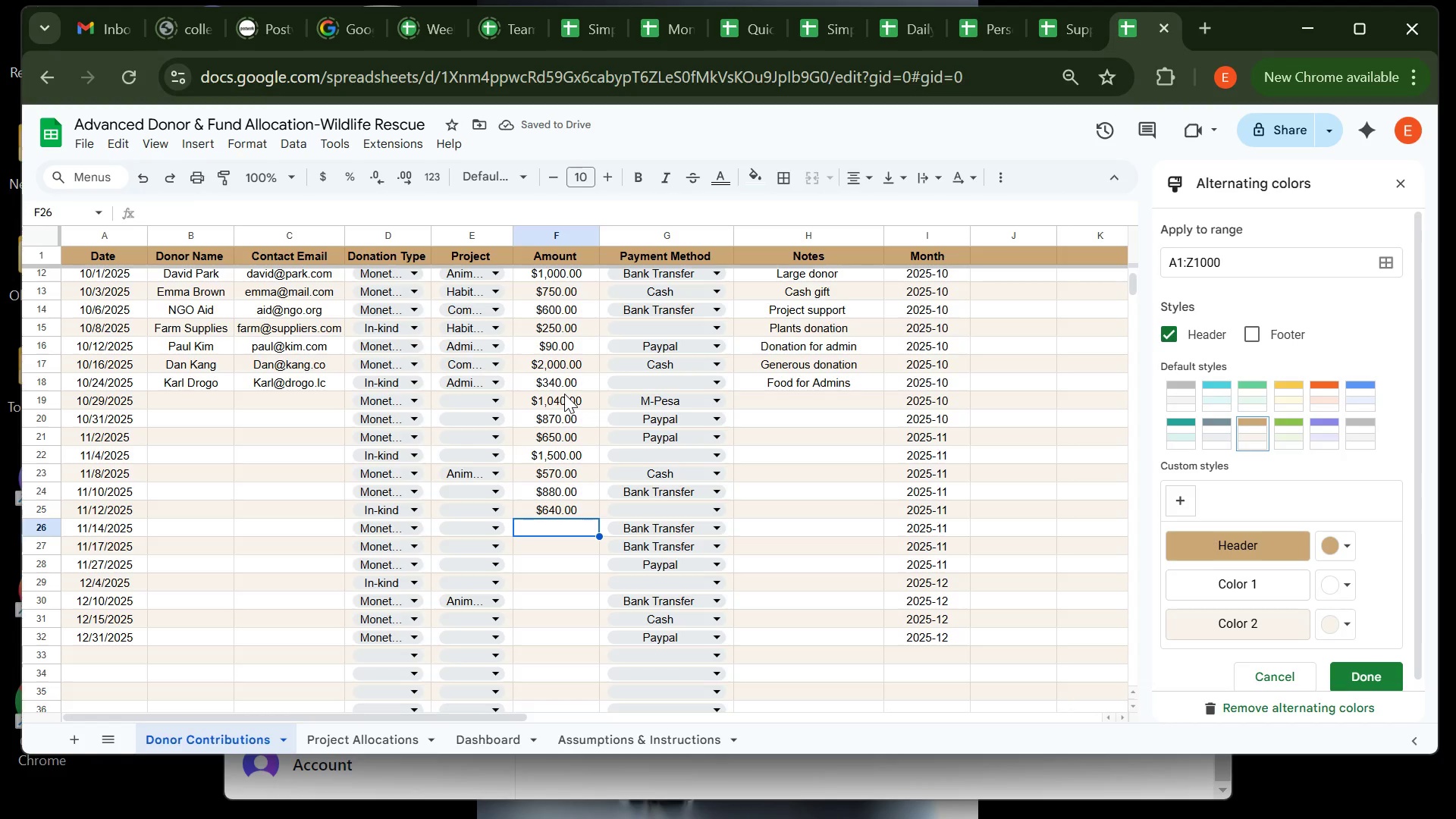 
type(200)
 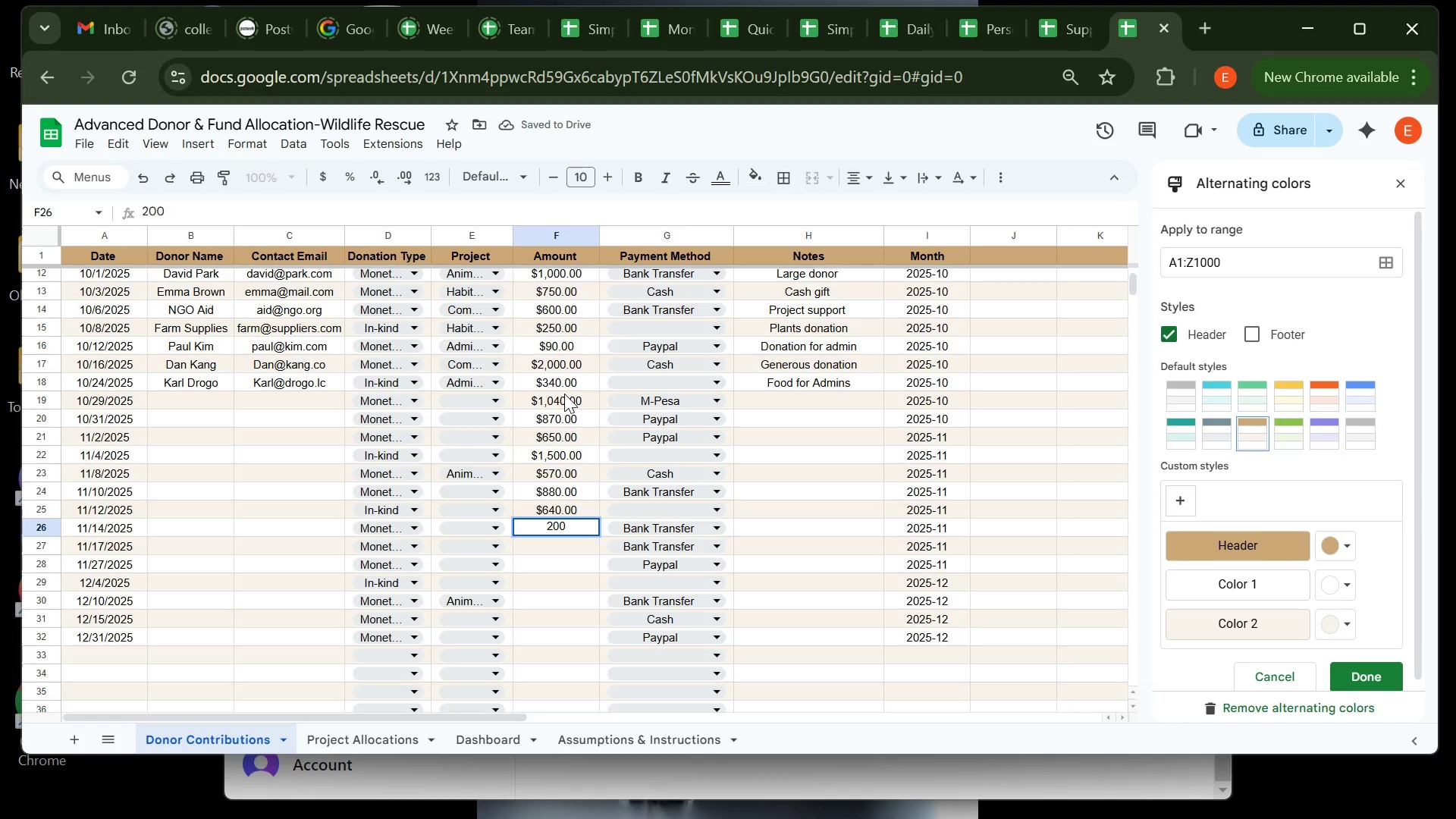 
key(Enter)
 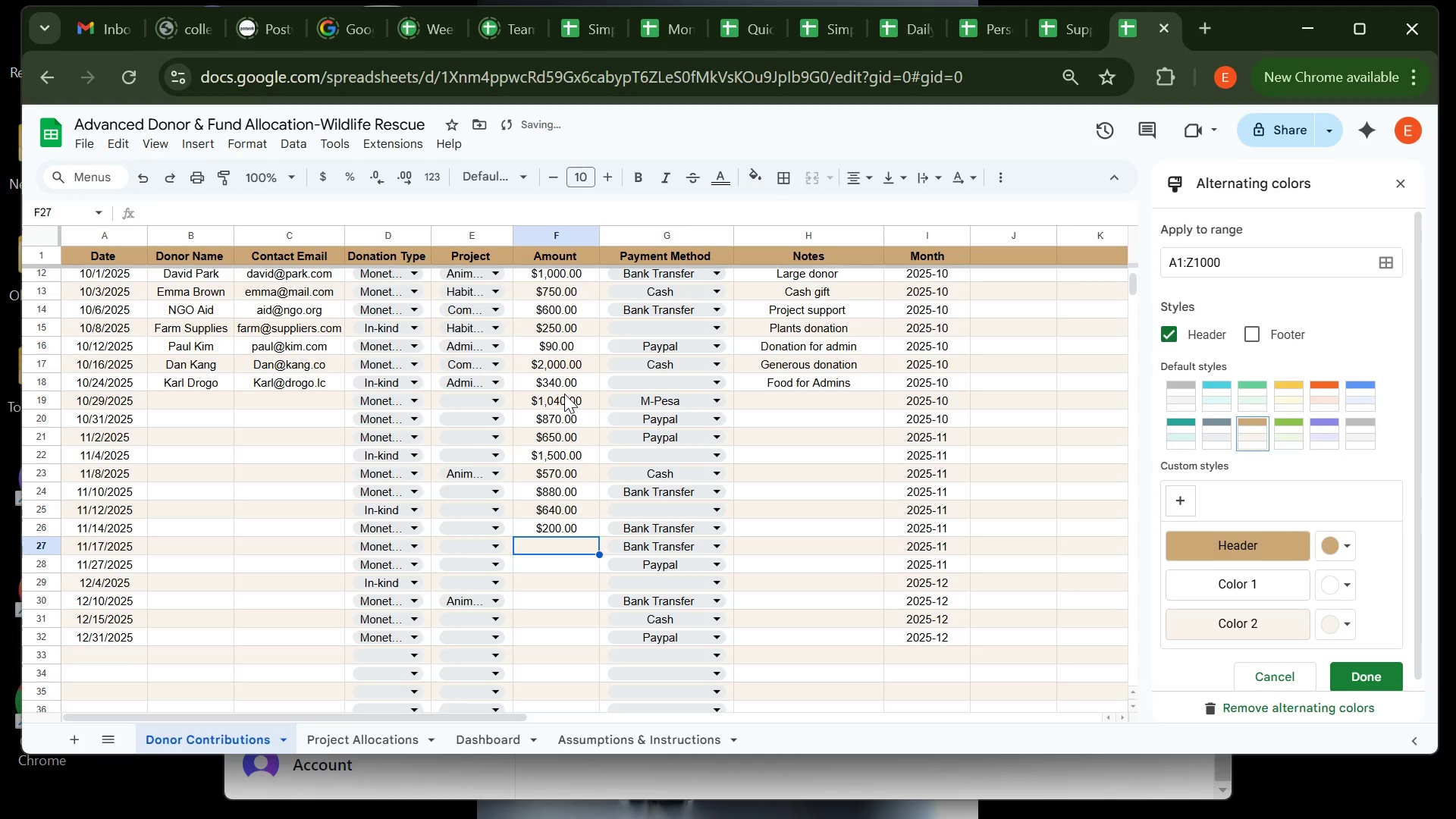 
type(539)
key(Backspace)
type(0)
 